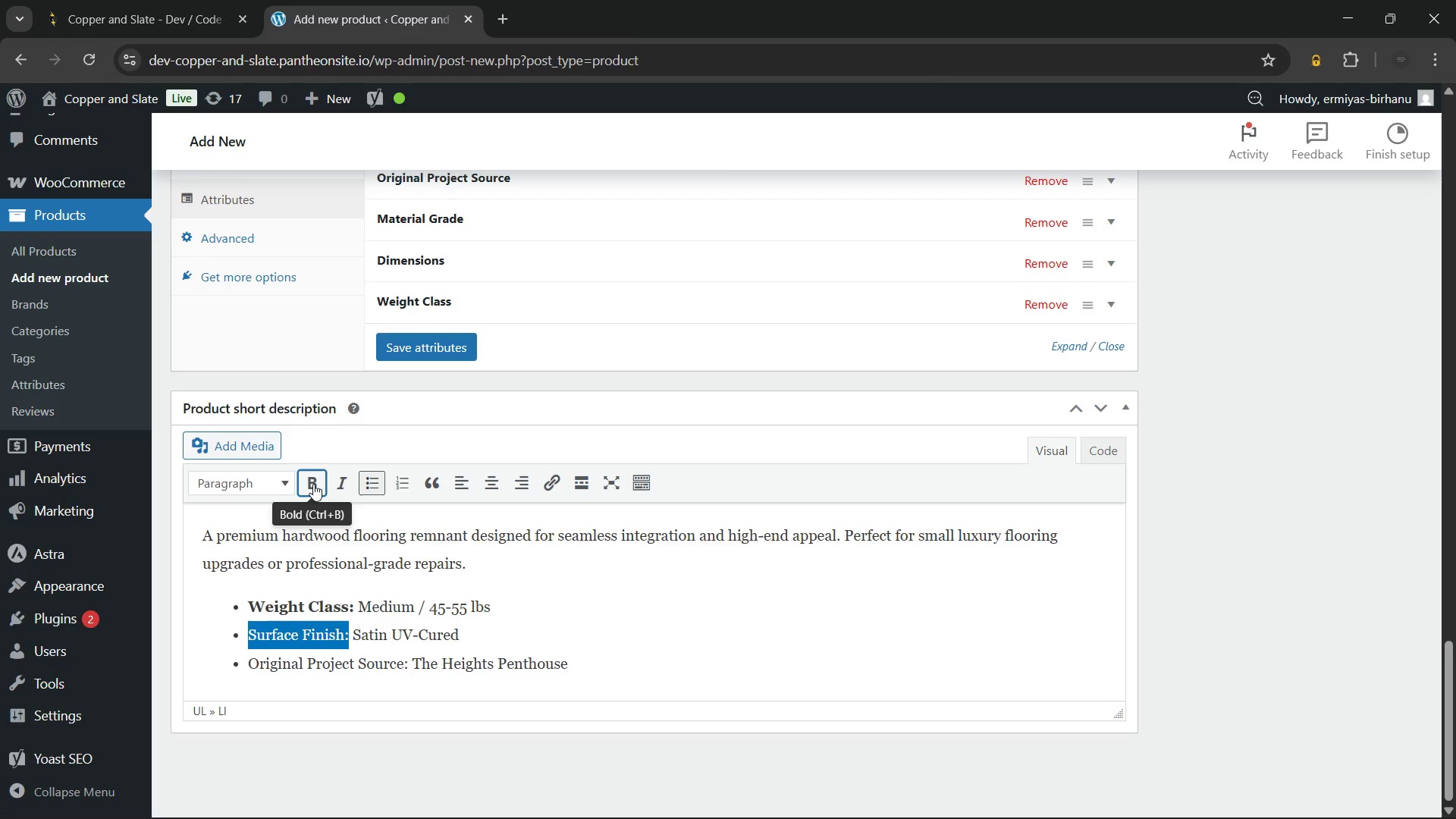 
left_click([313, 484])
 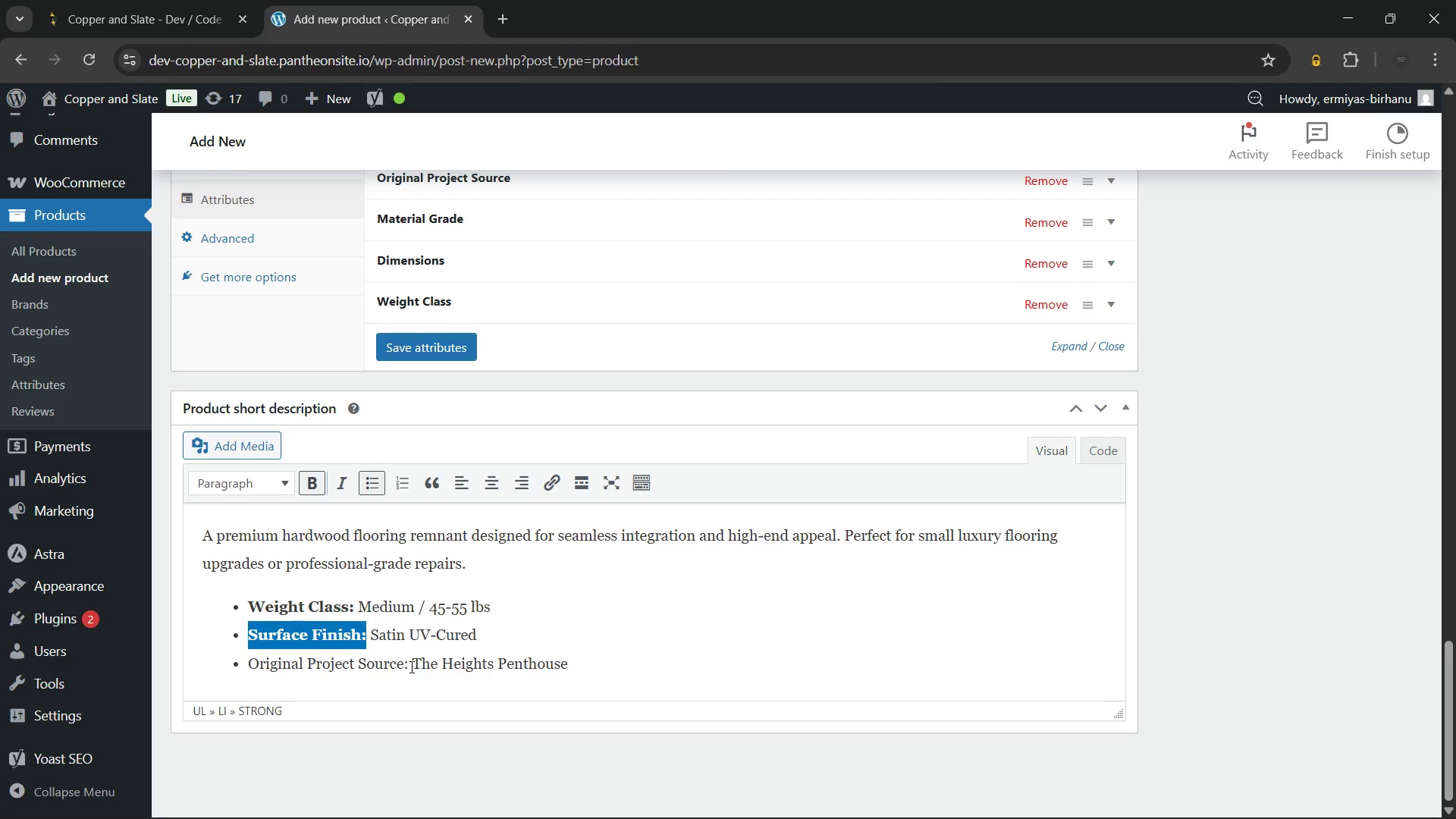 
left_click_drag(start_coordinate=[410, 667], to_coordinate=[252, 655])
 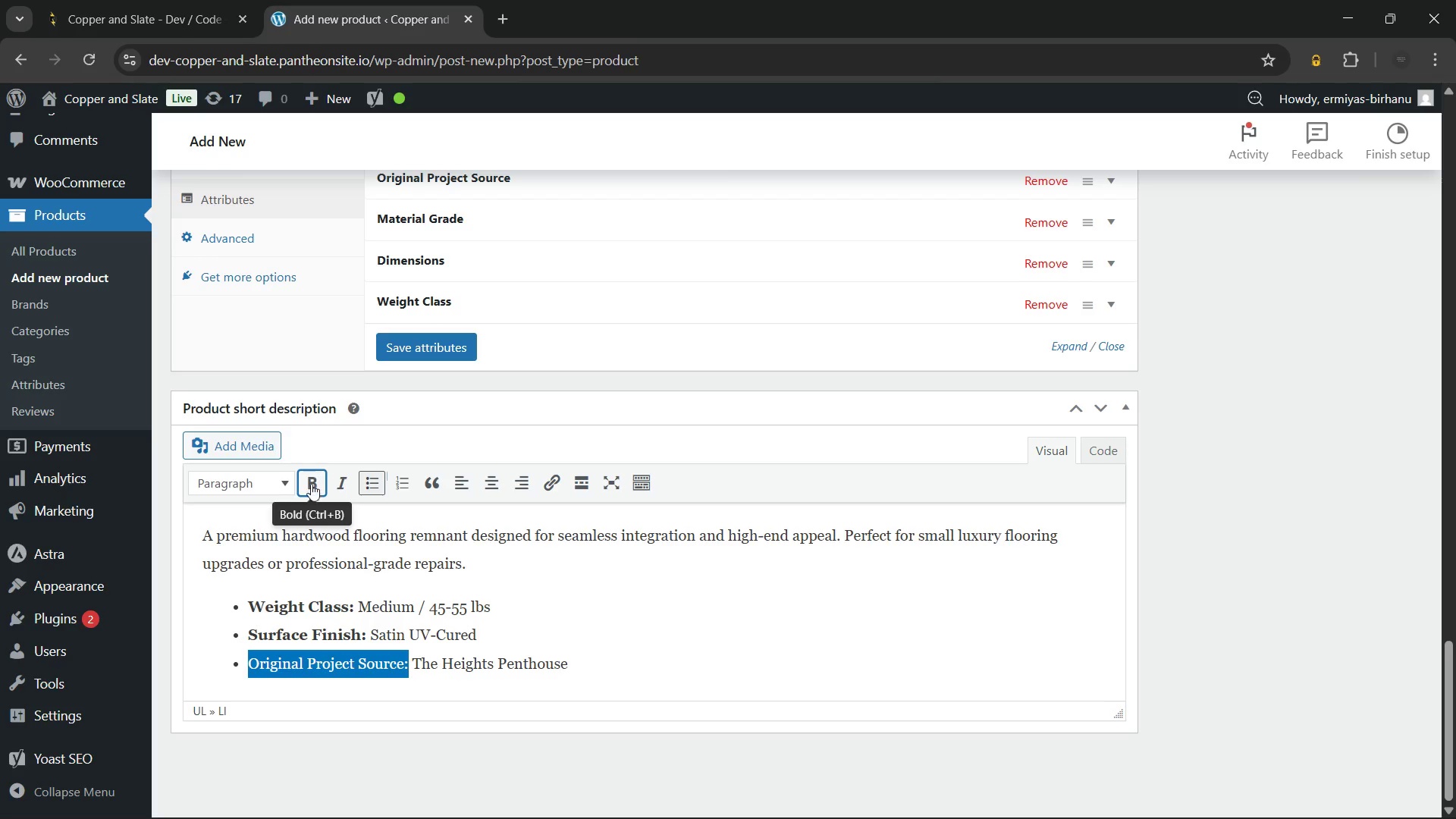 
left_click([311, 484])
 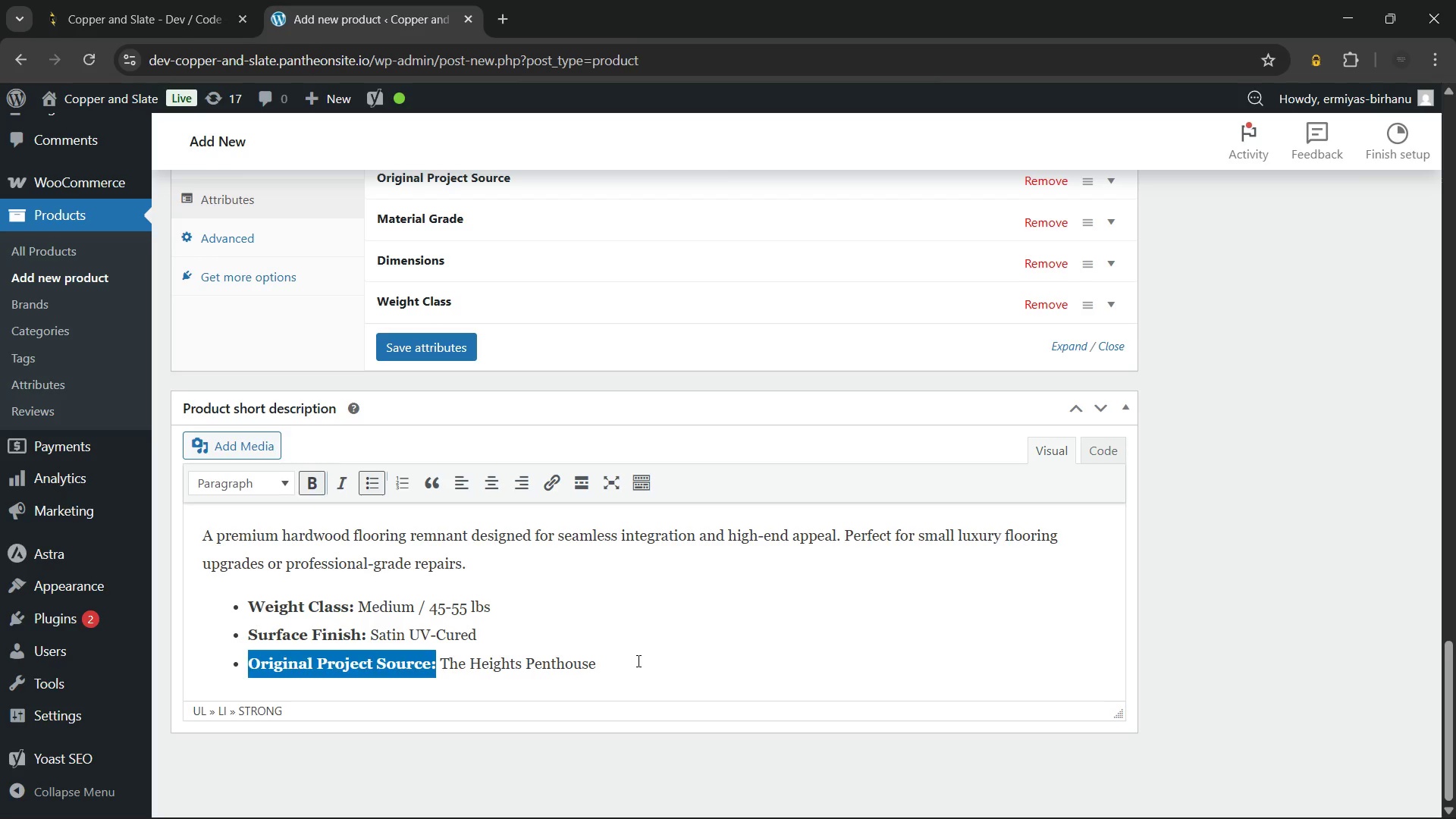 
left_click([637, 661])
 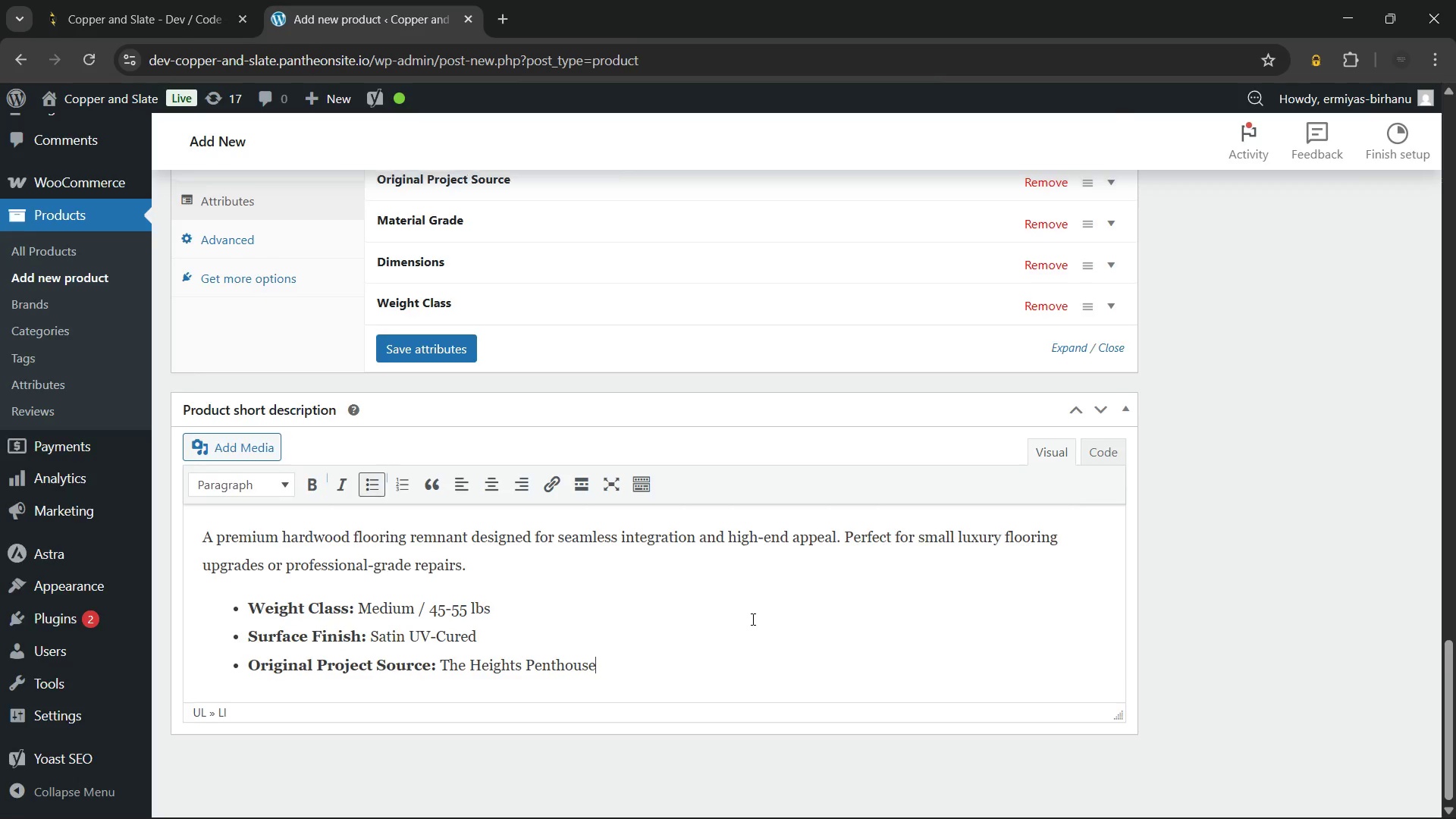 
scroll: coordinate [1033, 569], scroll_direction: up, amount: 11.0
 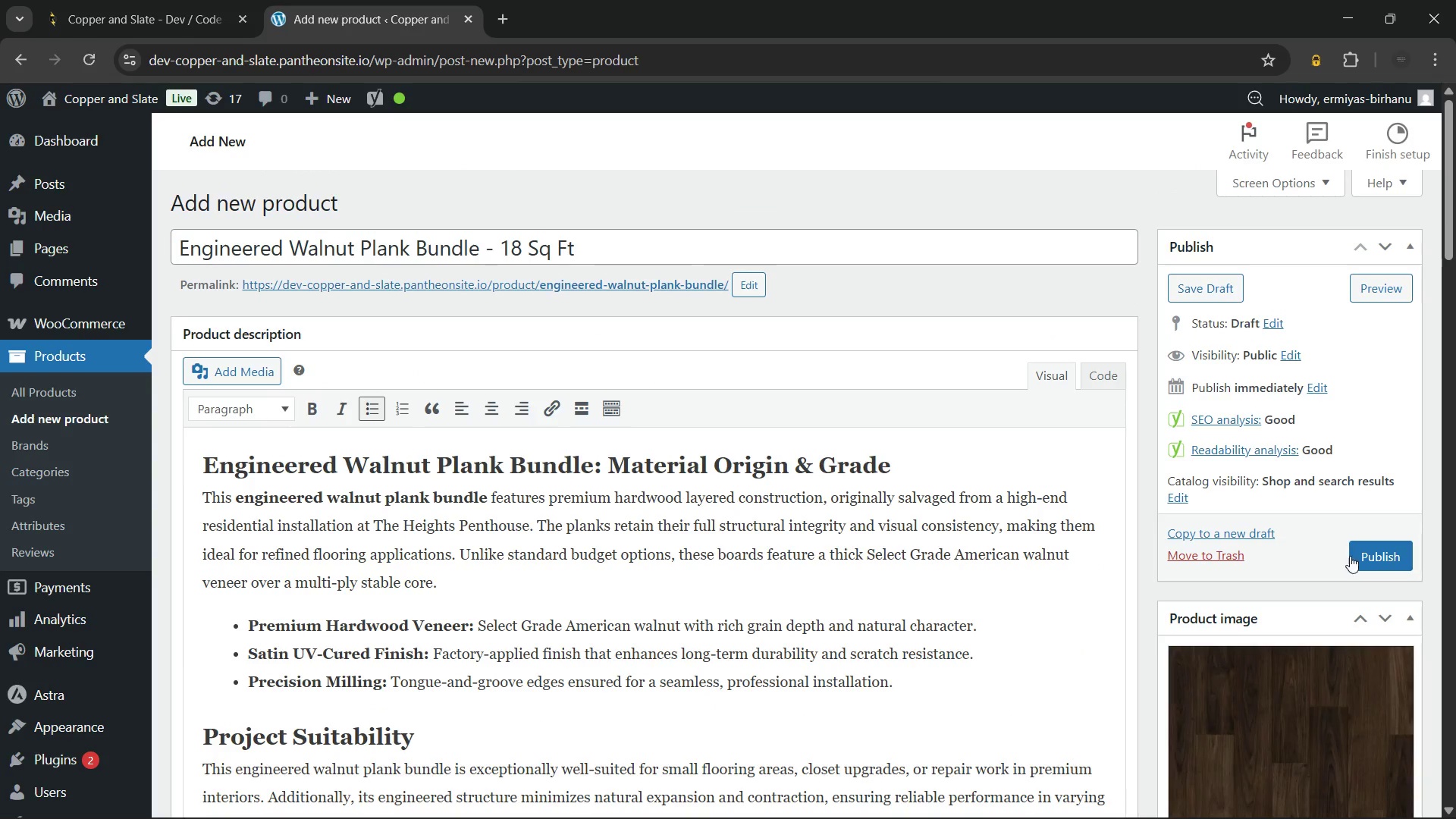 
left_click([1369, 548])
 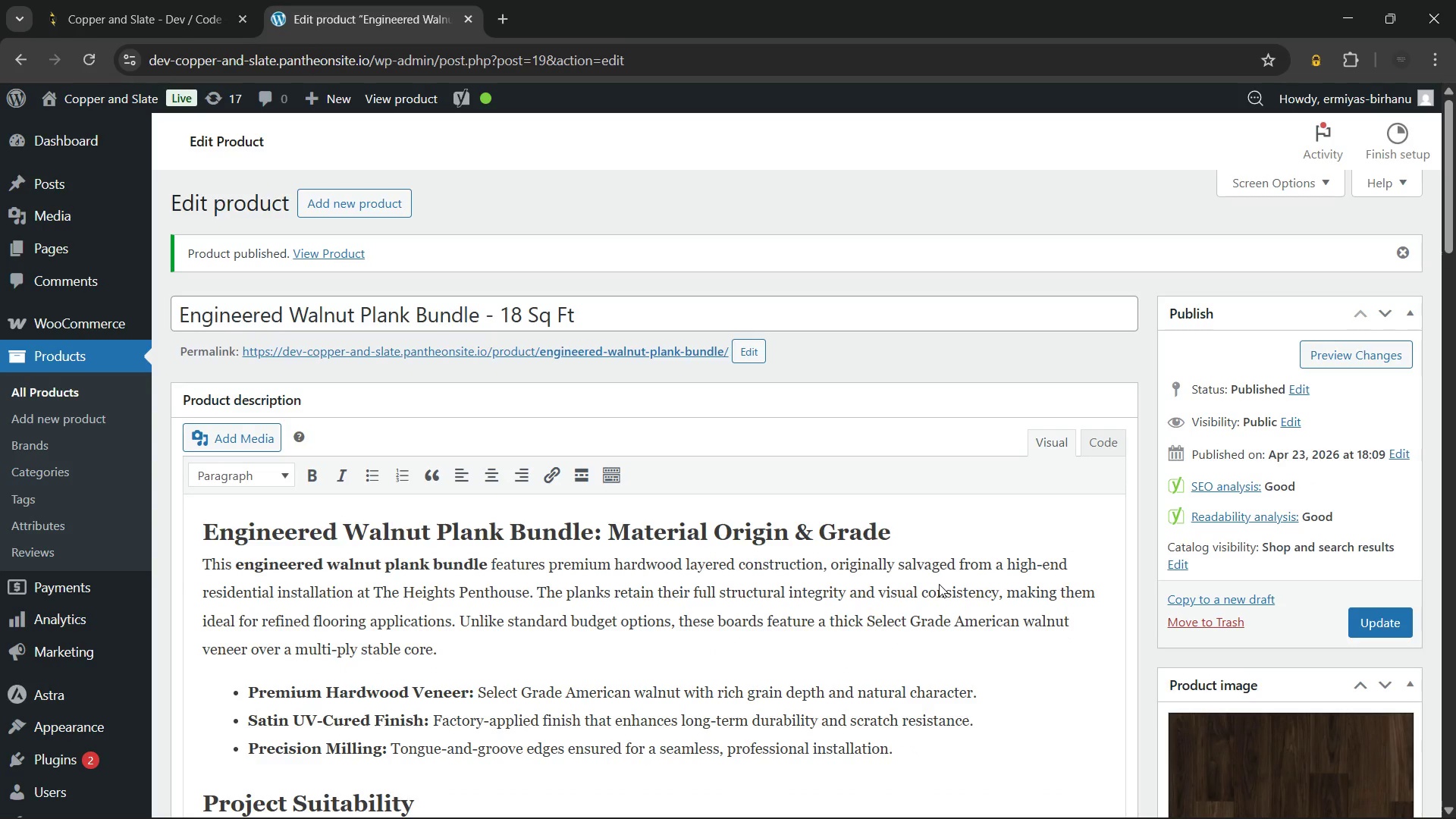 
wait(37.81)
 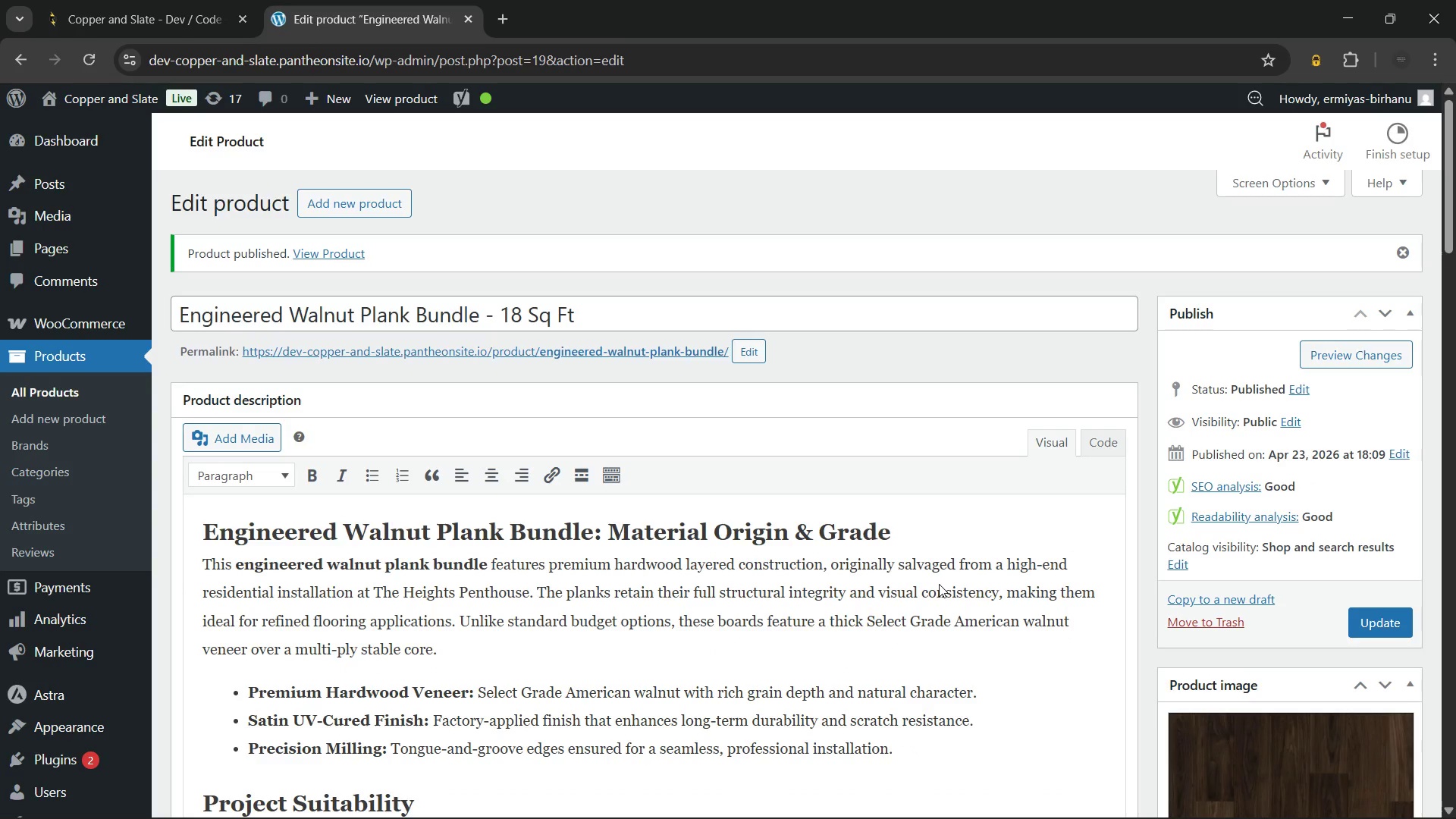 
scroll: coordinate [875, 648], scroll_direction: down, amount: 5.0
 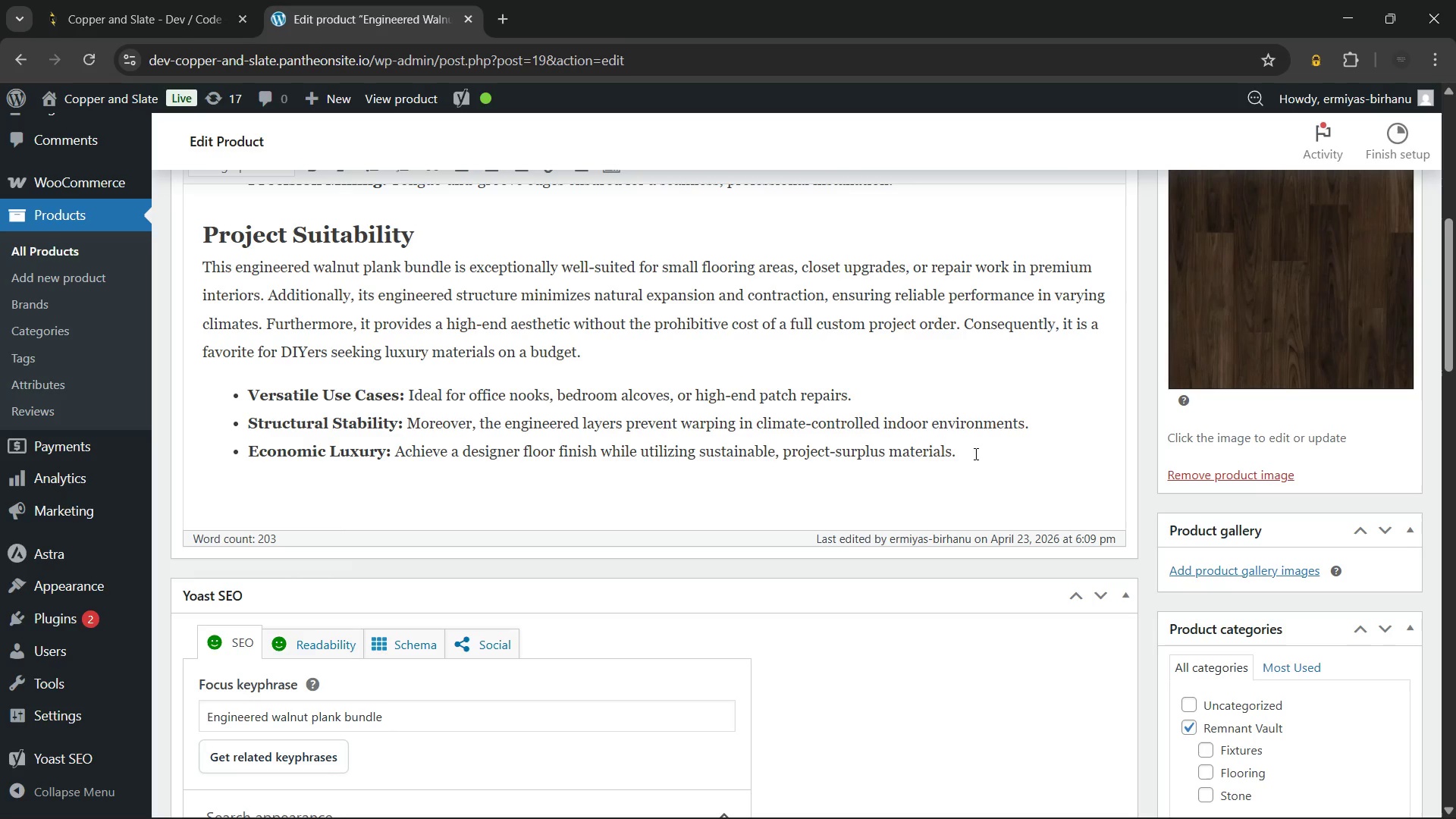 
left_click([982, 448])
 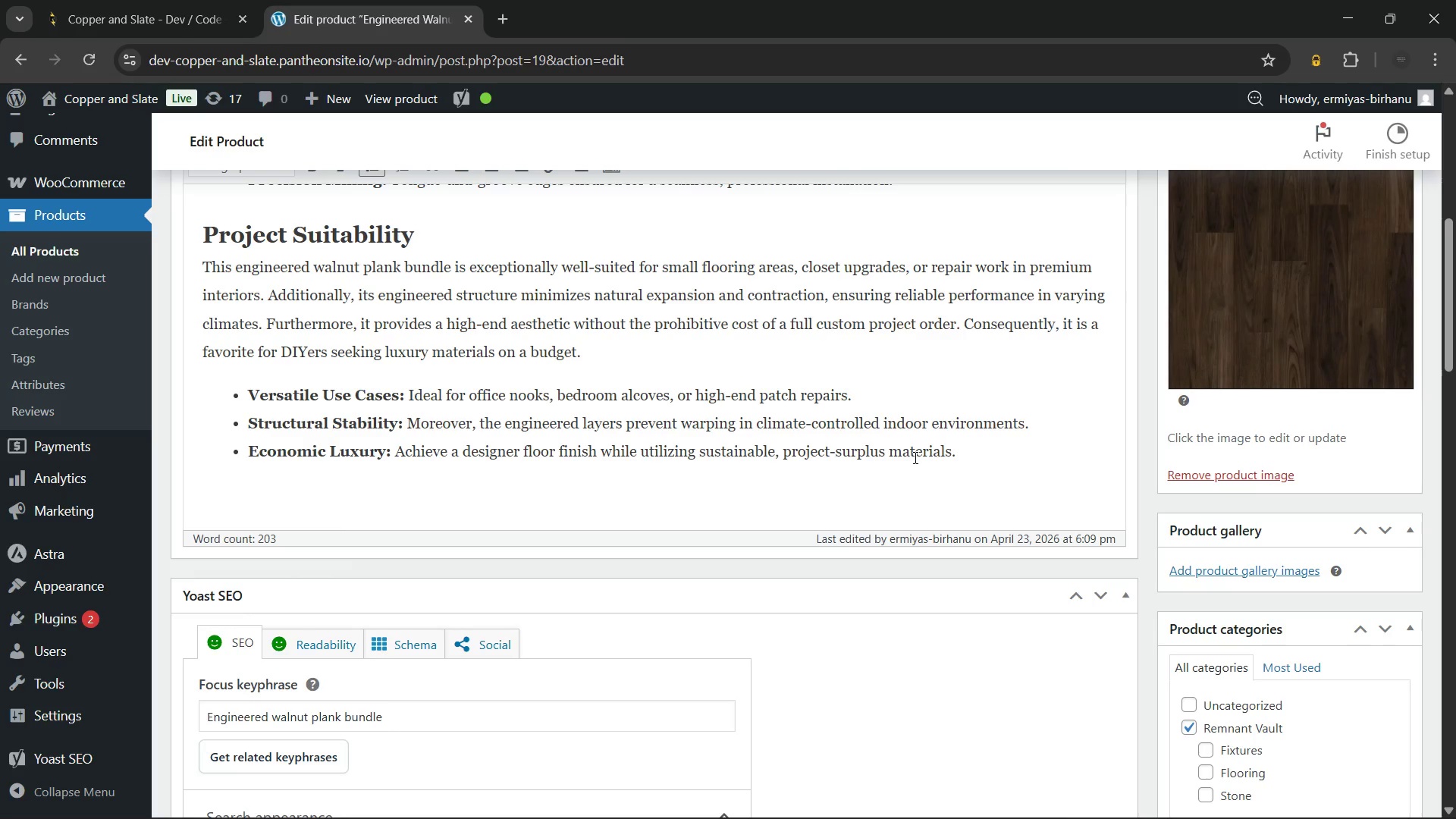 
wait(25.8)
 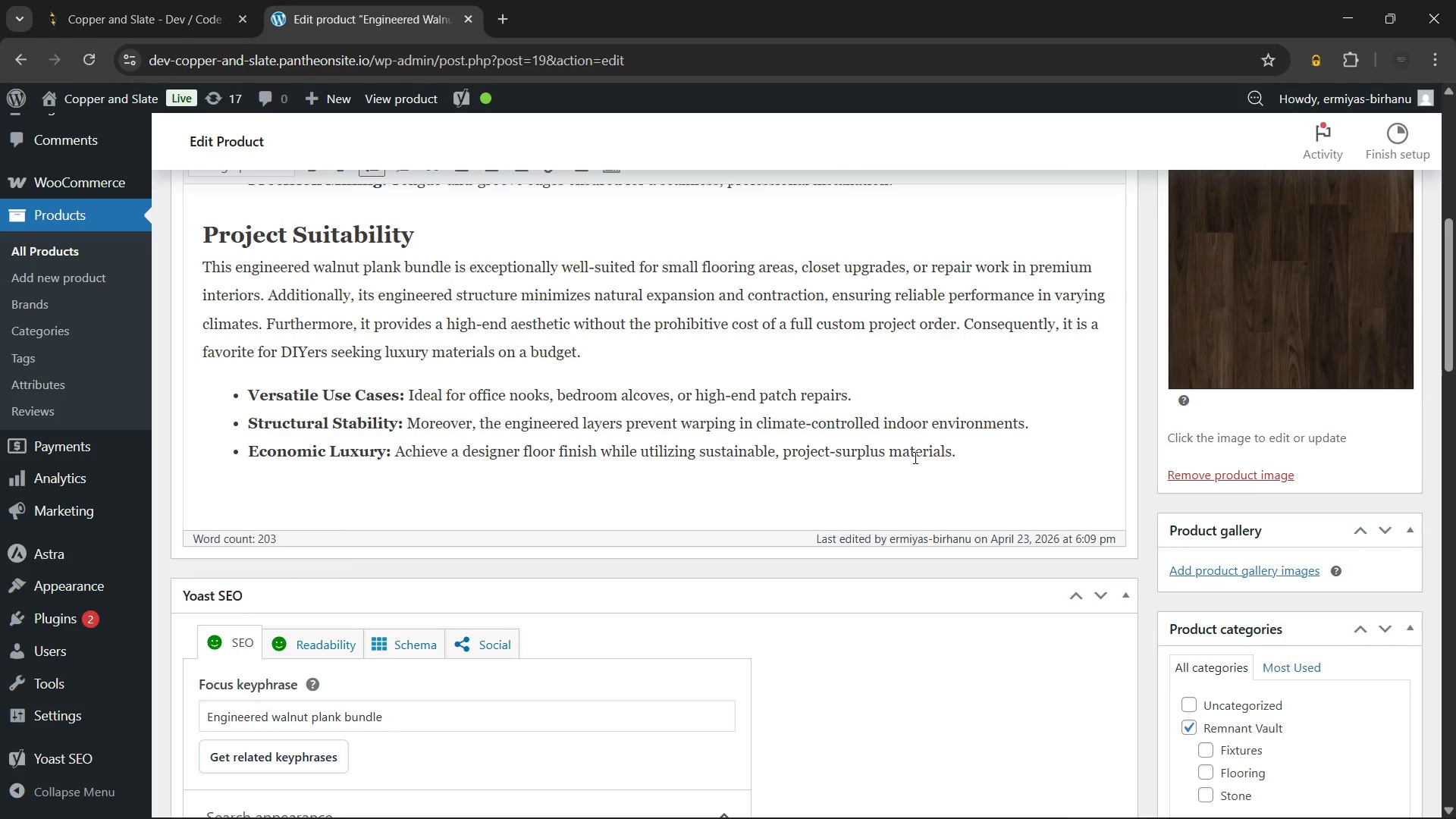 
scroll: coordinate [962, 444], scroll_direction: up, amount: 1.0
 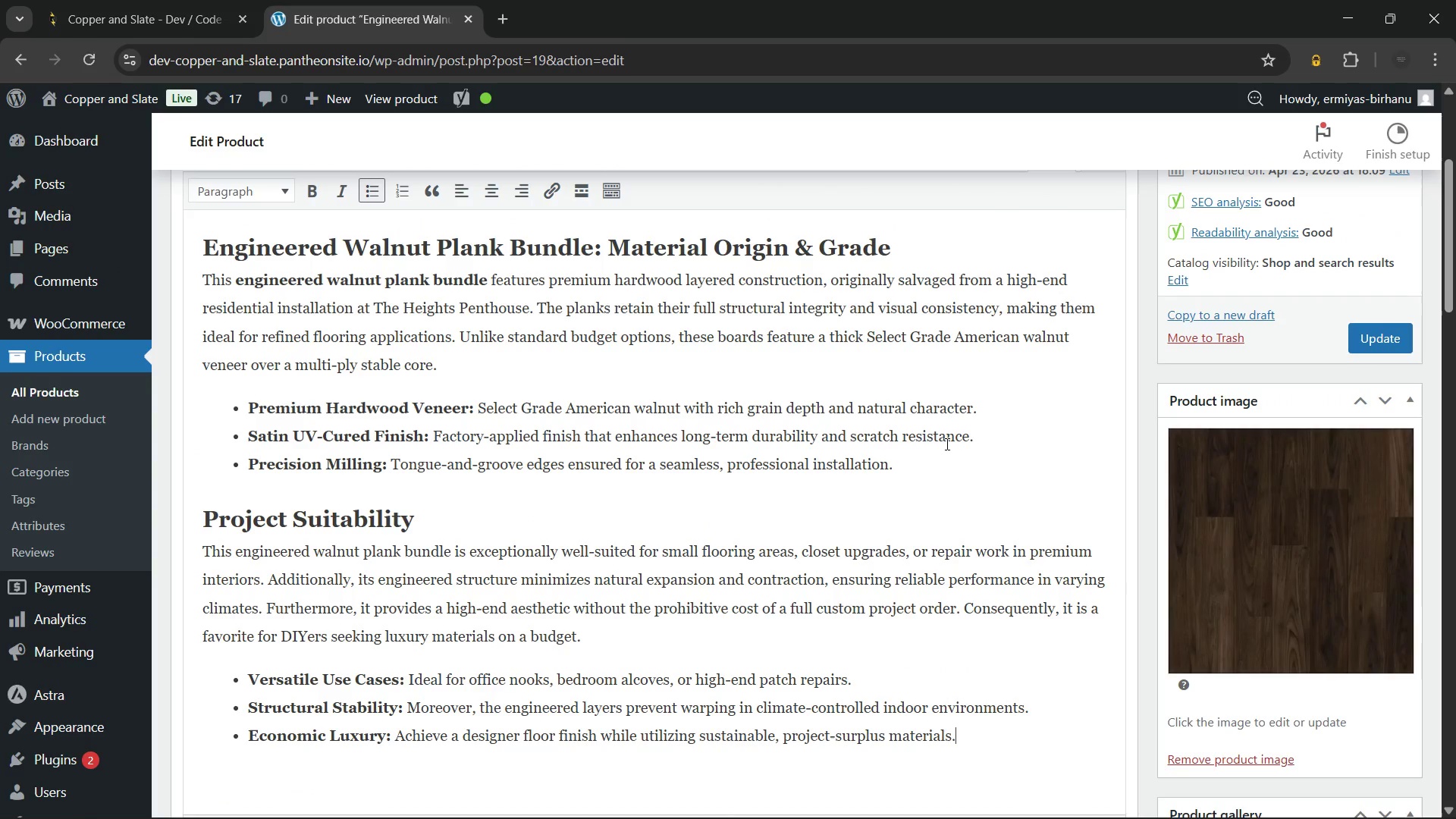 
left_click([917, 457])
 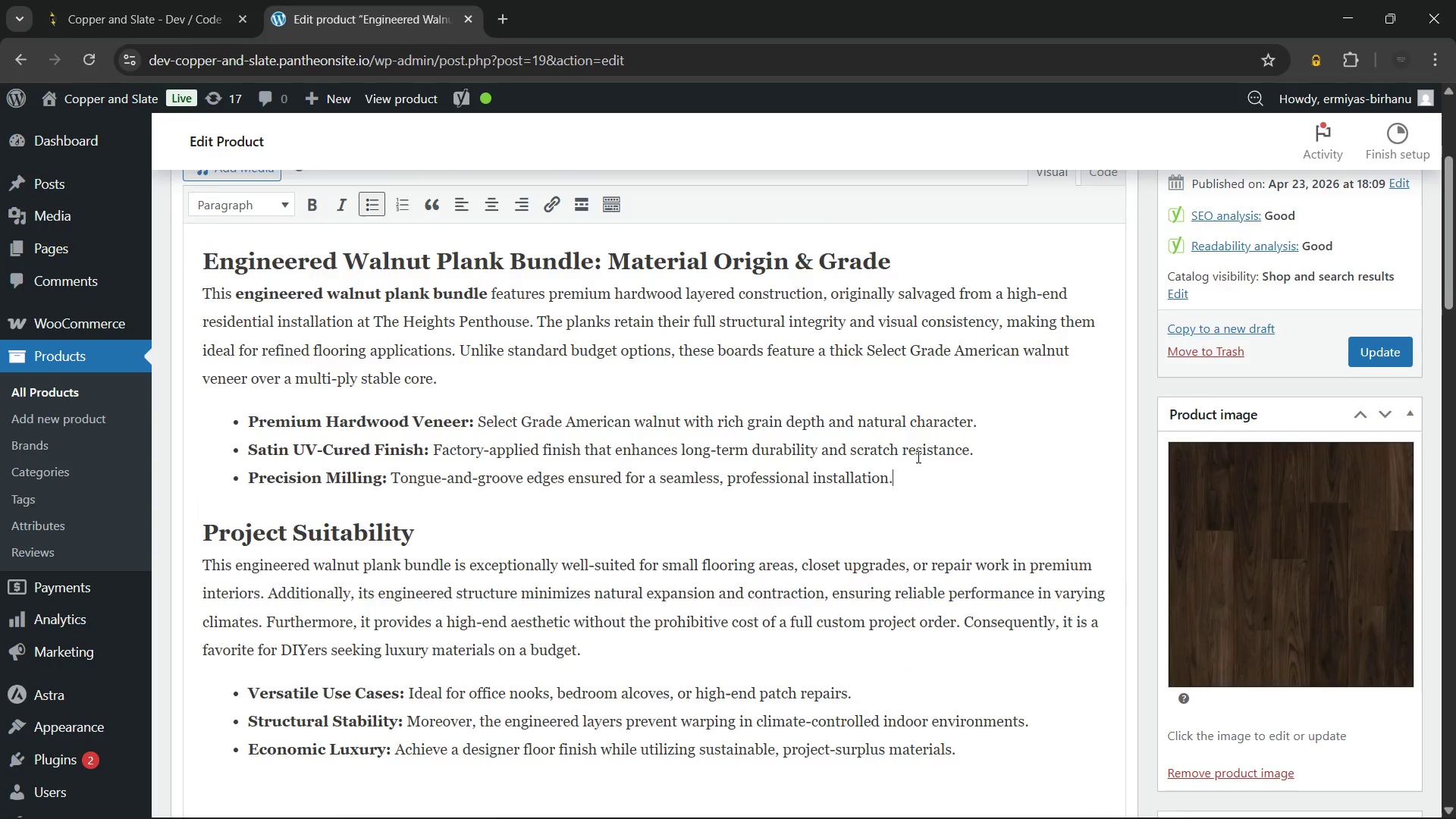 
scroll: coordinate [917, 457], scroll_direction: up, amount: 1.0
 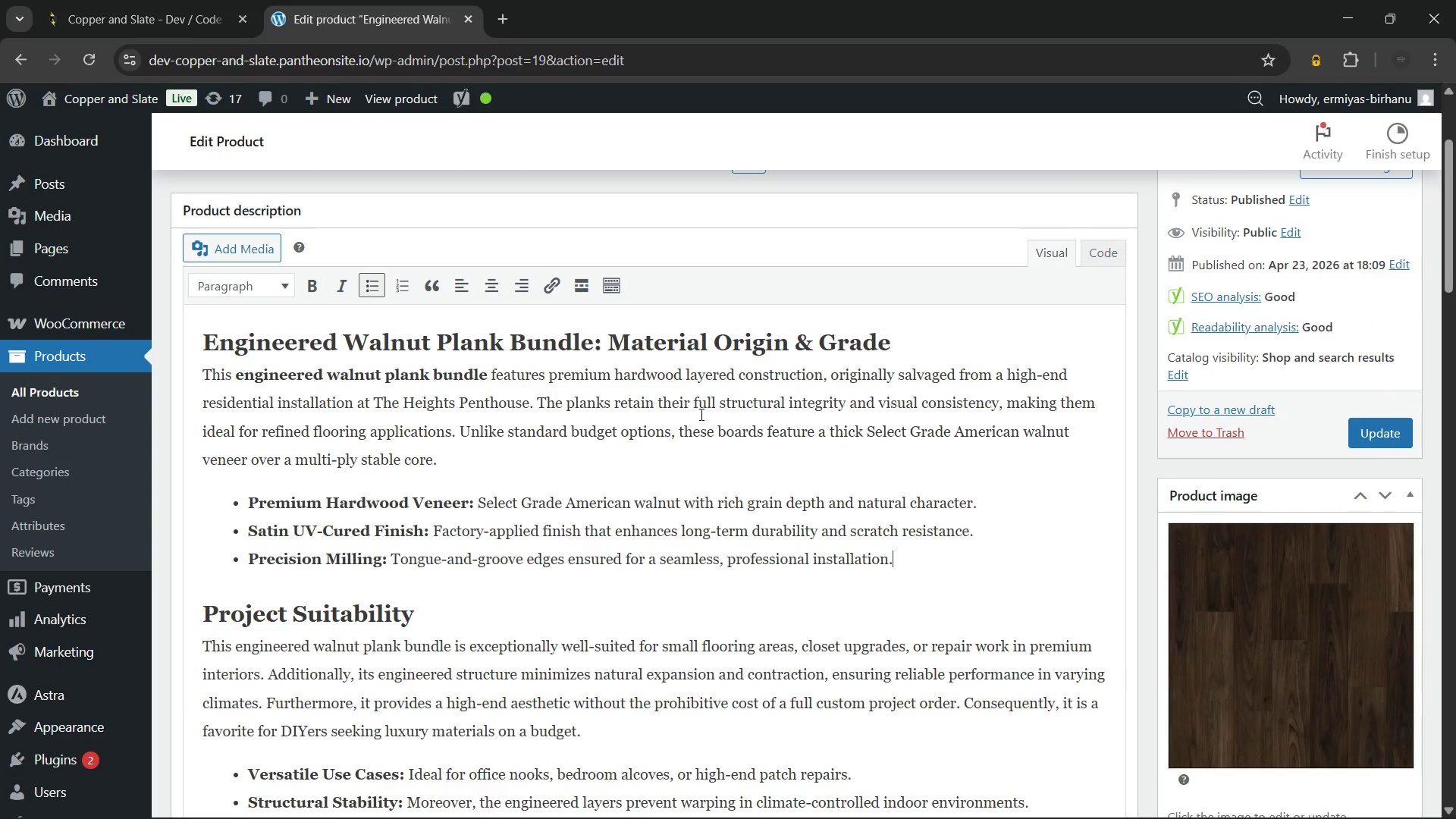 
scroll: coordinate [852, 455], scroll_direction: down, amount: 2.0
 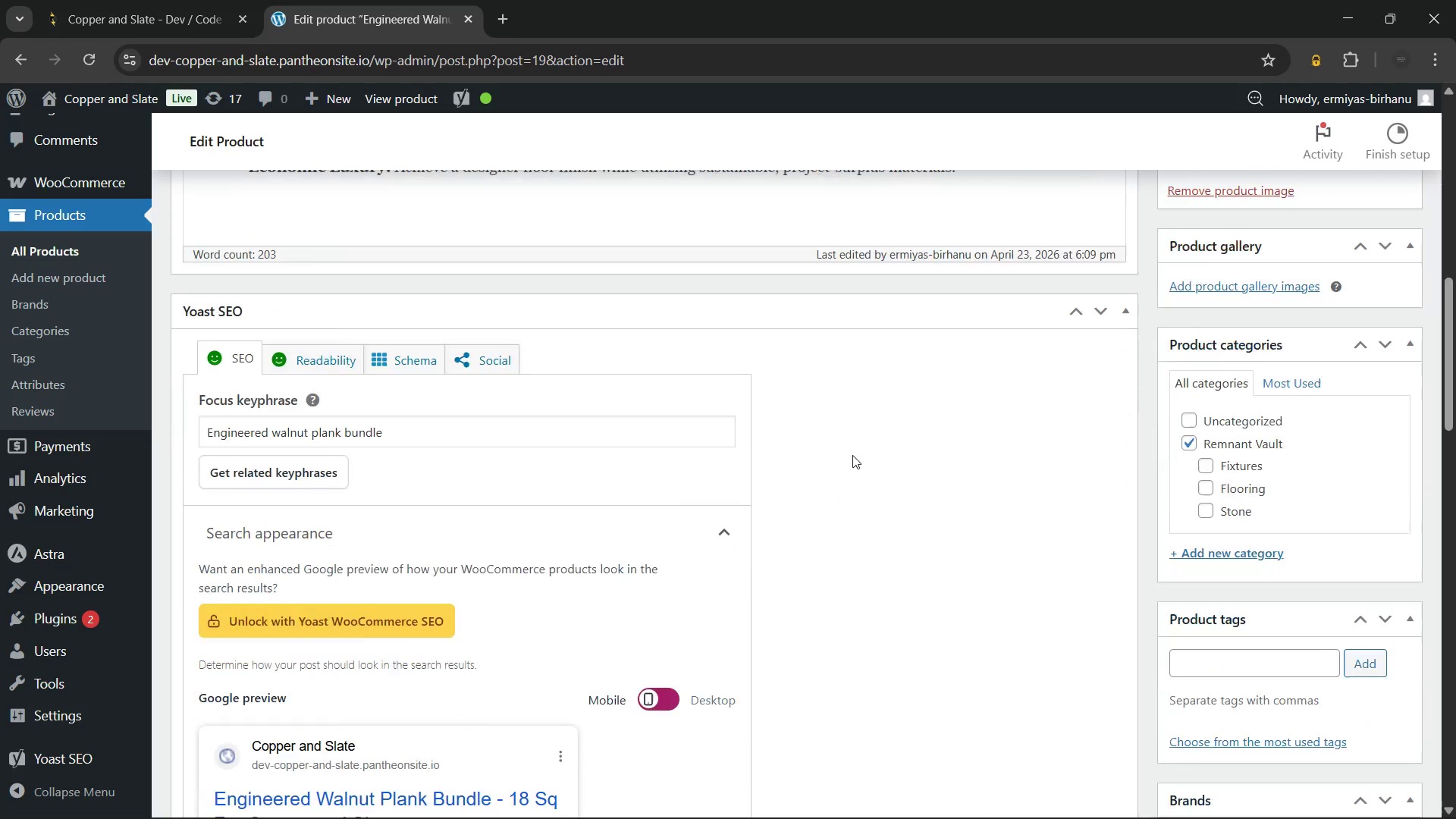 
scroll: coordinate [852, 455], scroll_direction: up, amount: 3.0
 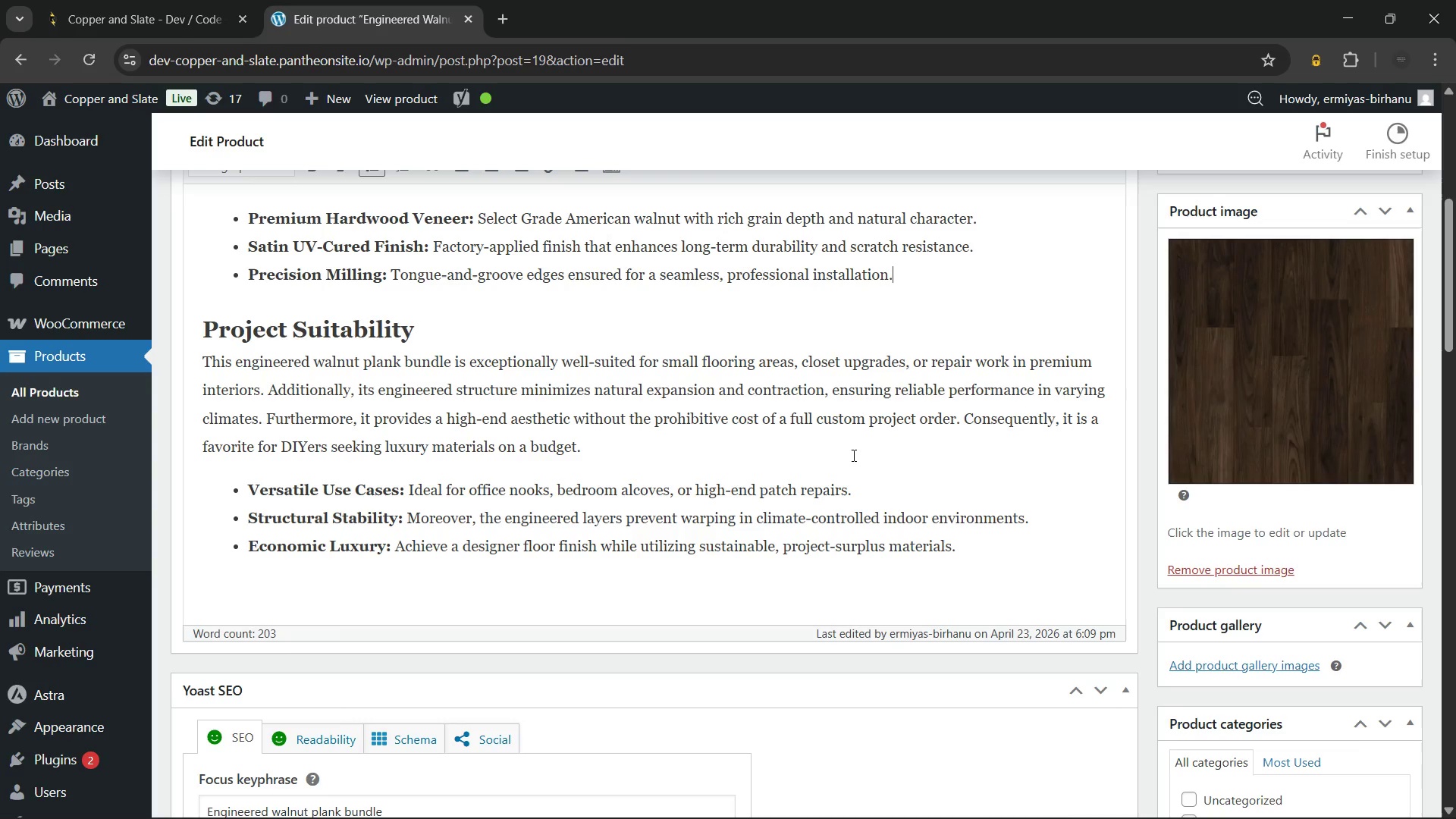 
wait(55.28)
 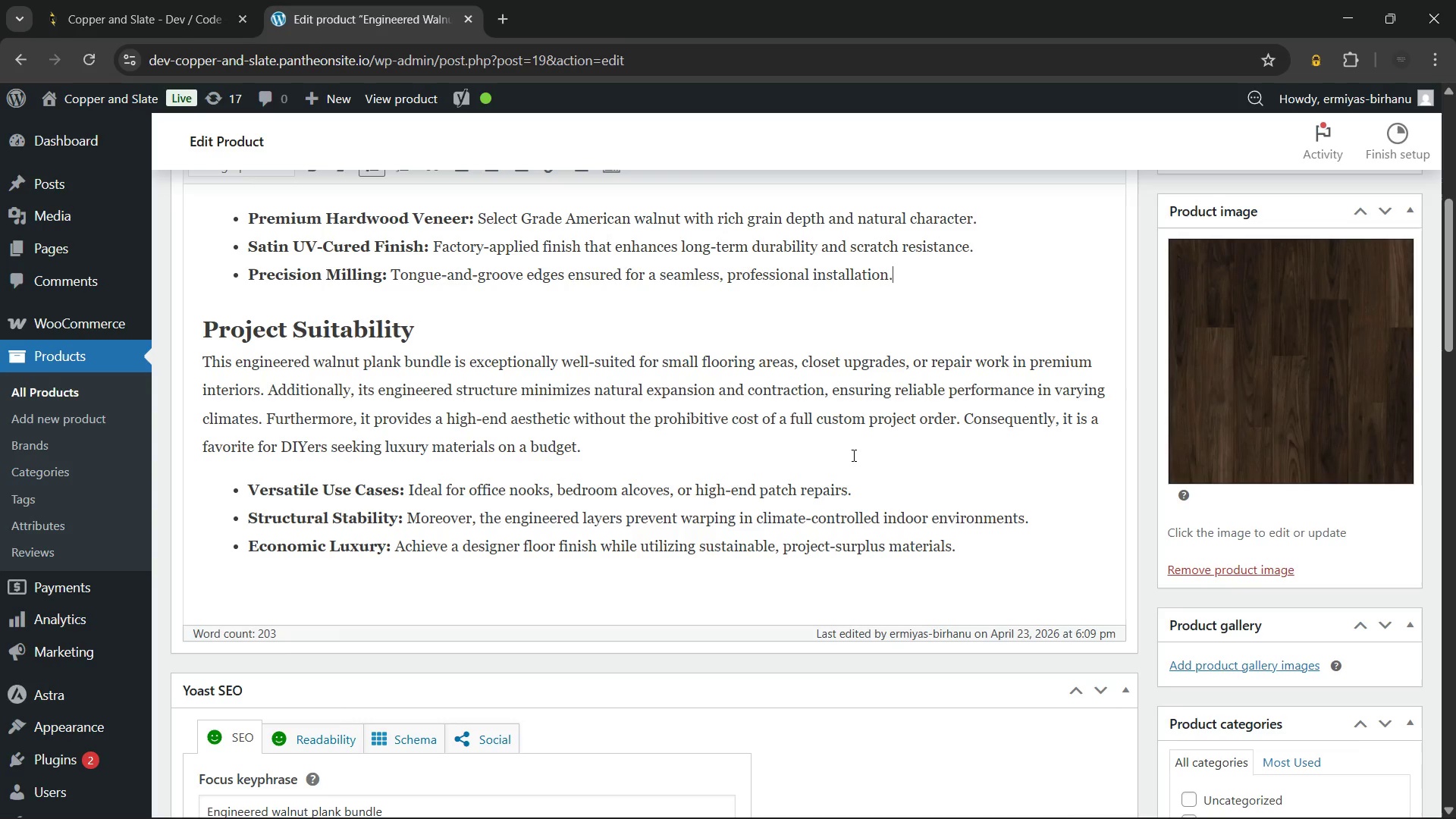 
scroll: coordinate [852, 455], scroll_direction: down, amount: 1.0
 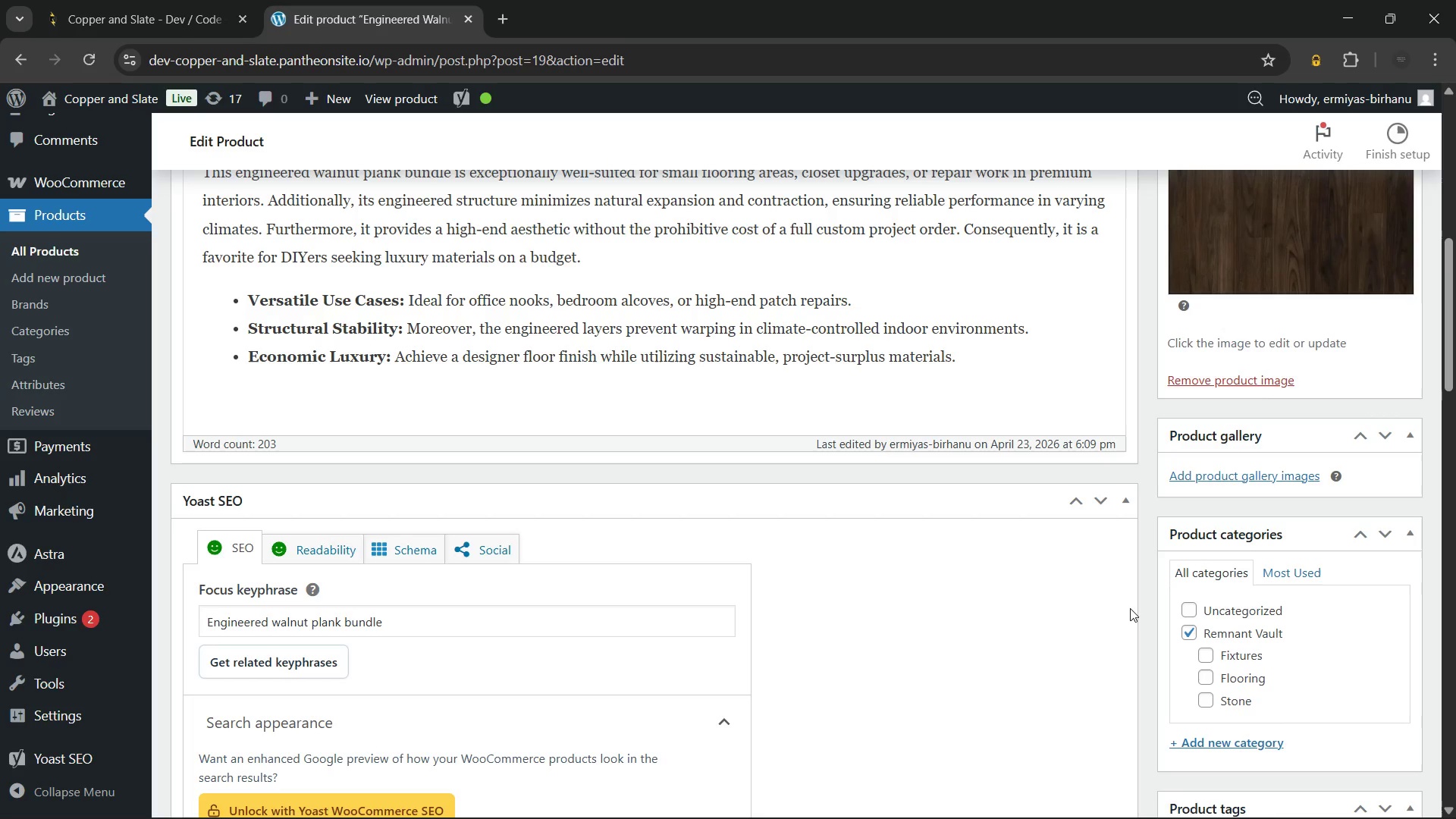 
wait(6.59)
 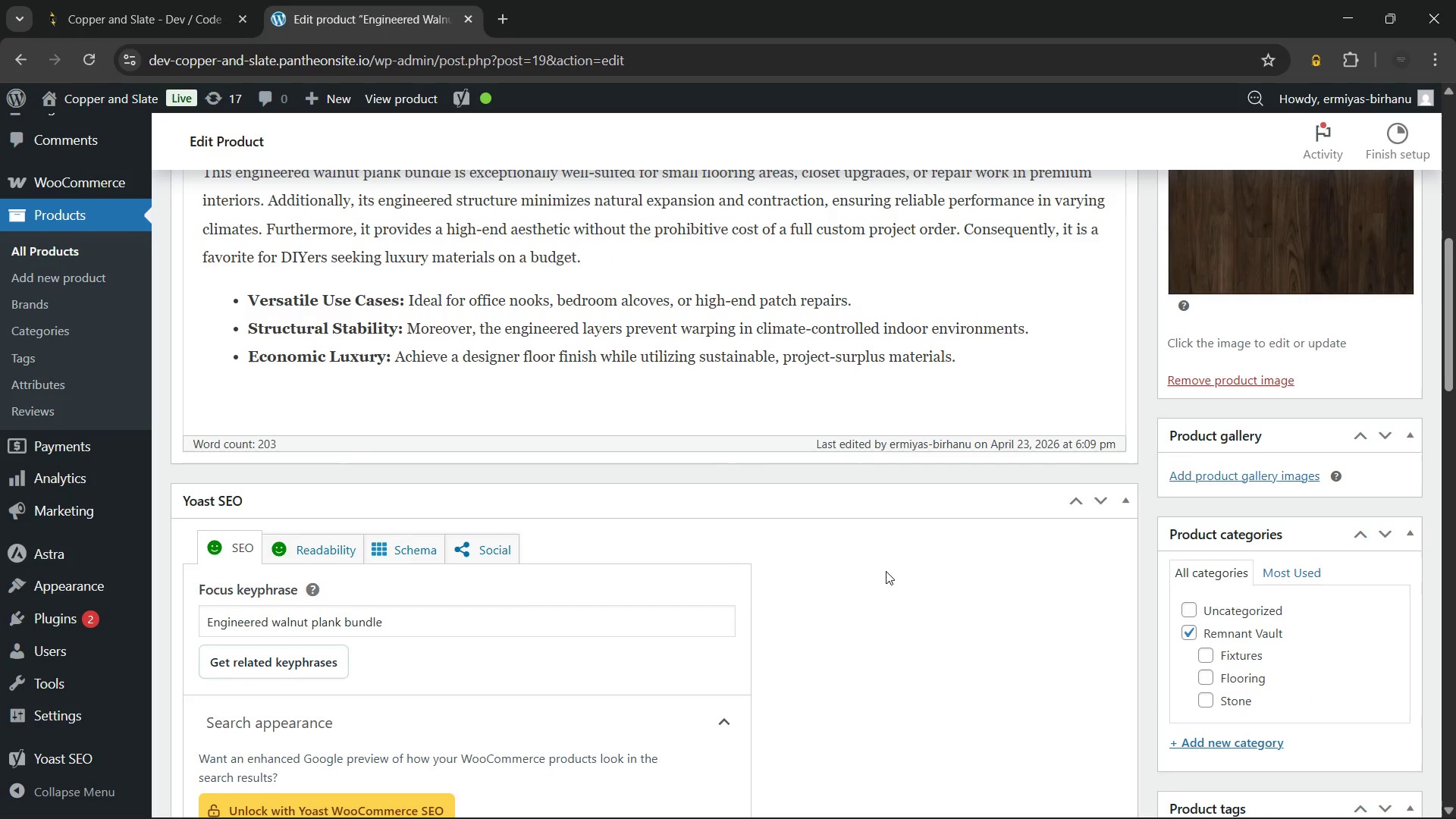 
scroll: coordinate [1130, 608], scroll_direction: up, amount: 5.0
 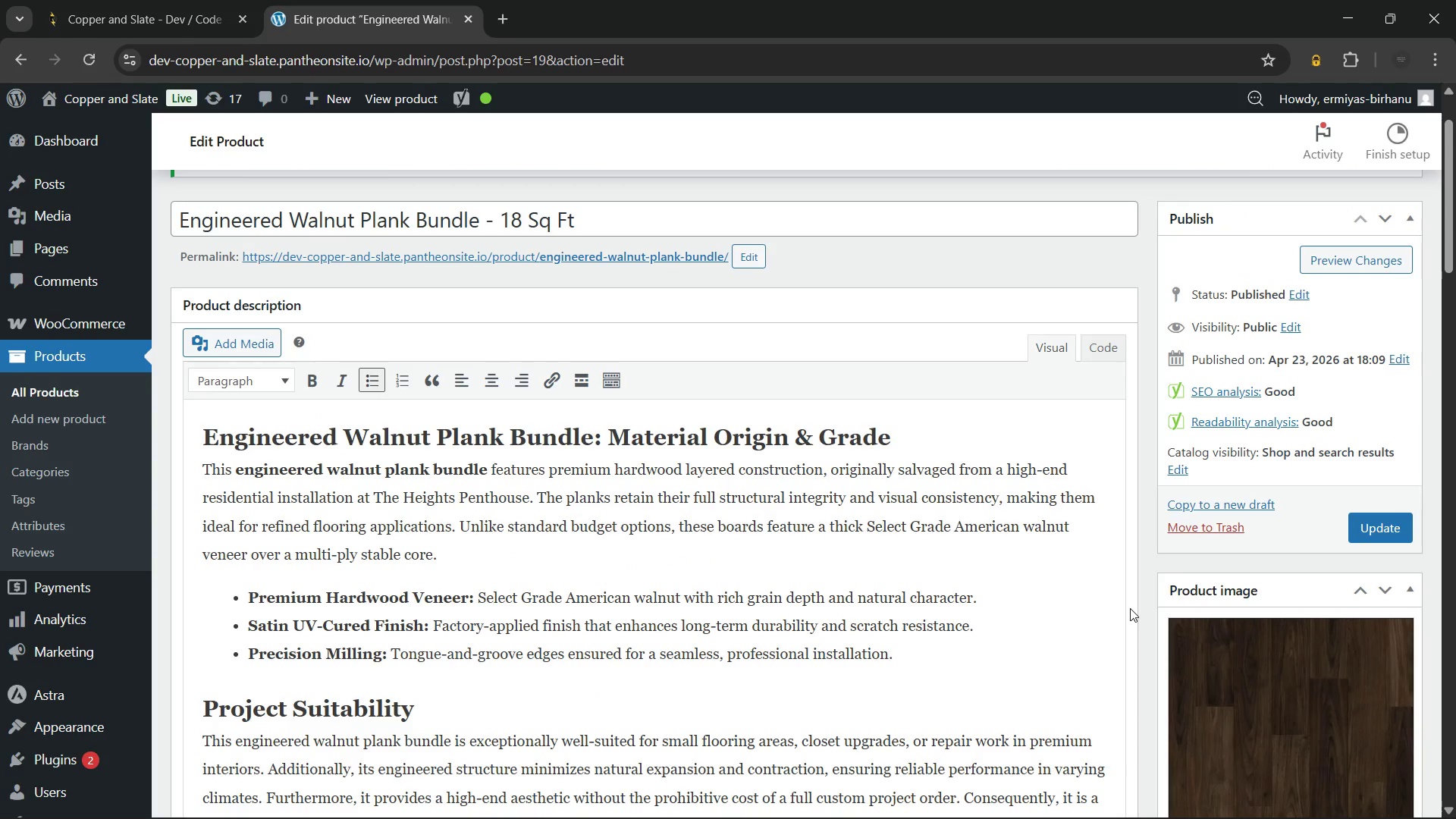 
scroll: coordinate [1130, 608], scroll_direction: down, amount: 4.0
 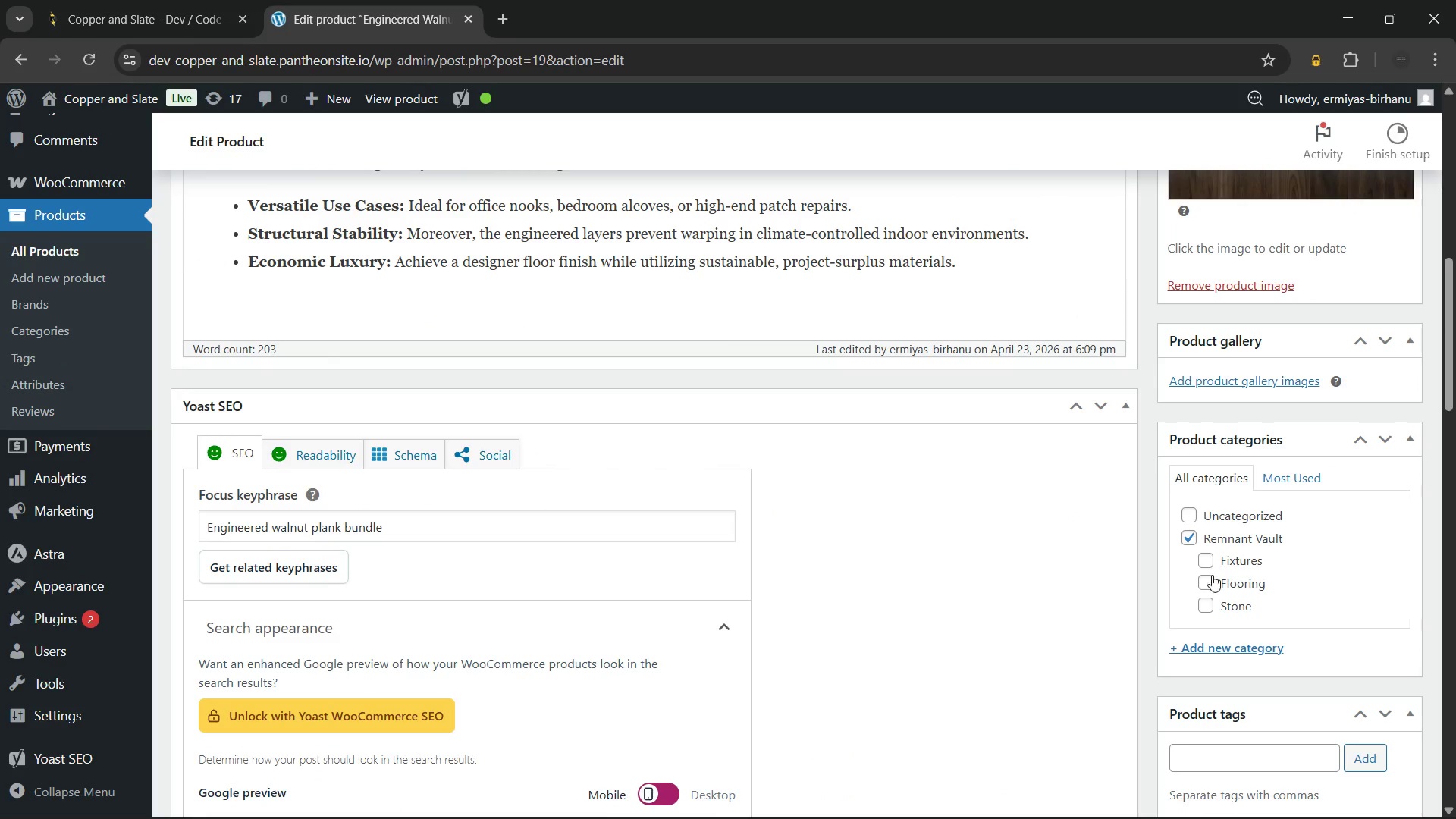 
left_click([1208, 583])
 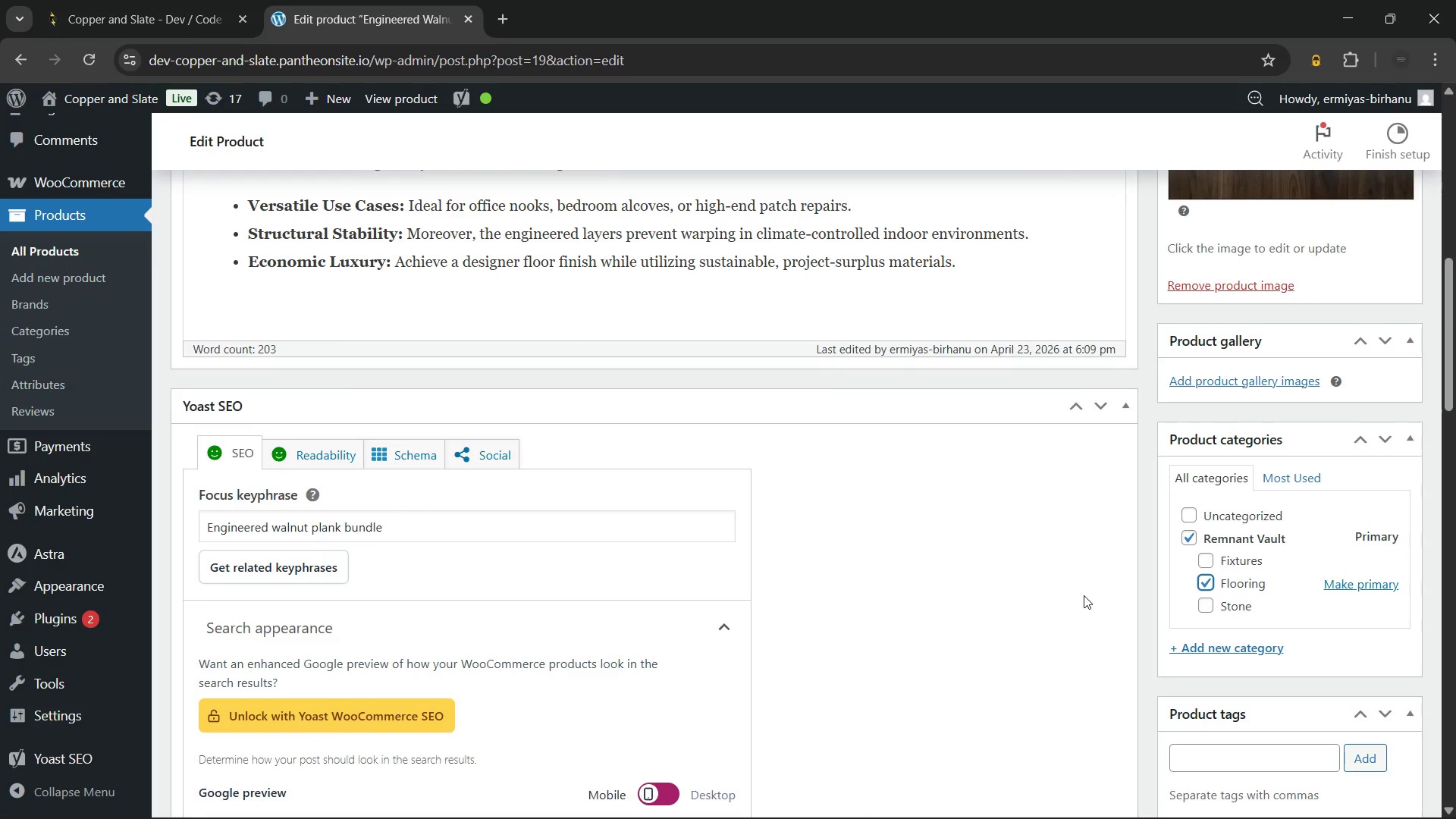 
left_click([1084, 595])
 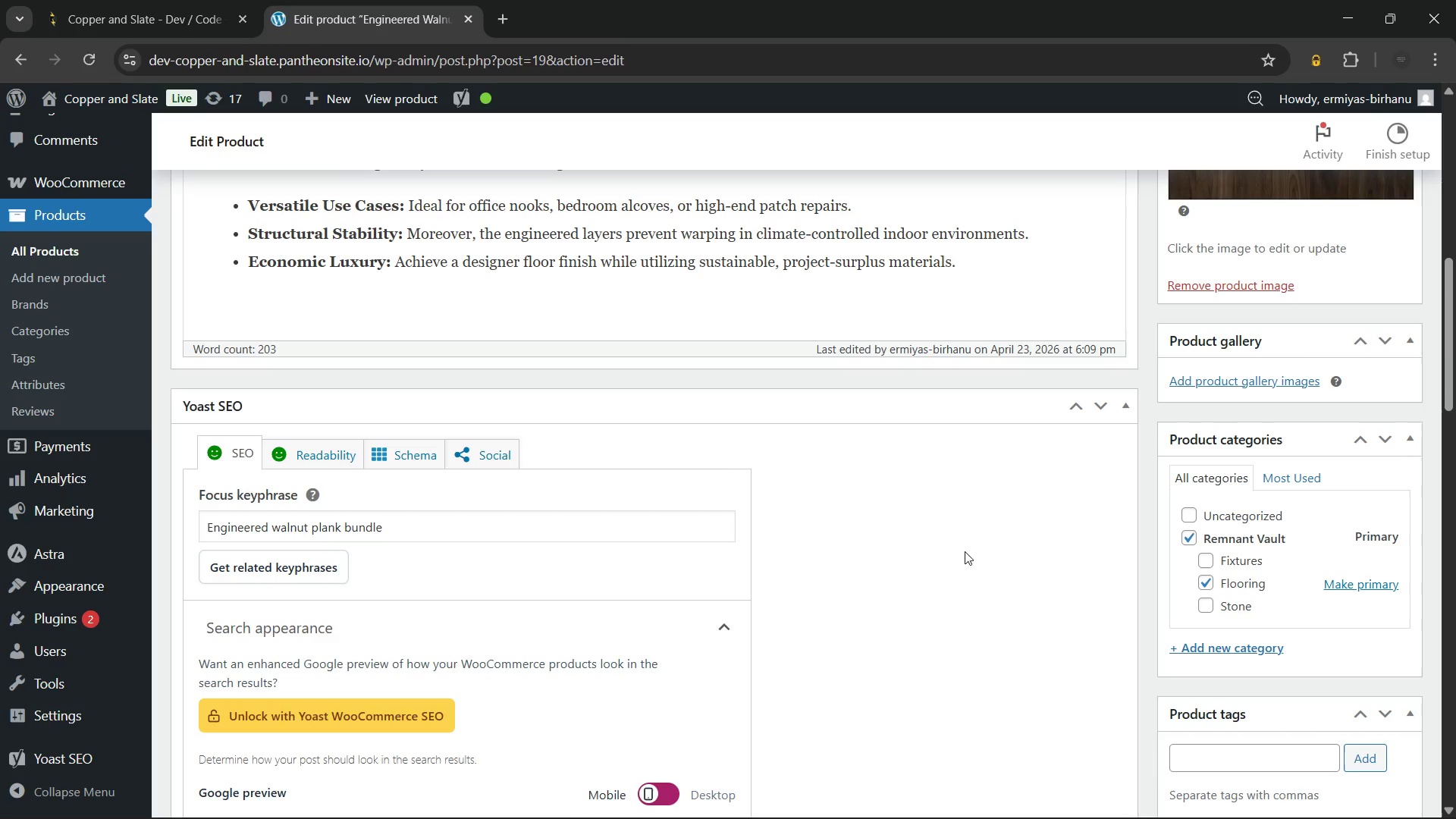 
scroll: coordinate [932, 526], scroll_direction: up, amount: 5.0
 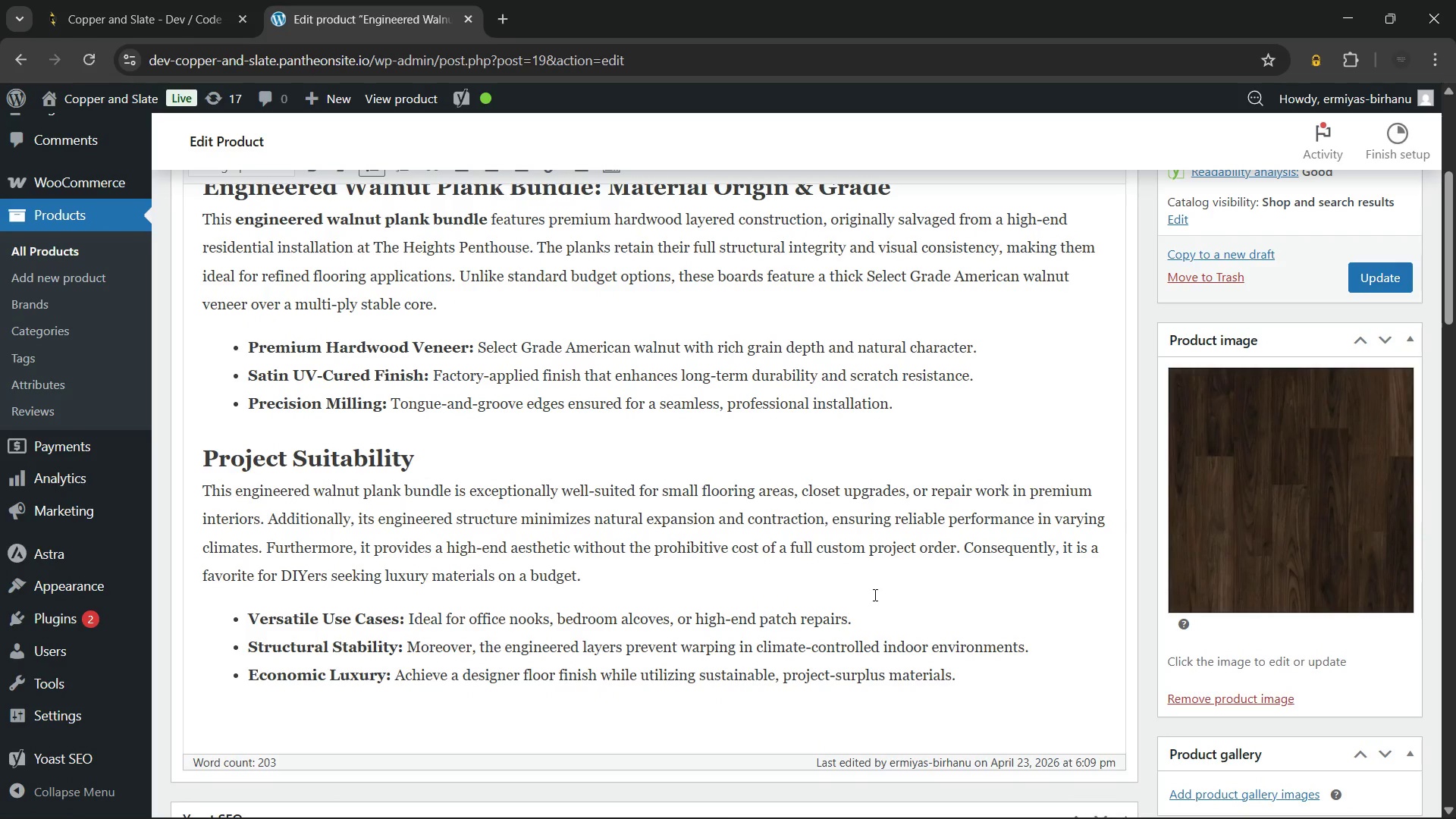 
wait(18.89)
 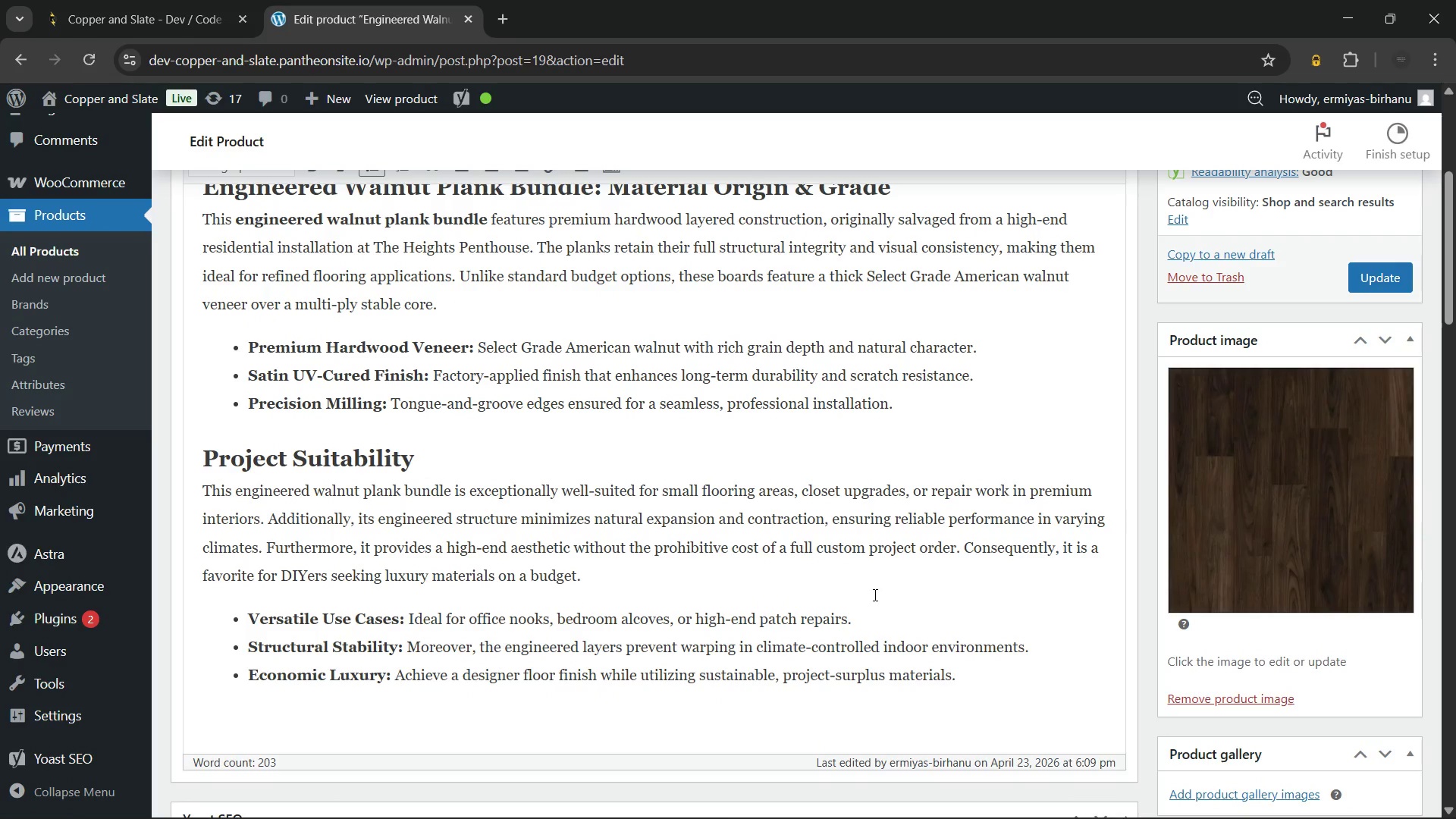 
left_click([1367, 497])
 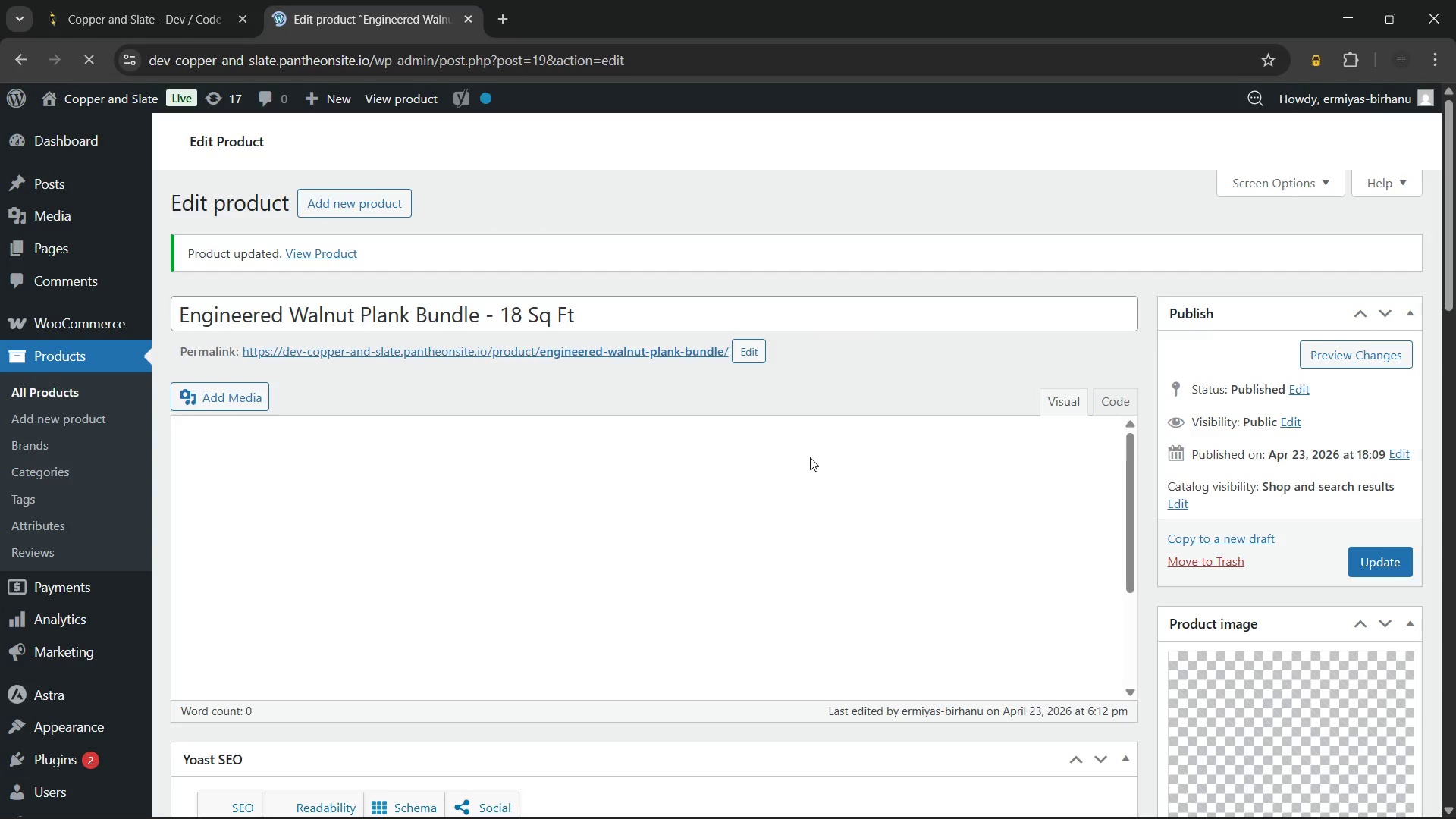 
wait(11.3)
 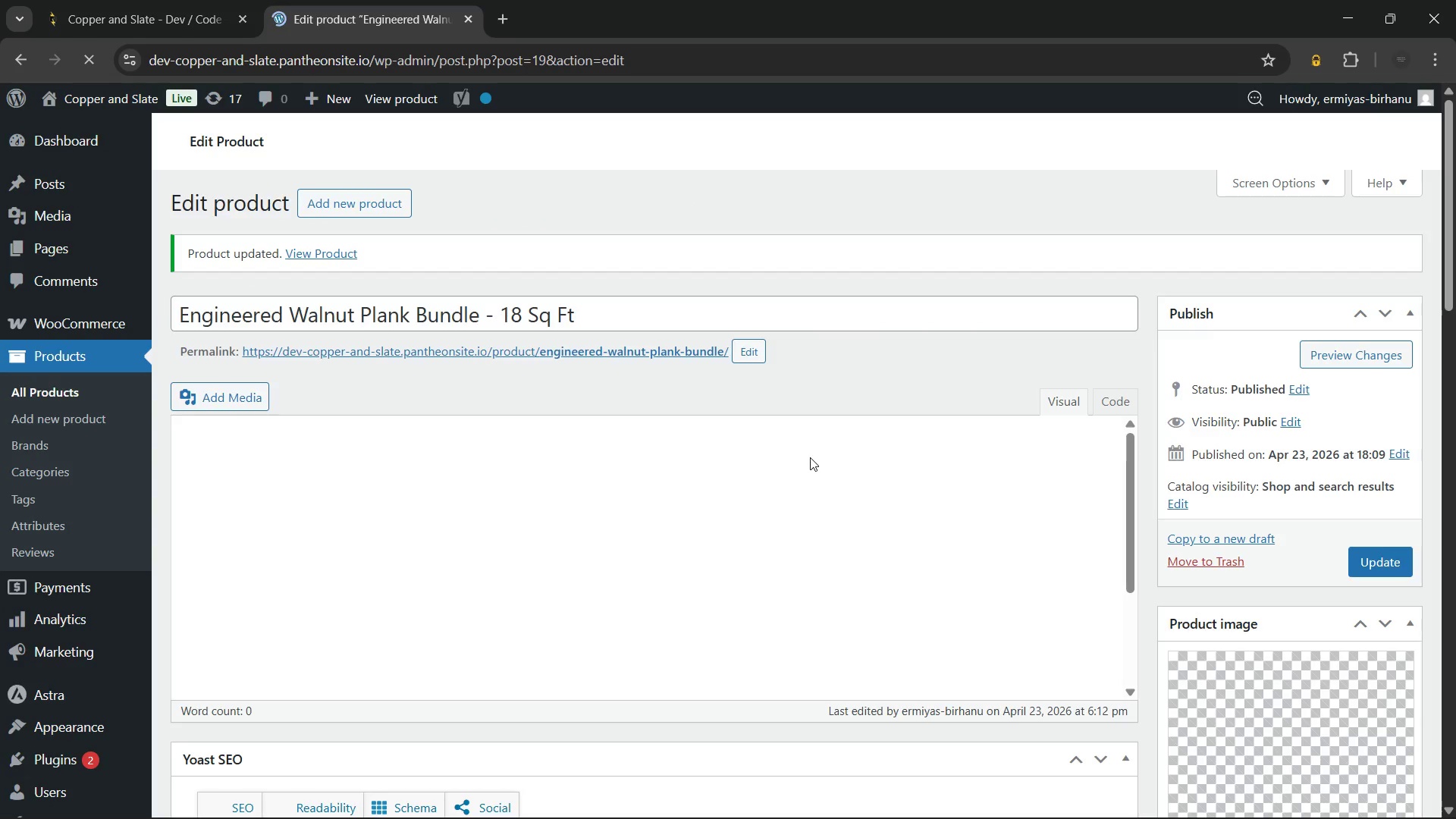 
hold_key(key=ControlLeft, duration=0.78)
left_click([400, 350])
 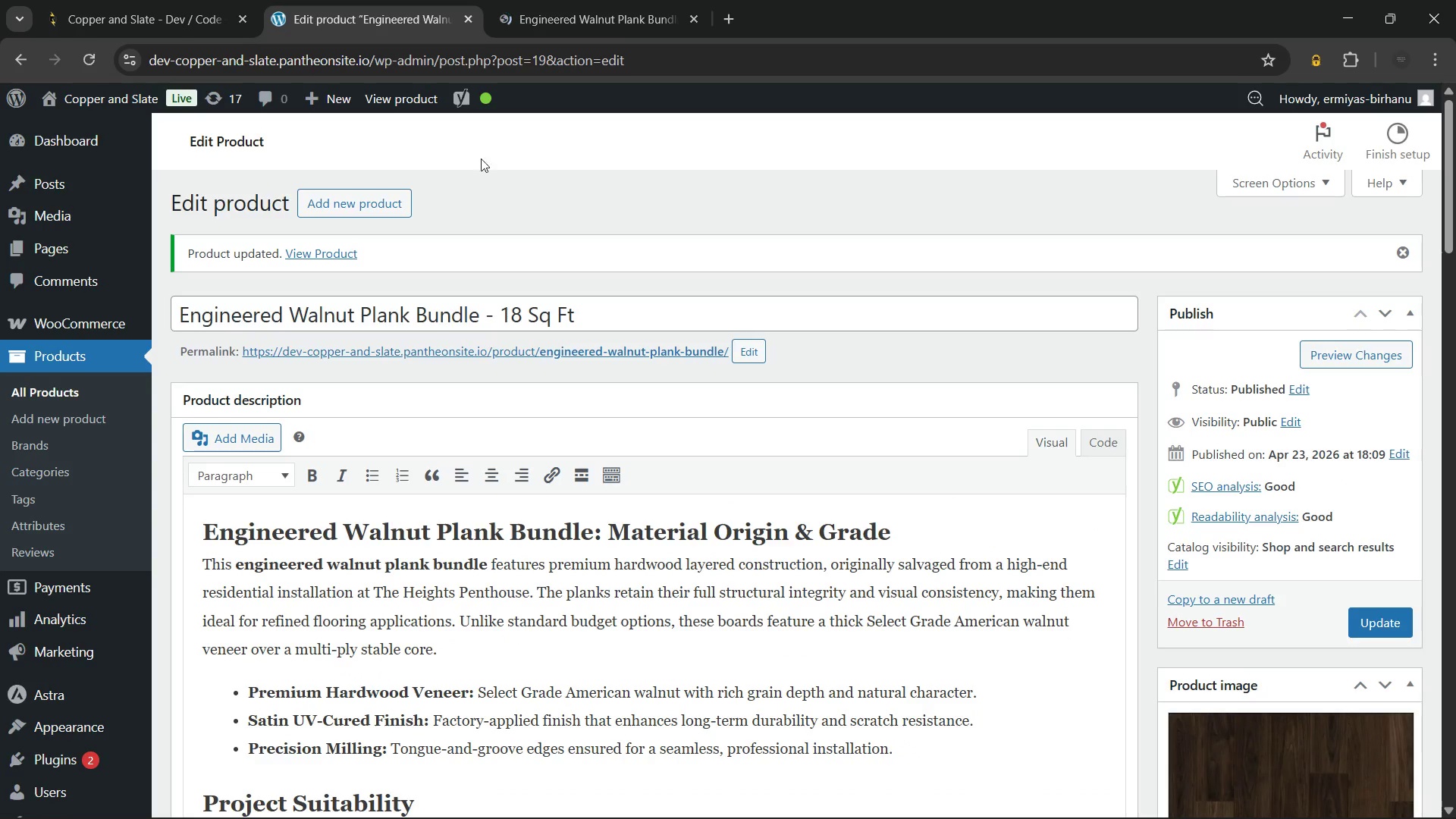 
left_click([549, 7])
 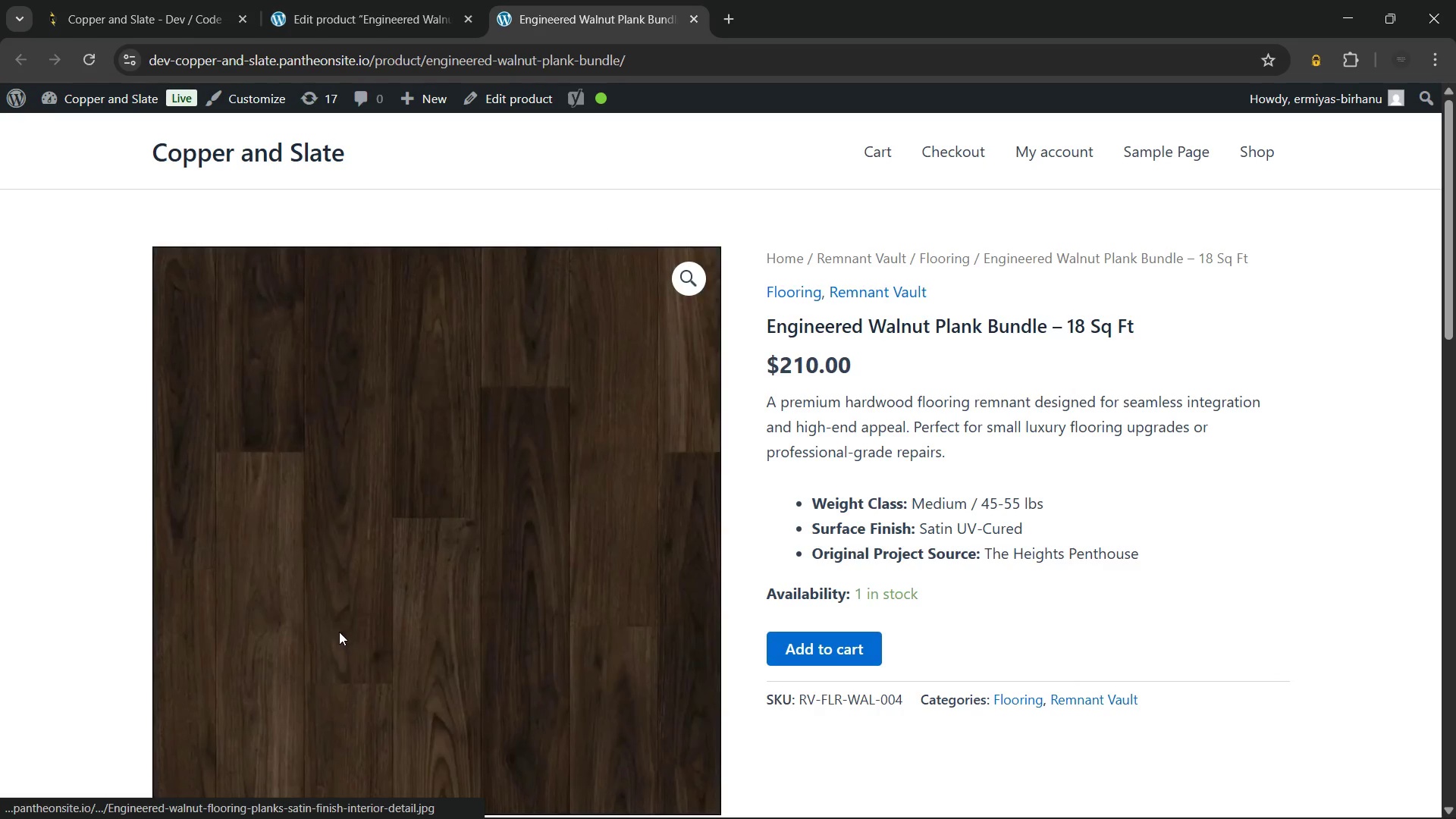 
scroll: coordinate [1134, 461], scroll_direction: down, amount: 1.0
 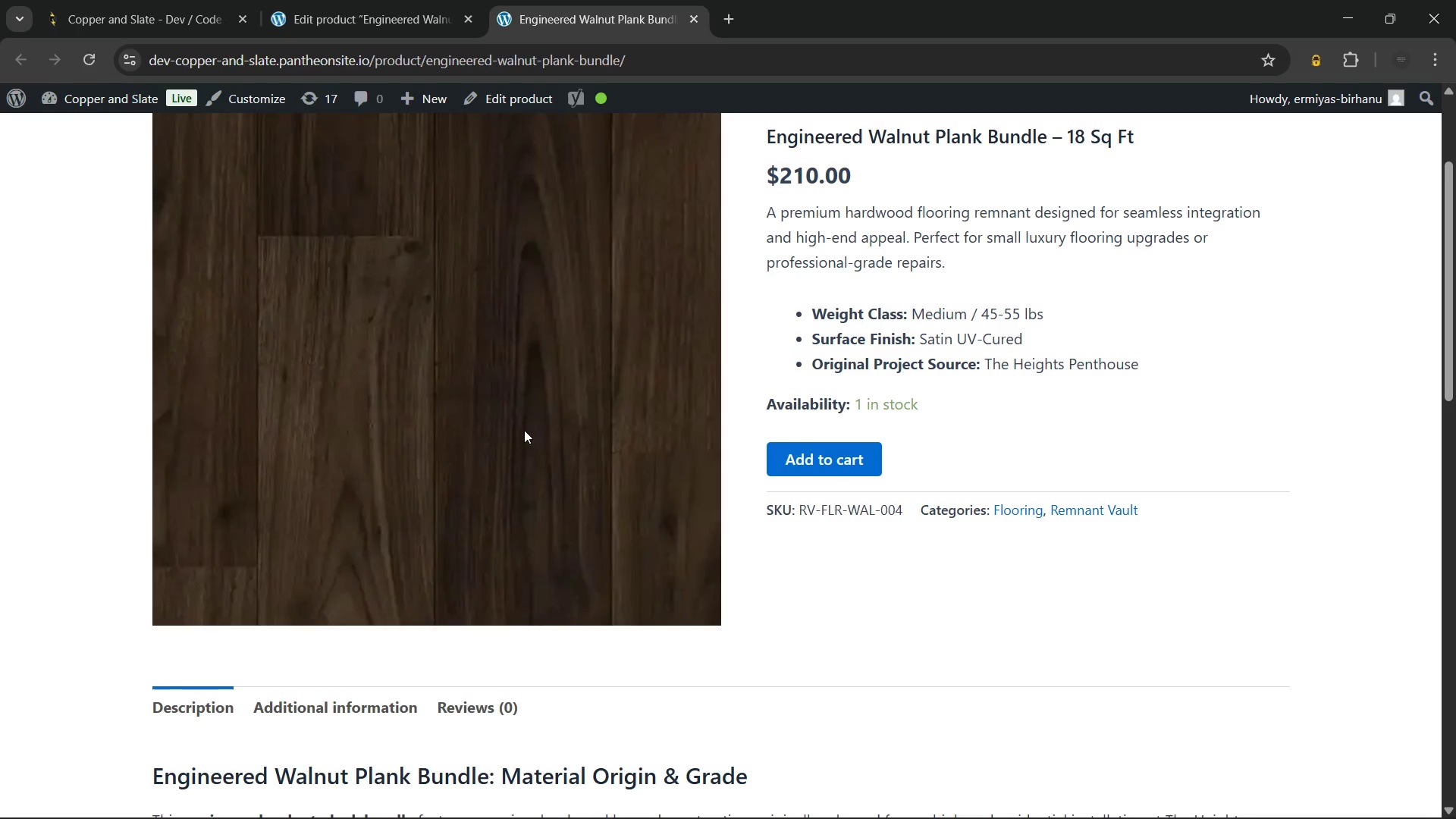 
scroll: coordinate [476, 406], scroll_direction: up, amount: 2.0
 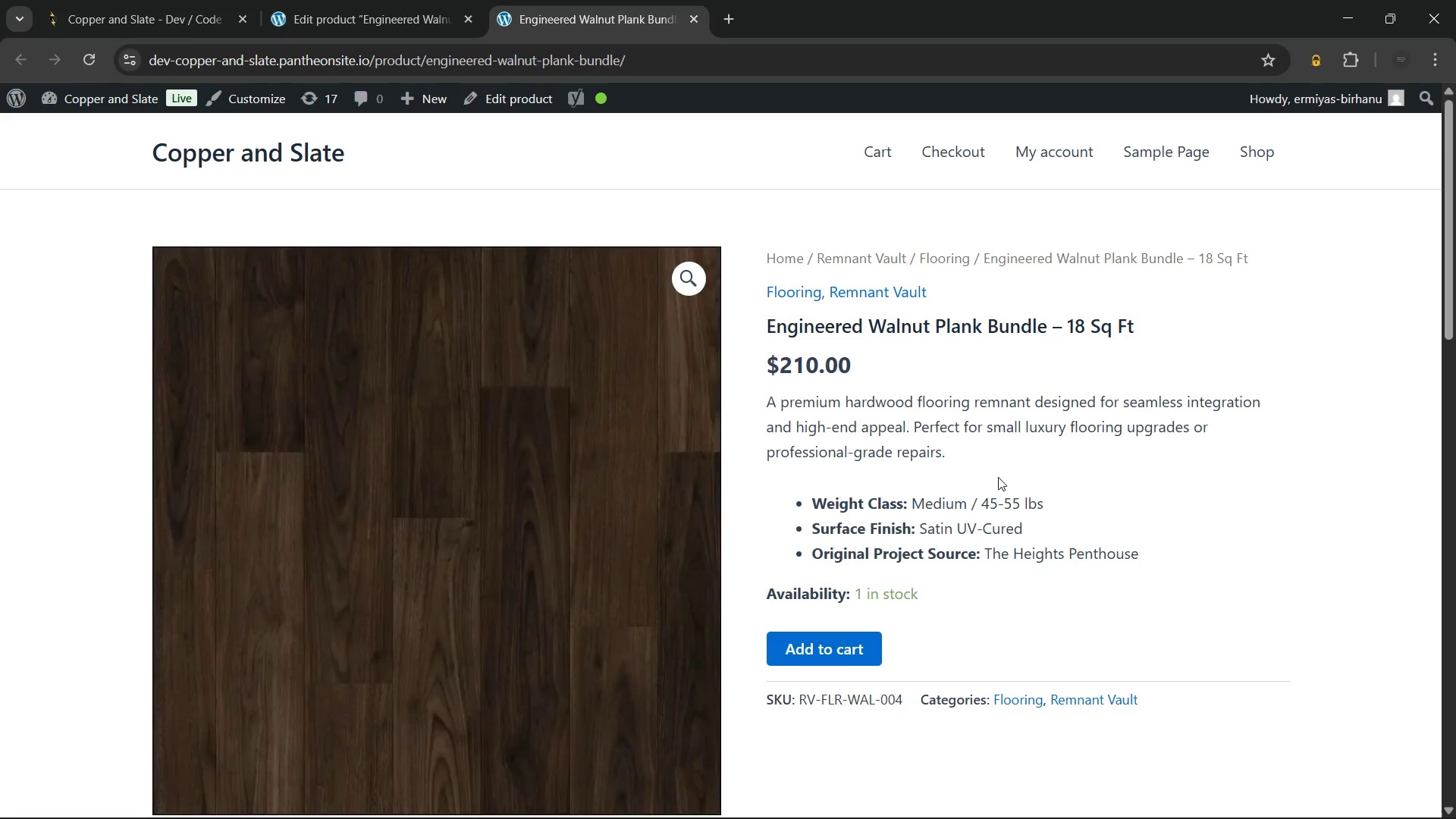 
scroll: coordinate [998, 477], scroll_direction: down, amount: 1.0
 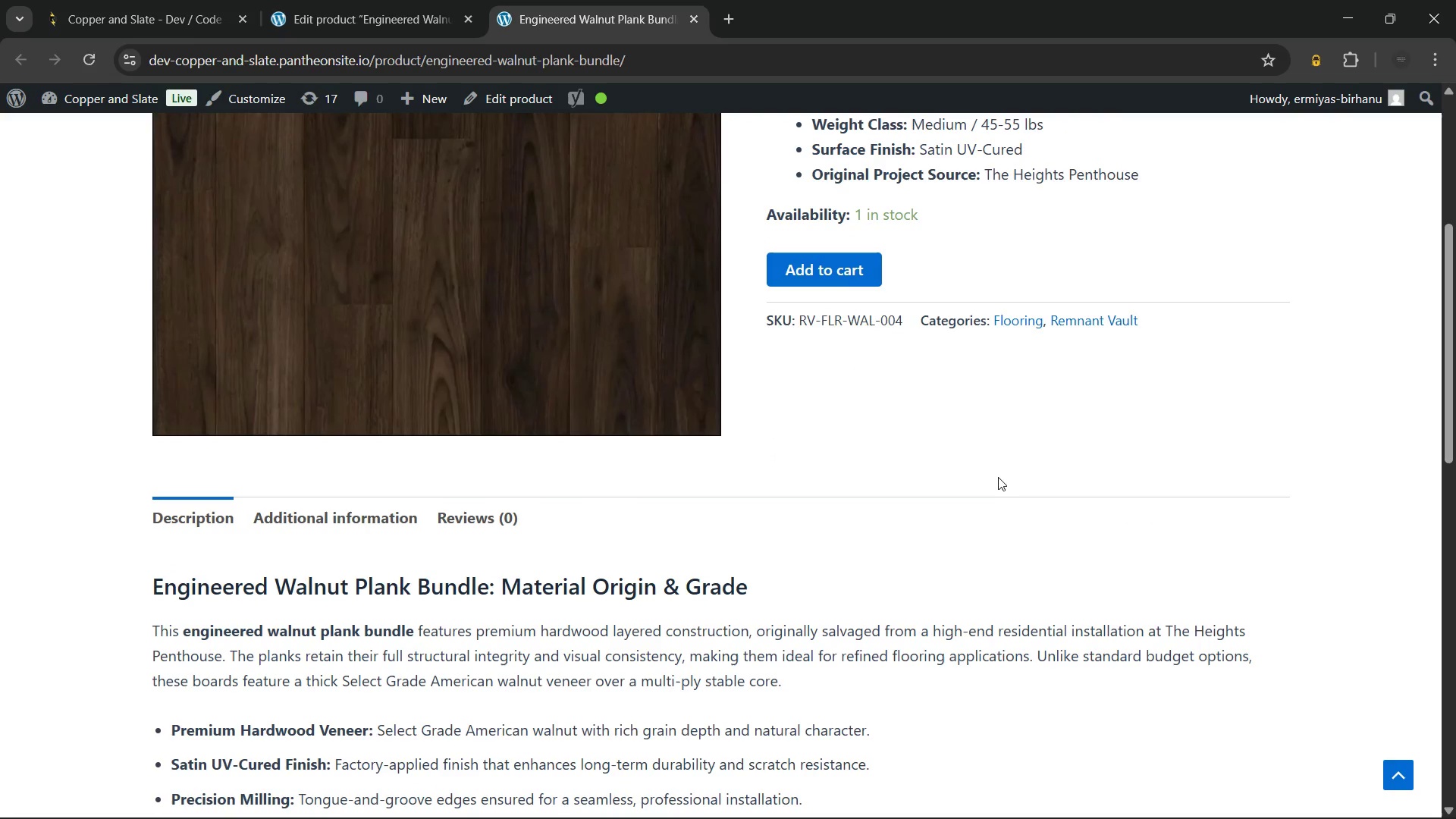 
wait(5.56)
 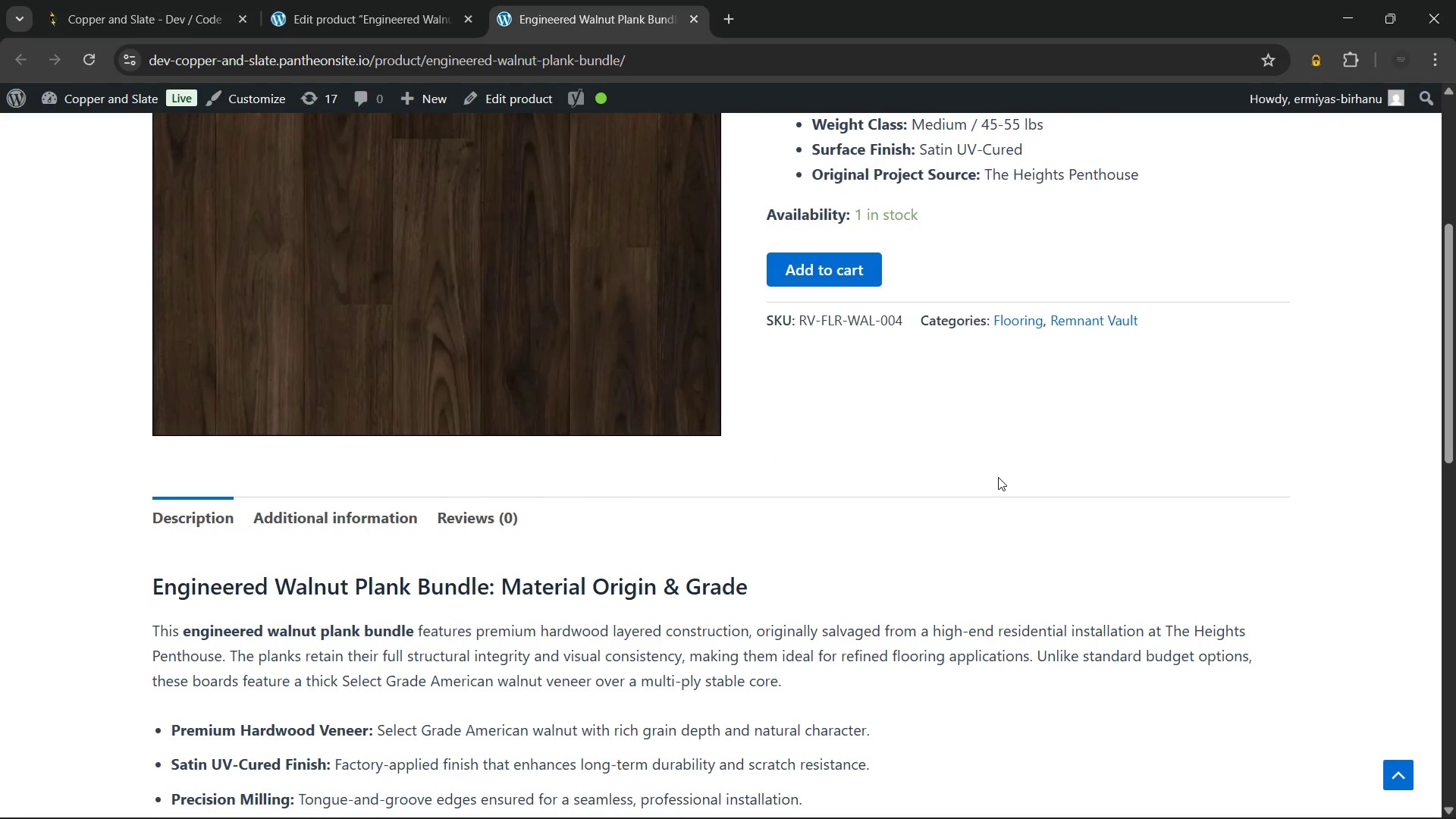 
scroll: coordinate [998, 477], scroll_direction: down, amount: 1.0
 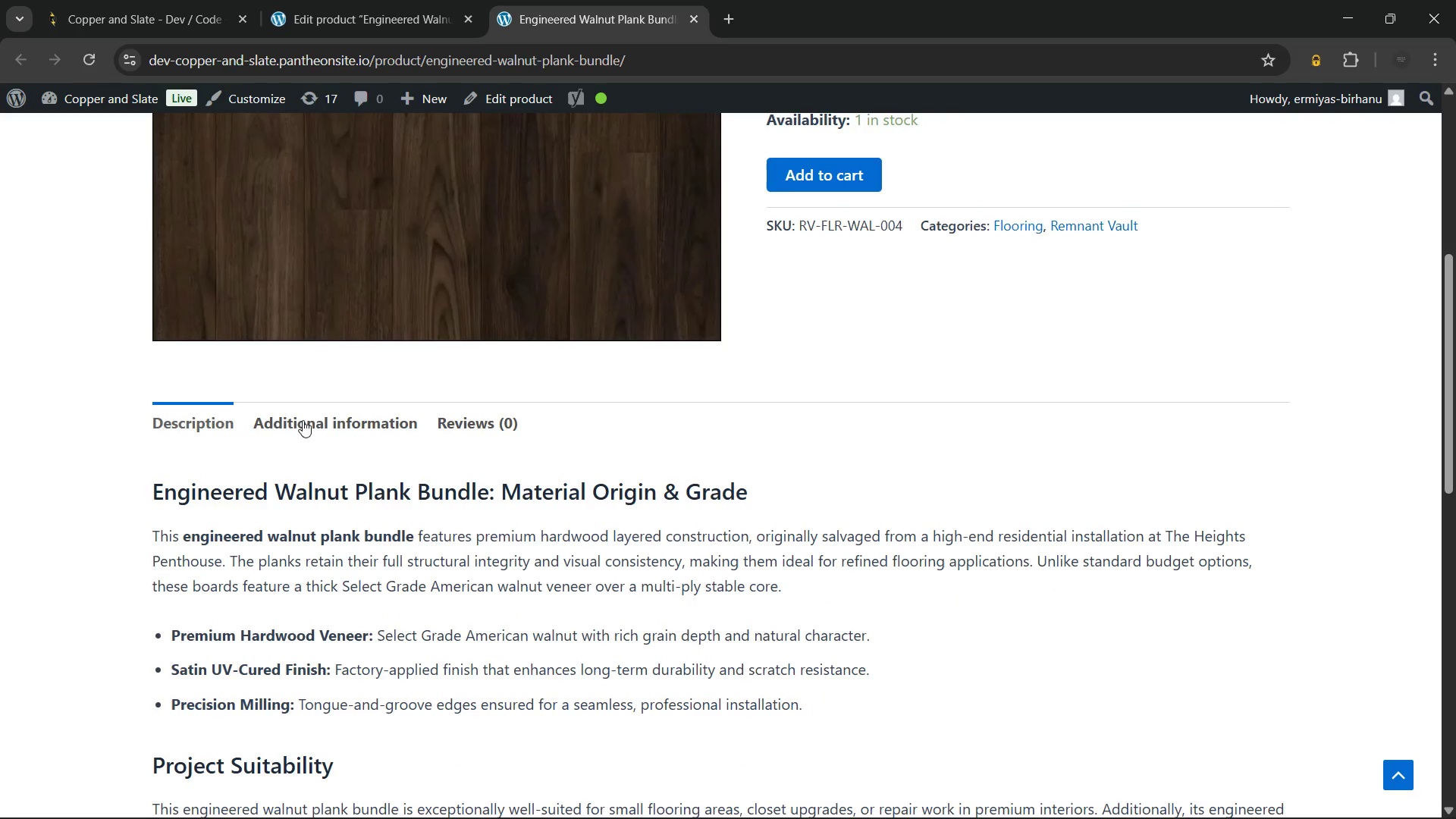 
left_click([316, 414])
 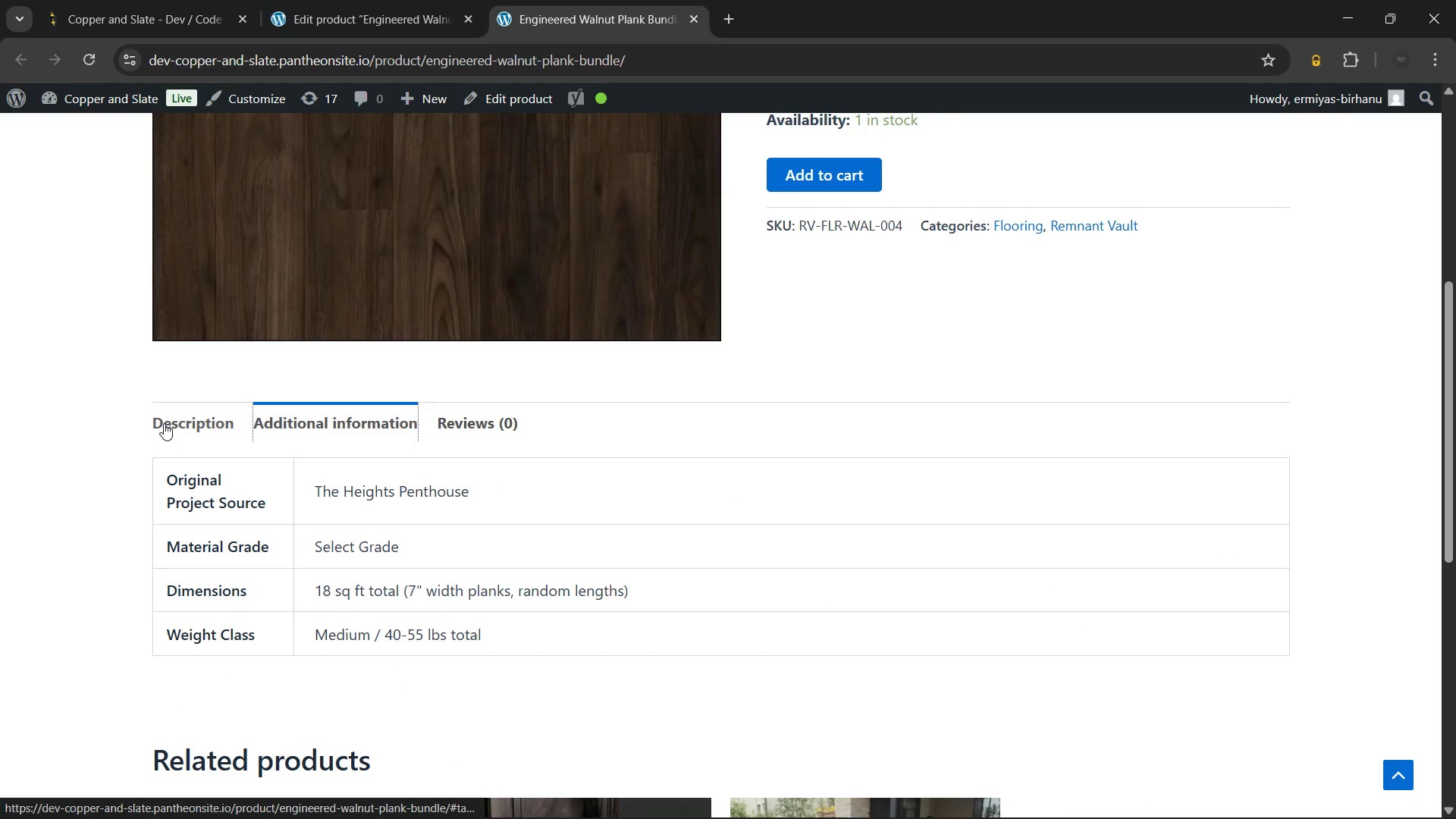 
left_click([189, 427])
 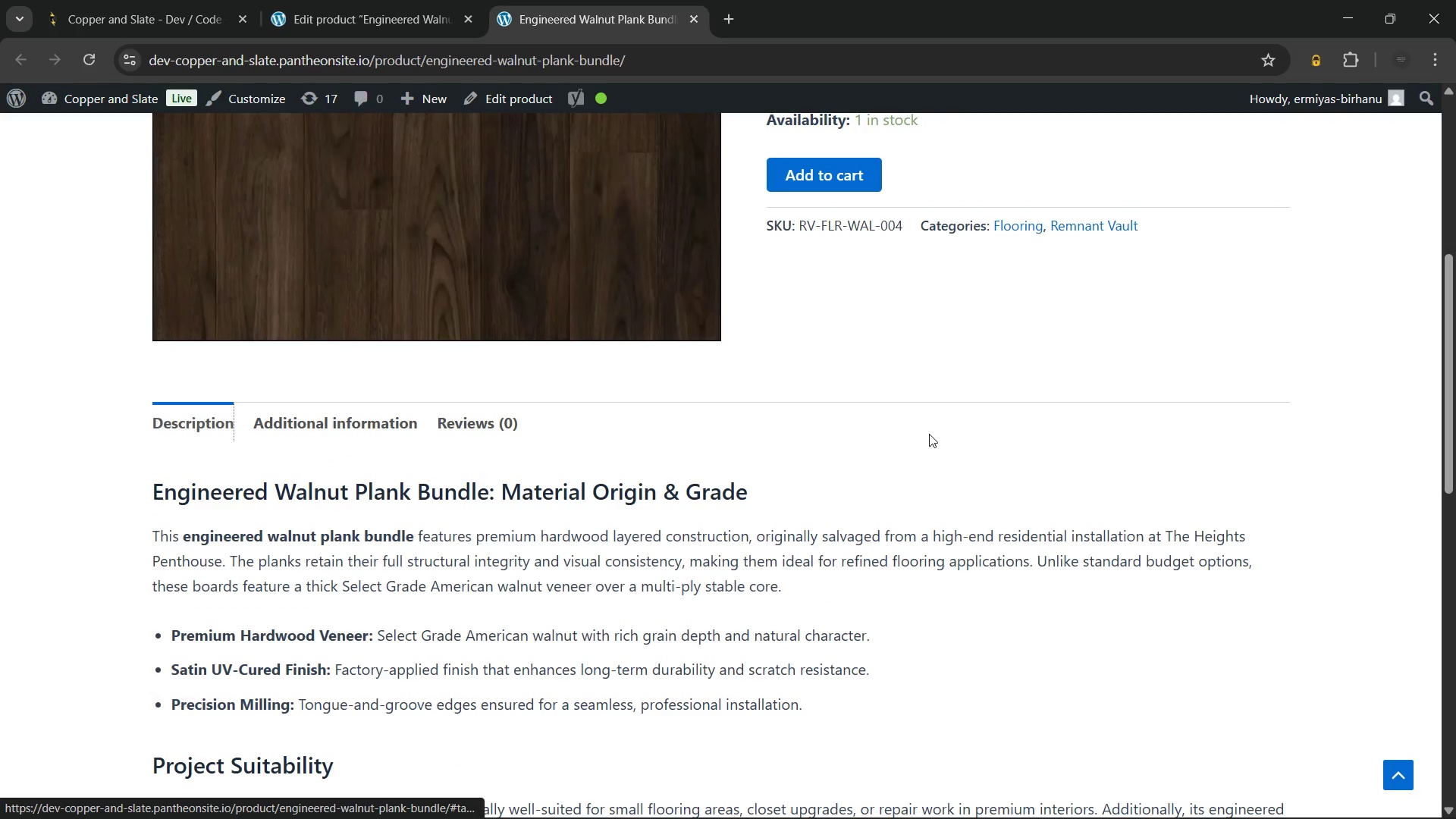 
scroll: coordinate [930, 434], scroll_direction: down, amount: 4.0
 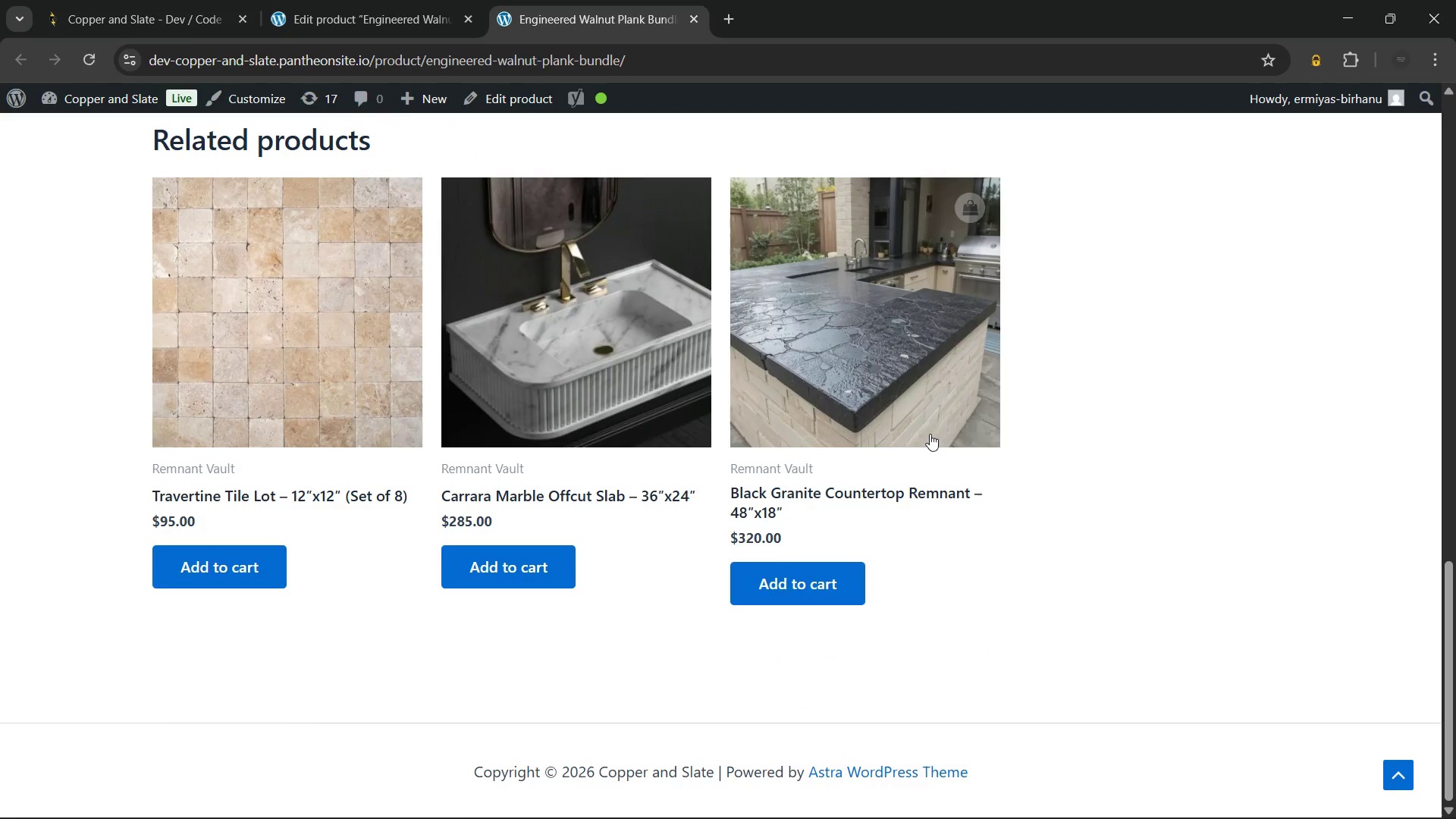 
scroll: coordinate [930, 434], scroll_direction: up, amount: 6.0
 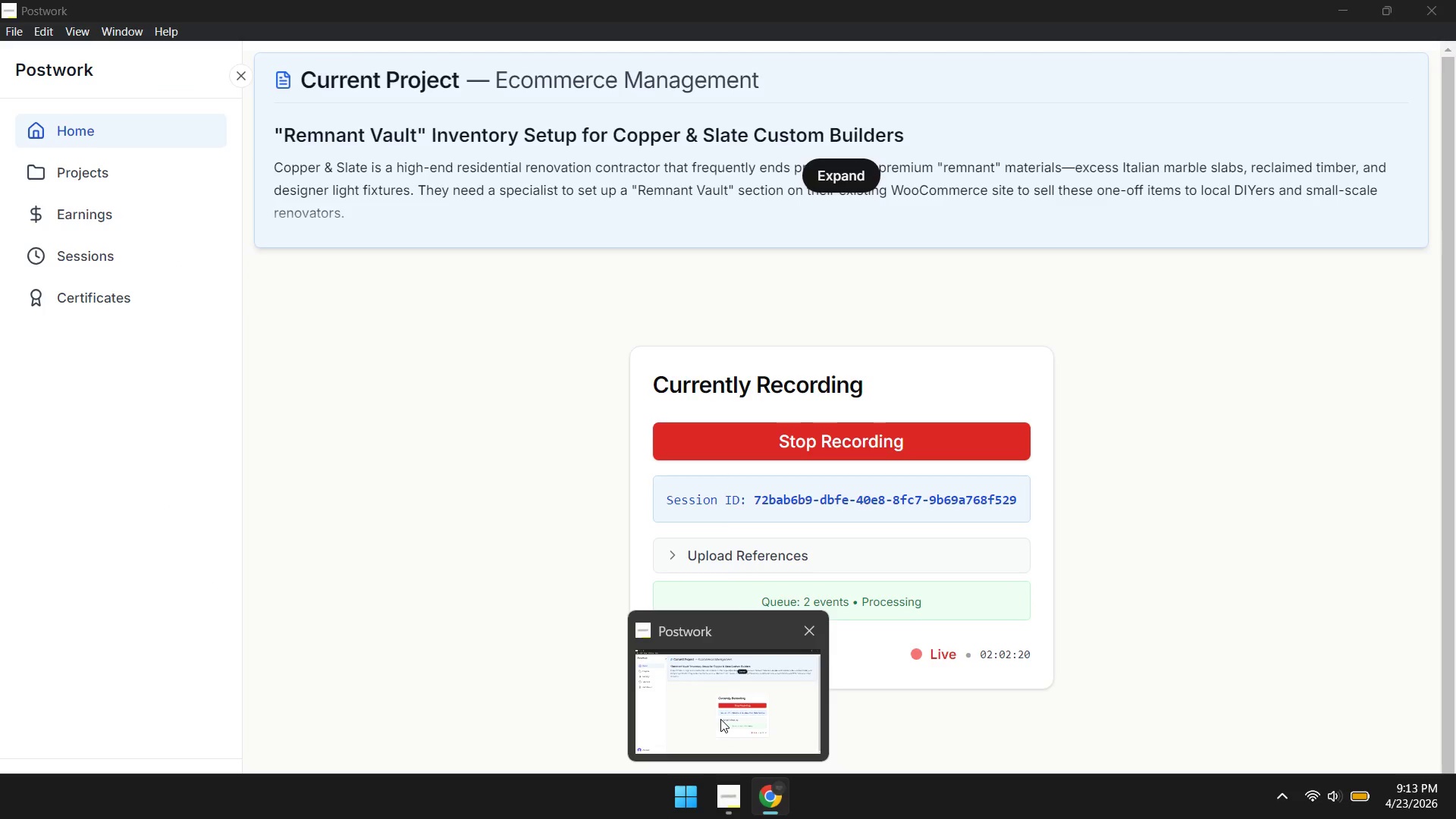 
wait(10.17)
 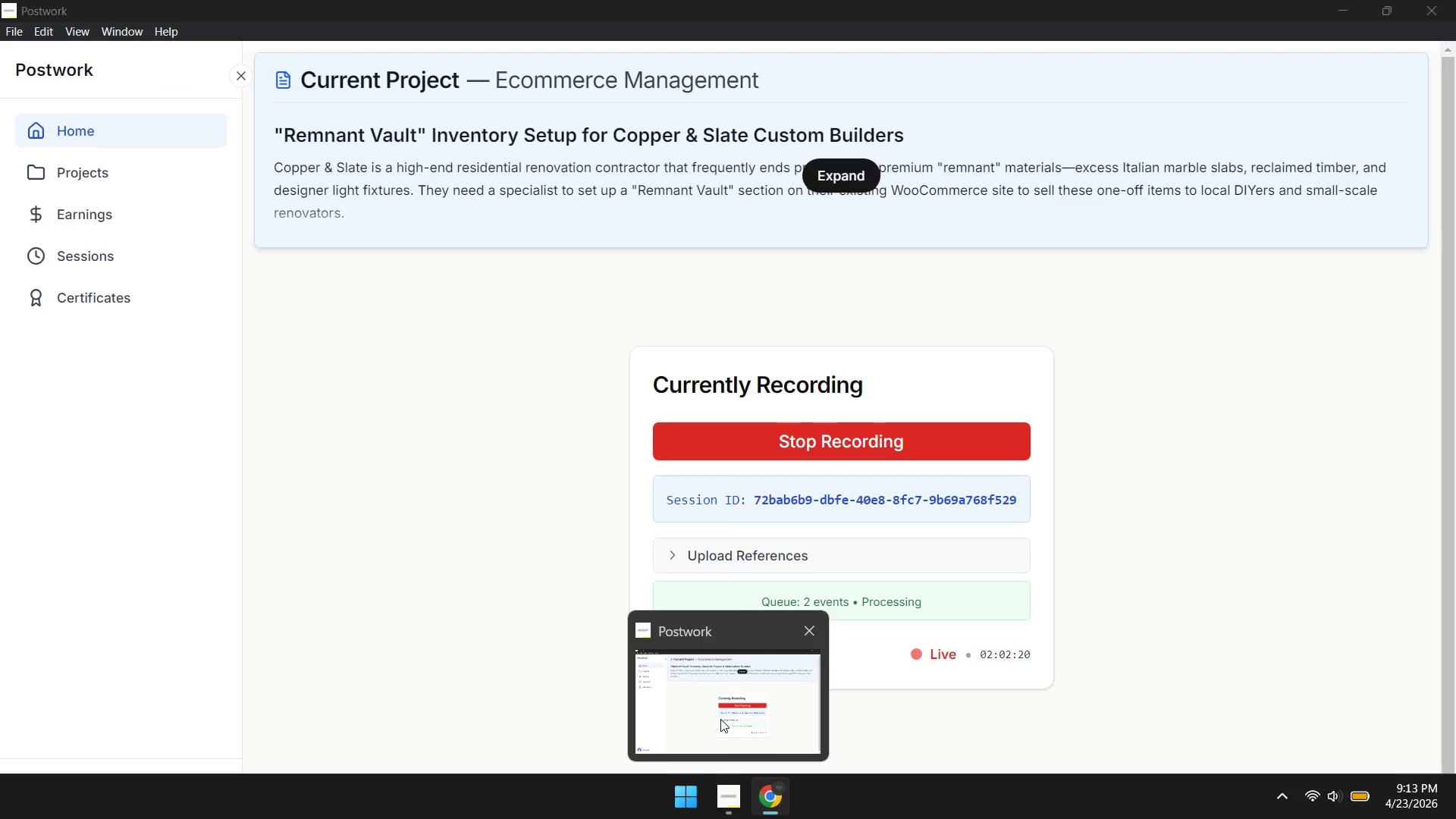 
scroll: coordinate [924, 460], scroll_direction: up, amount: 5.0
 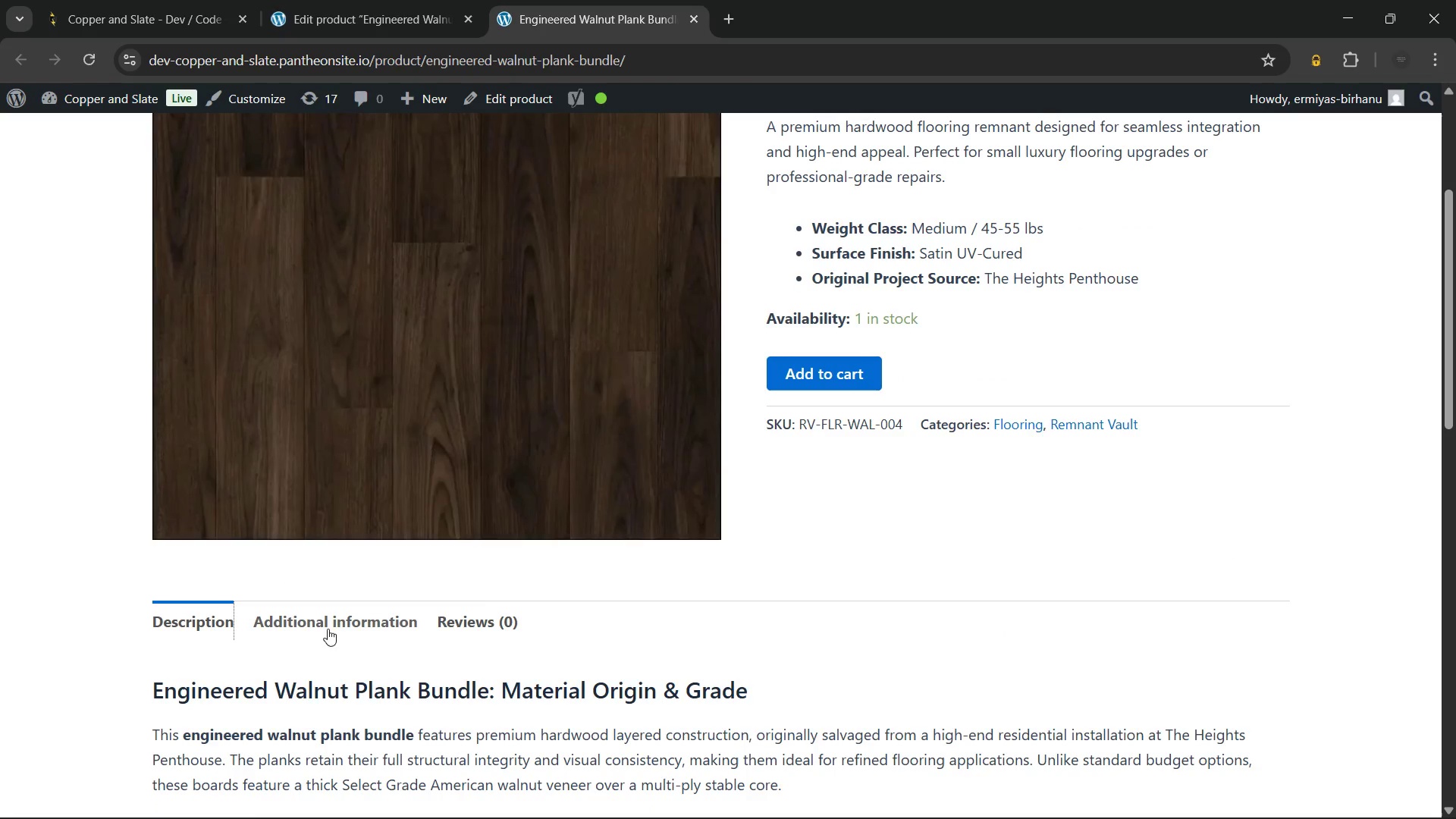 
left_click([328, 622])
 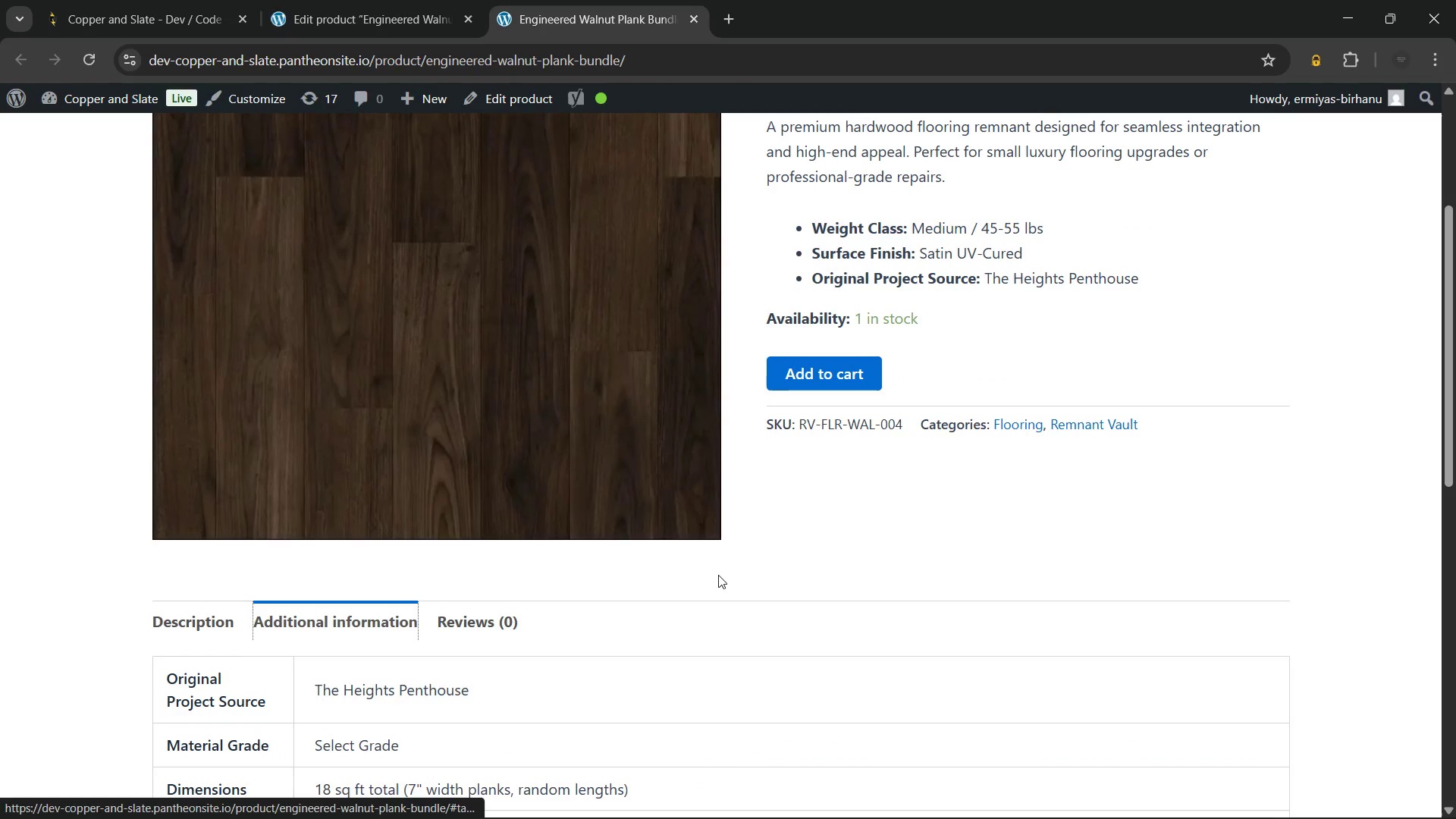 
scroll: coordinate [718, 575], scroll_direction: down, amount: 1.0
 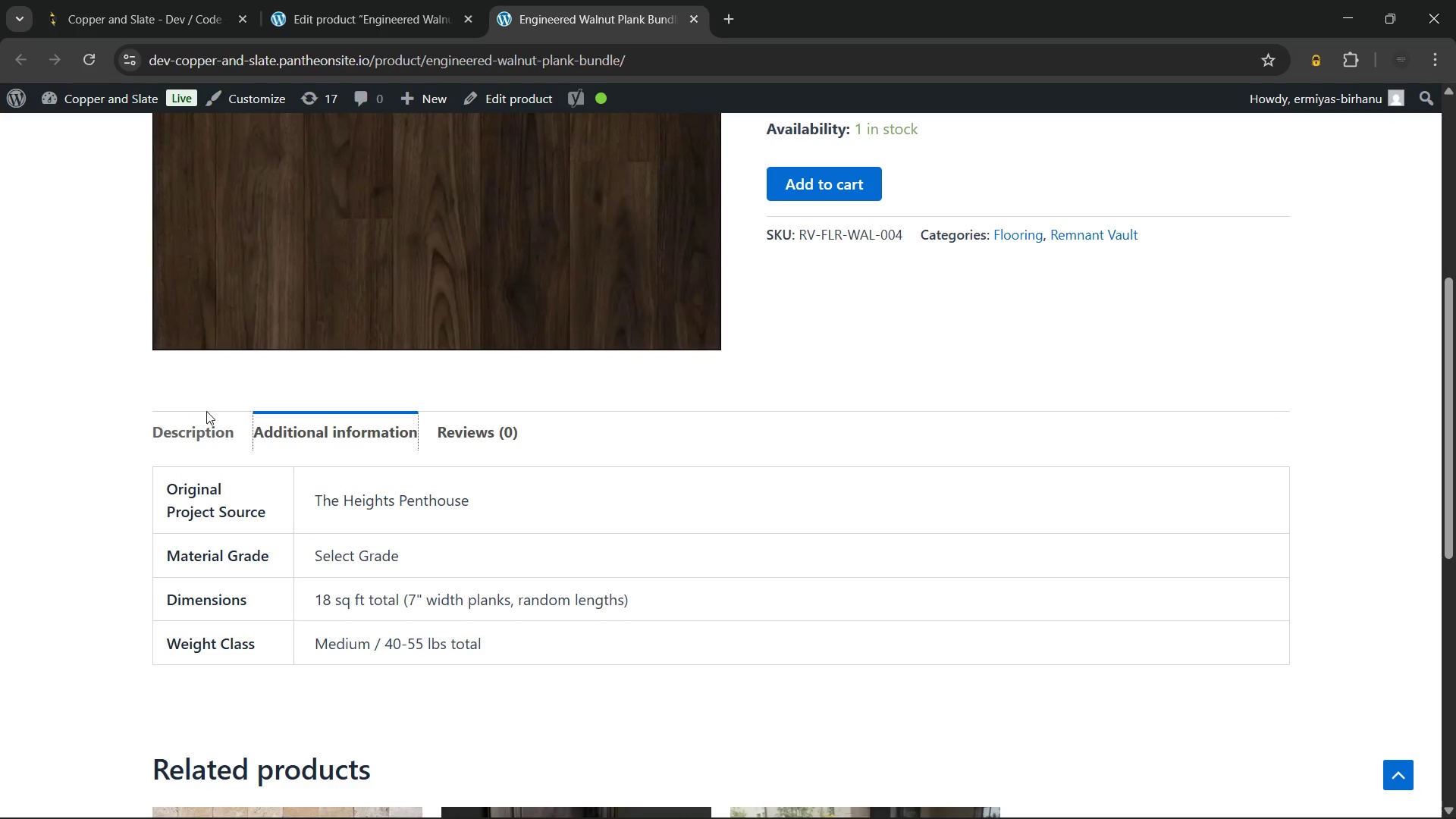 
left_click([178, 439])
 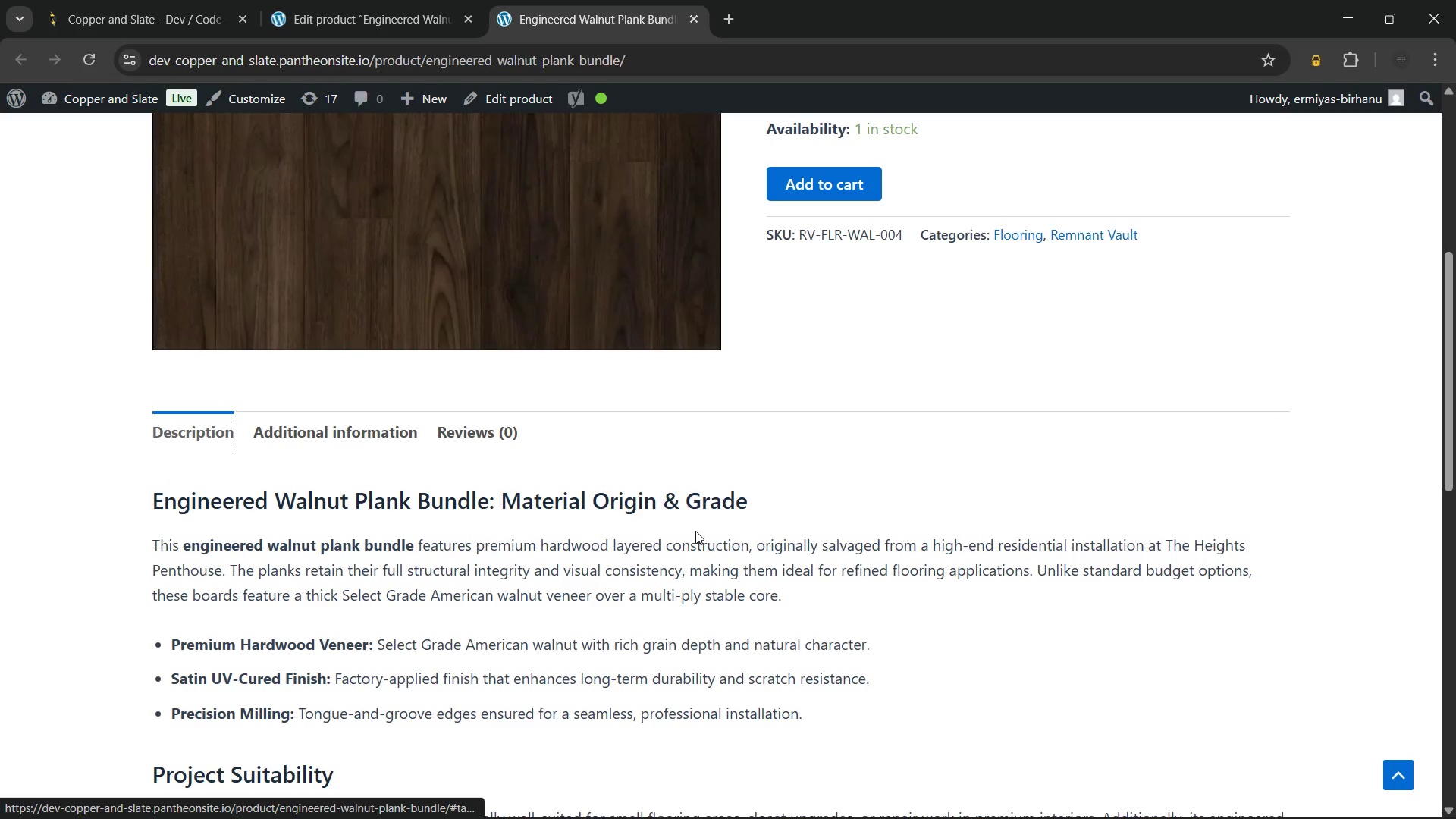 
scroll: coordinate [745, 533], scroll_direction: down, amount: 4.0
 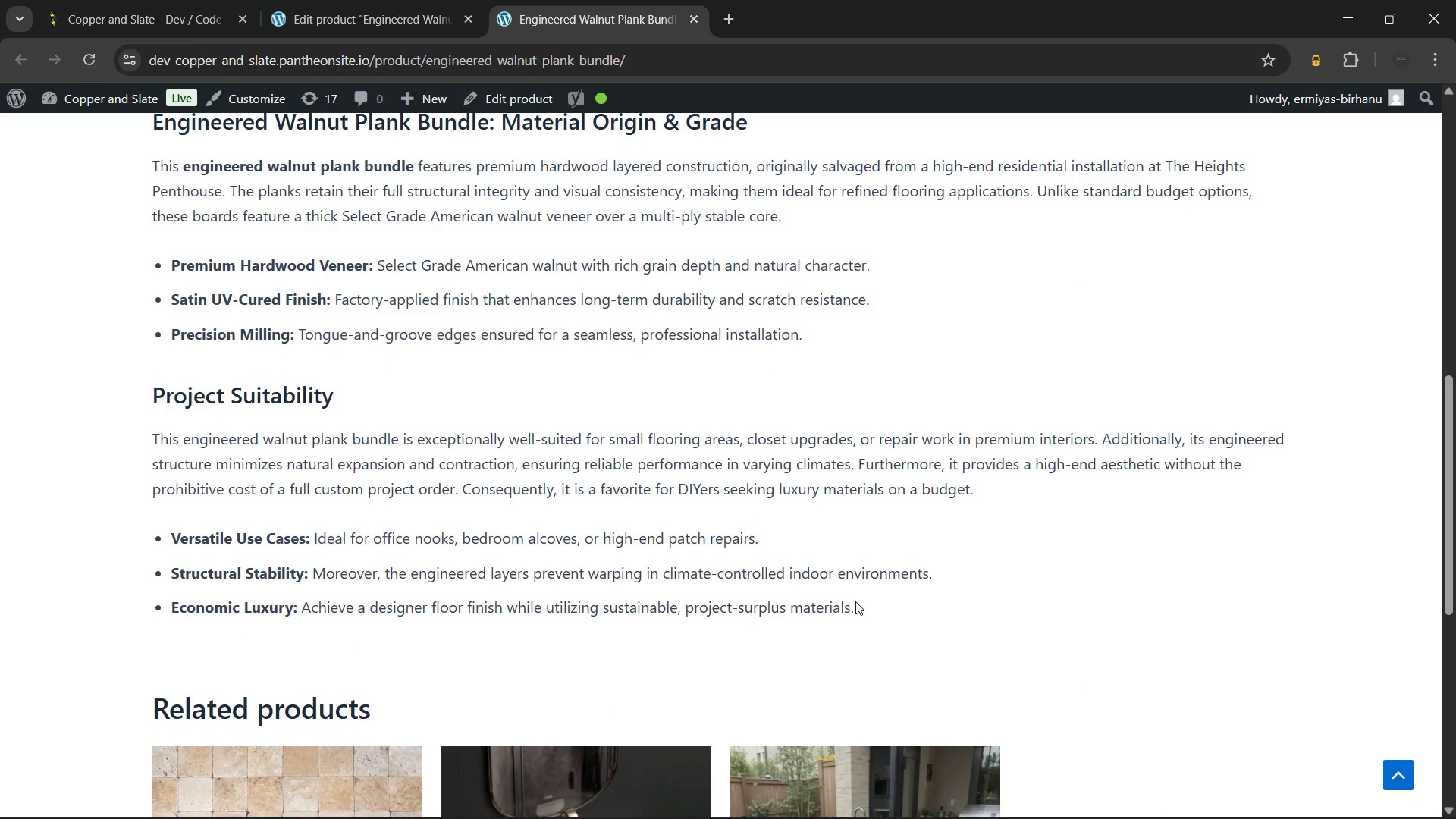 
left_click_drag(start_coordinate=[855, 601], to_coordinate=[130, 407])
 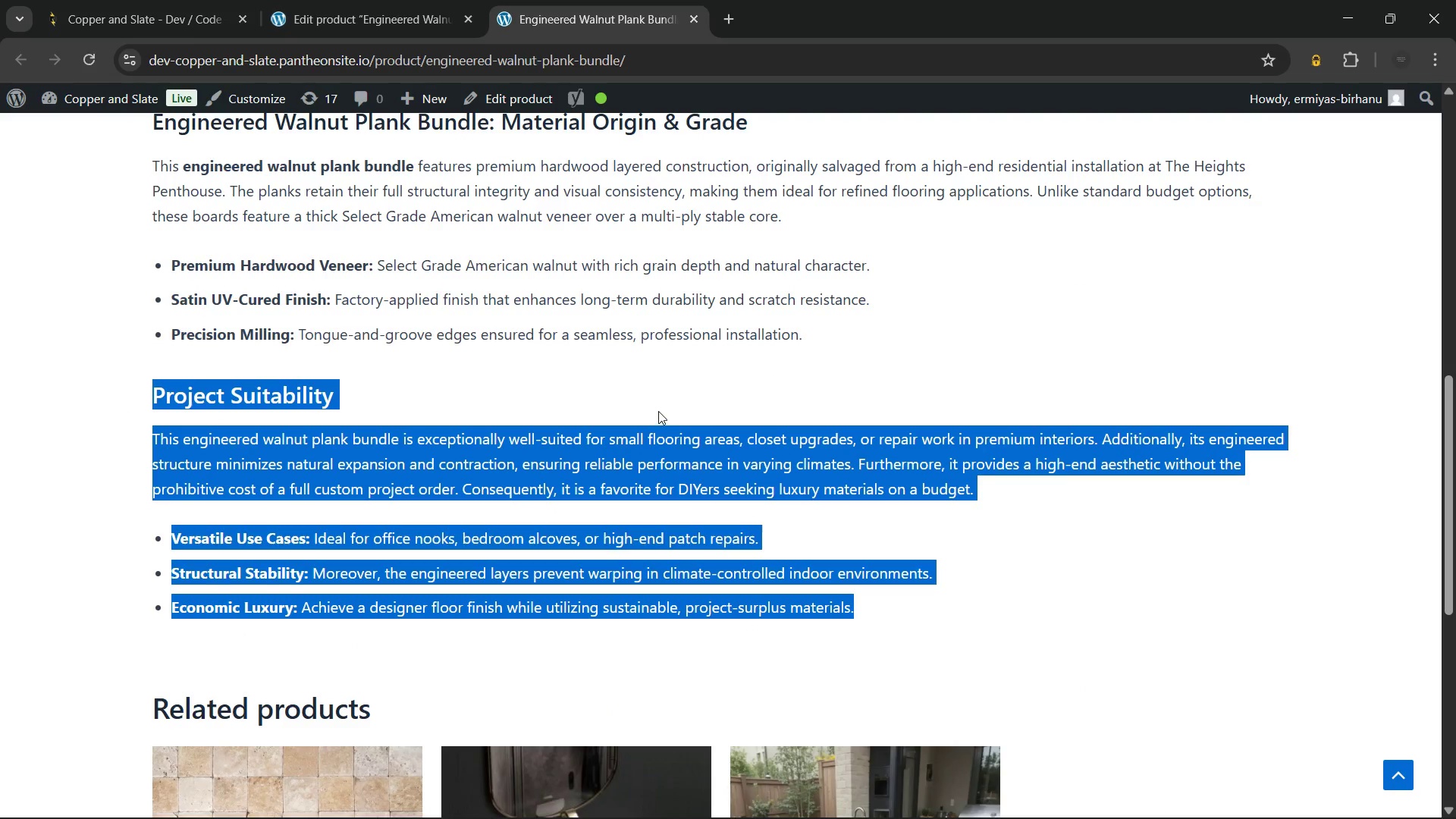 
left_click([658, 411])
 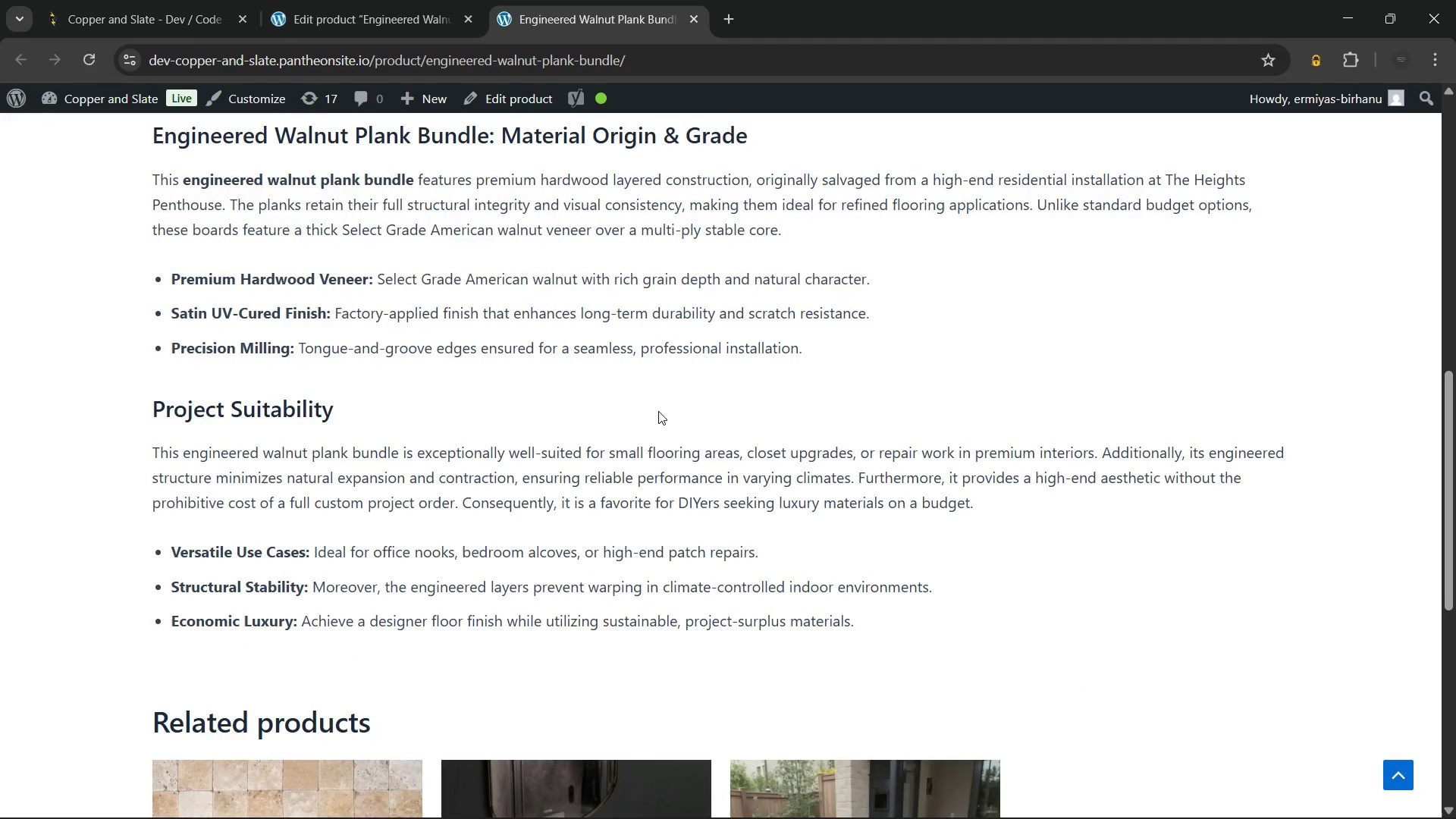 
scroll: coordinate [658, 411], scroll_direction: up, amount: 1.0
 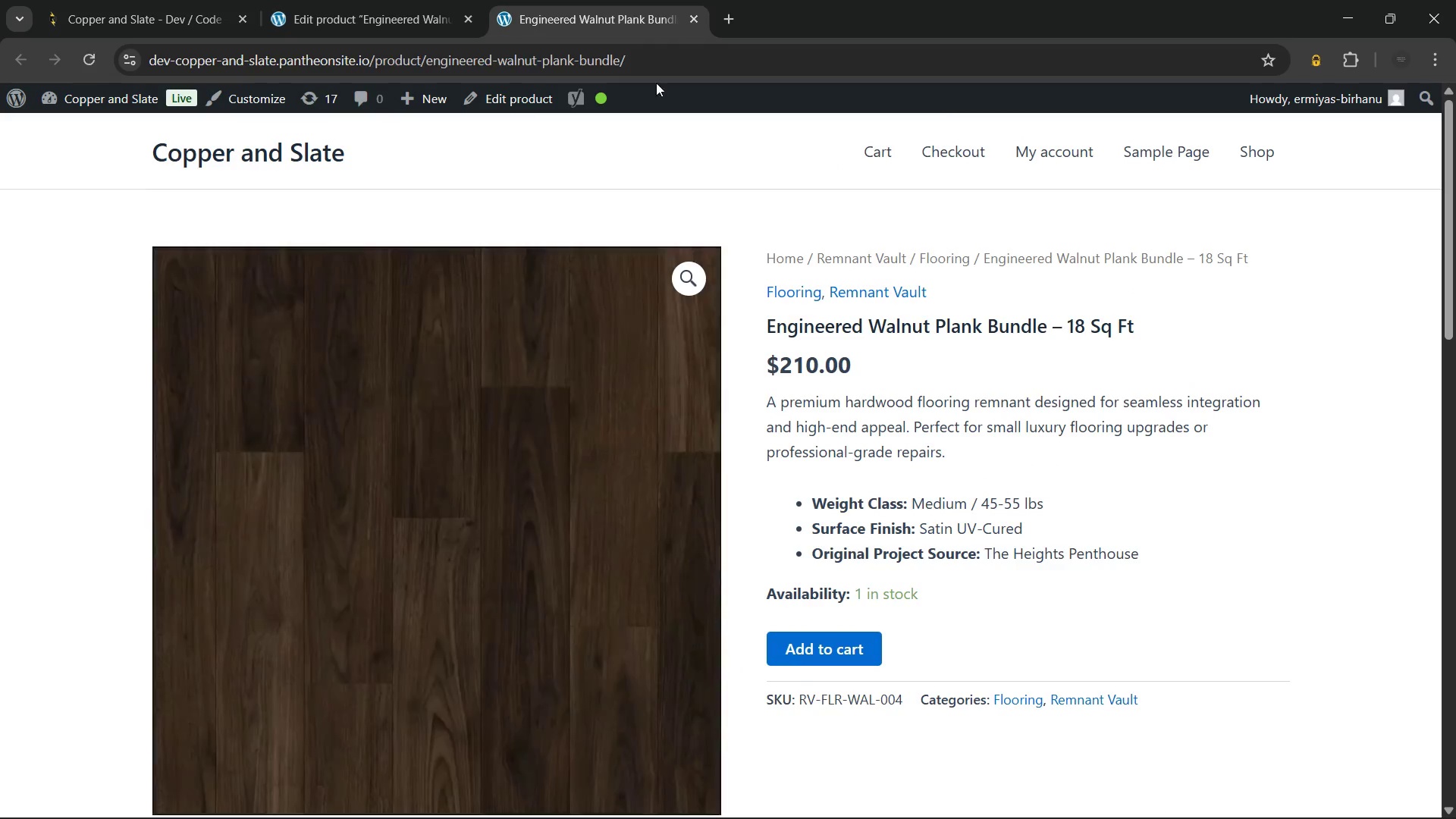 
left_click([690, 20])
 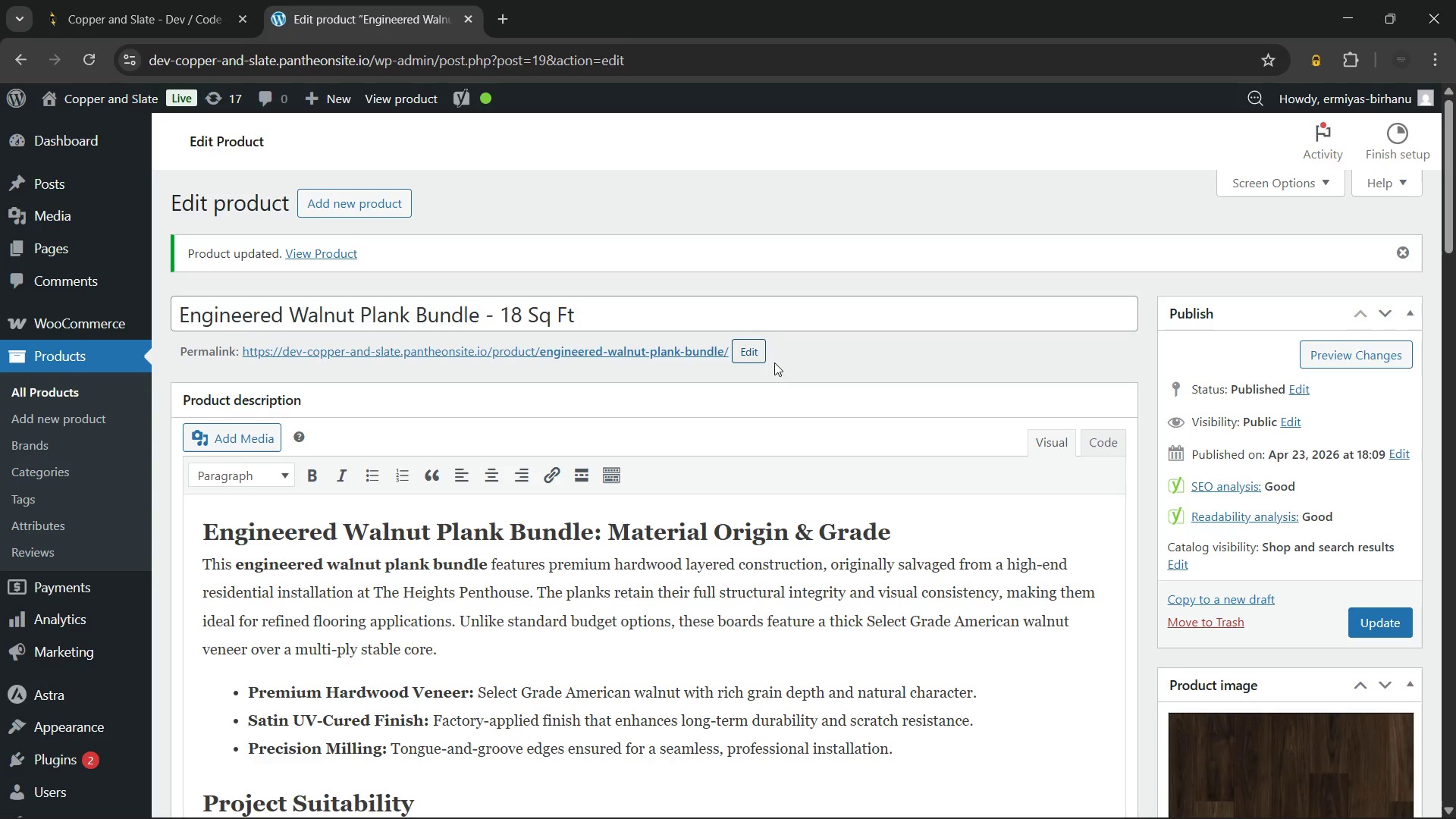 
left_click([830, 353])
 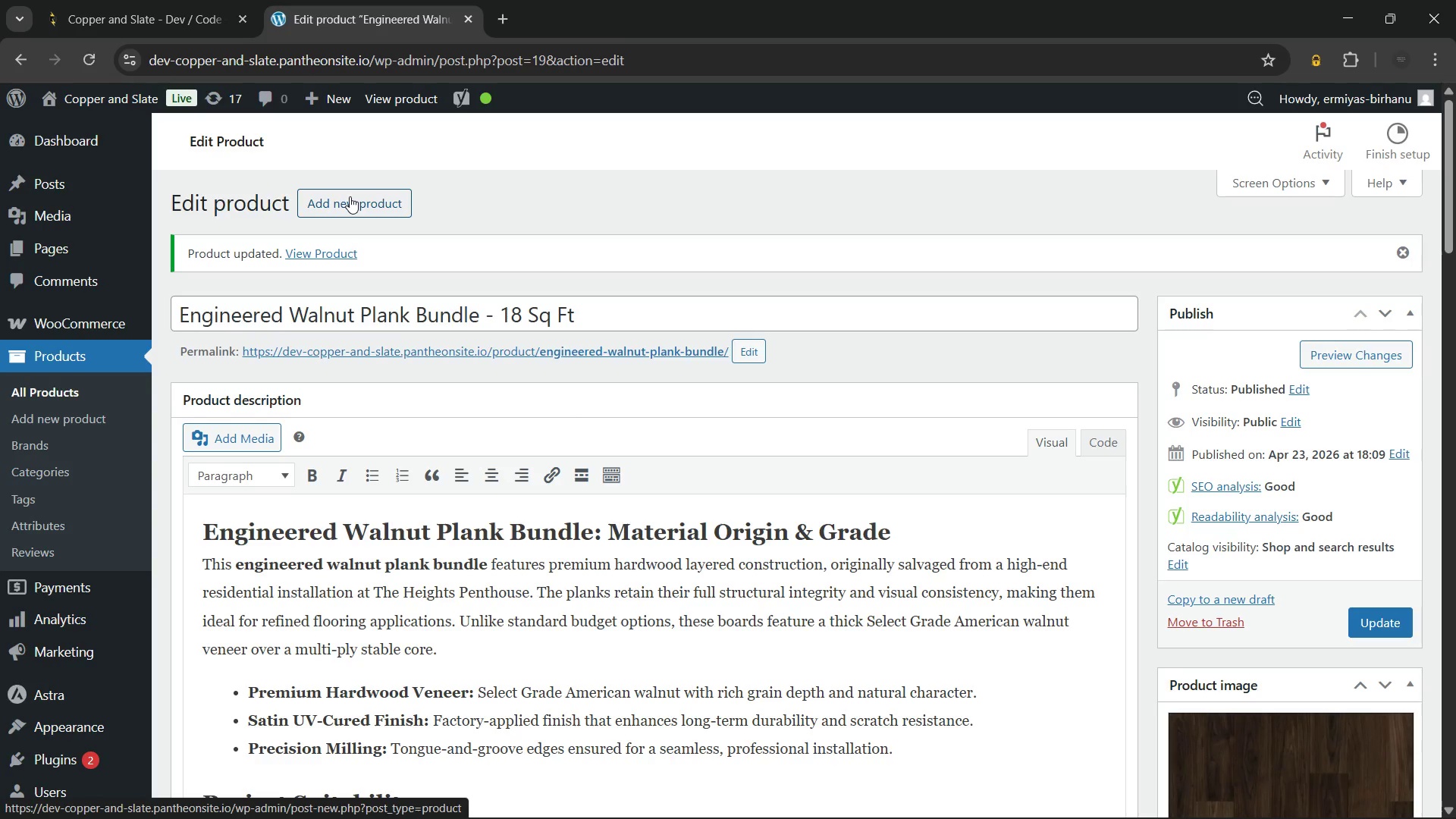 
left_click([55, 394])
 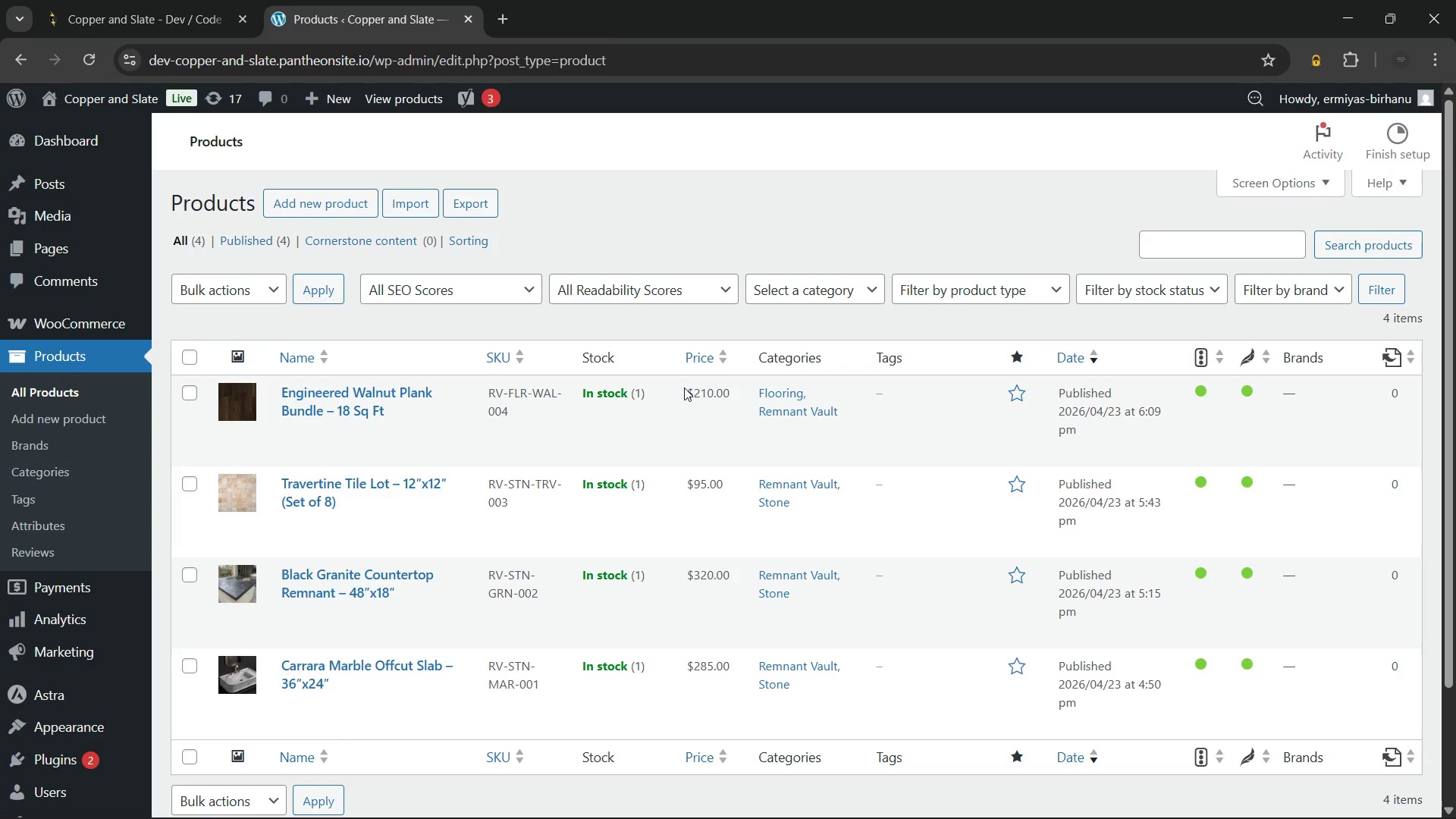 
wait(14.12)
 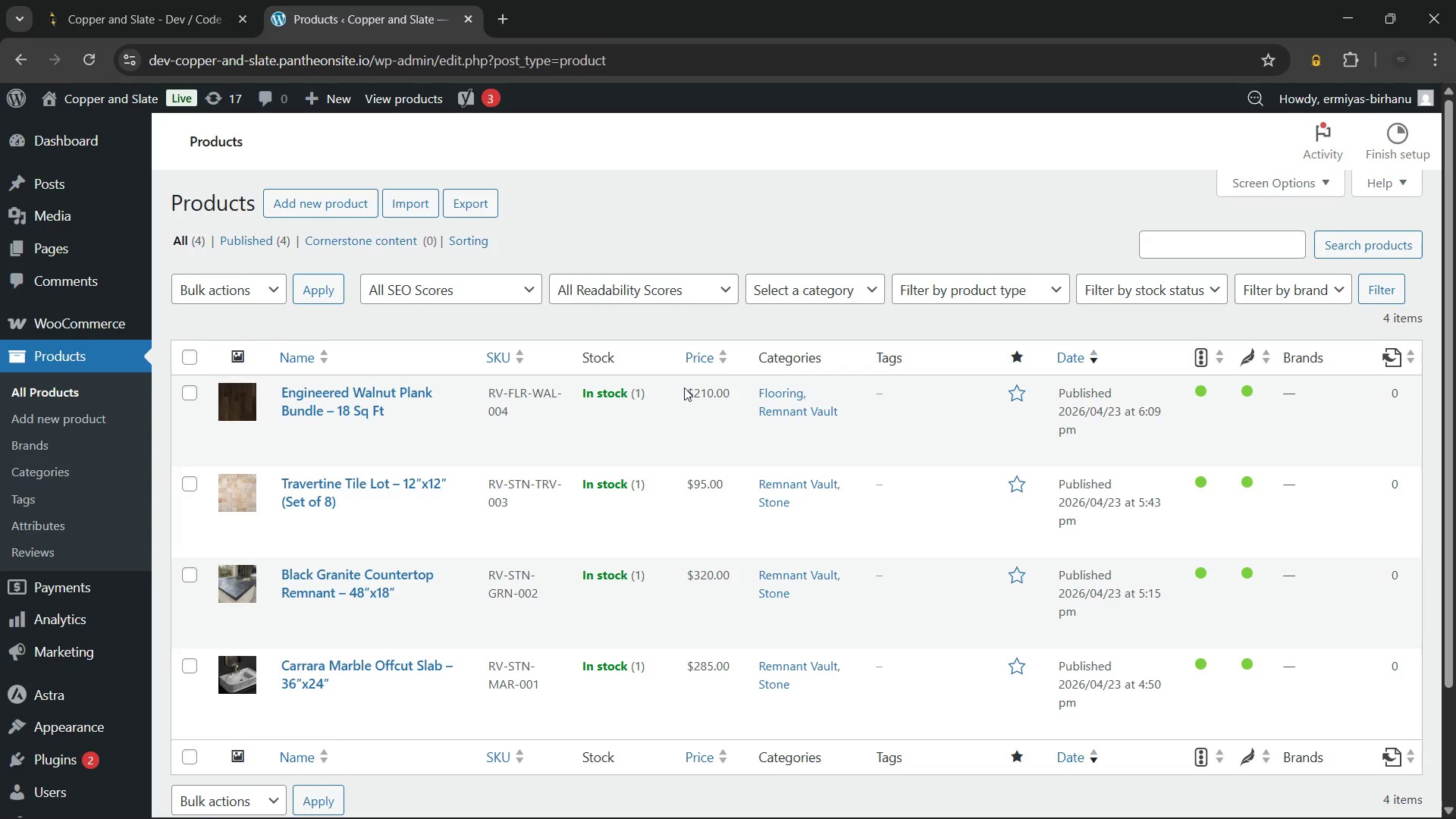 
left_click([1272, 182])
 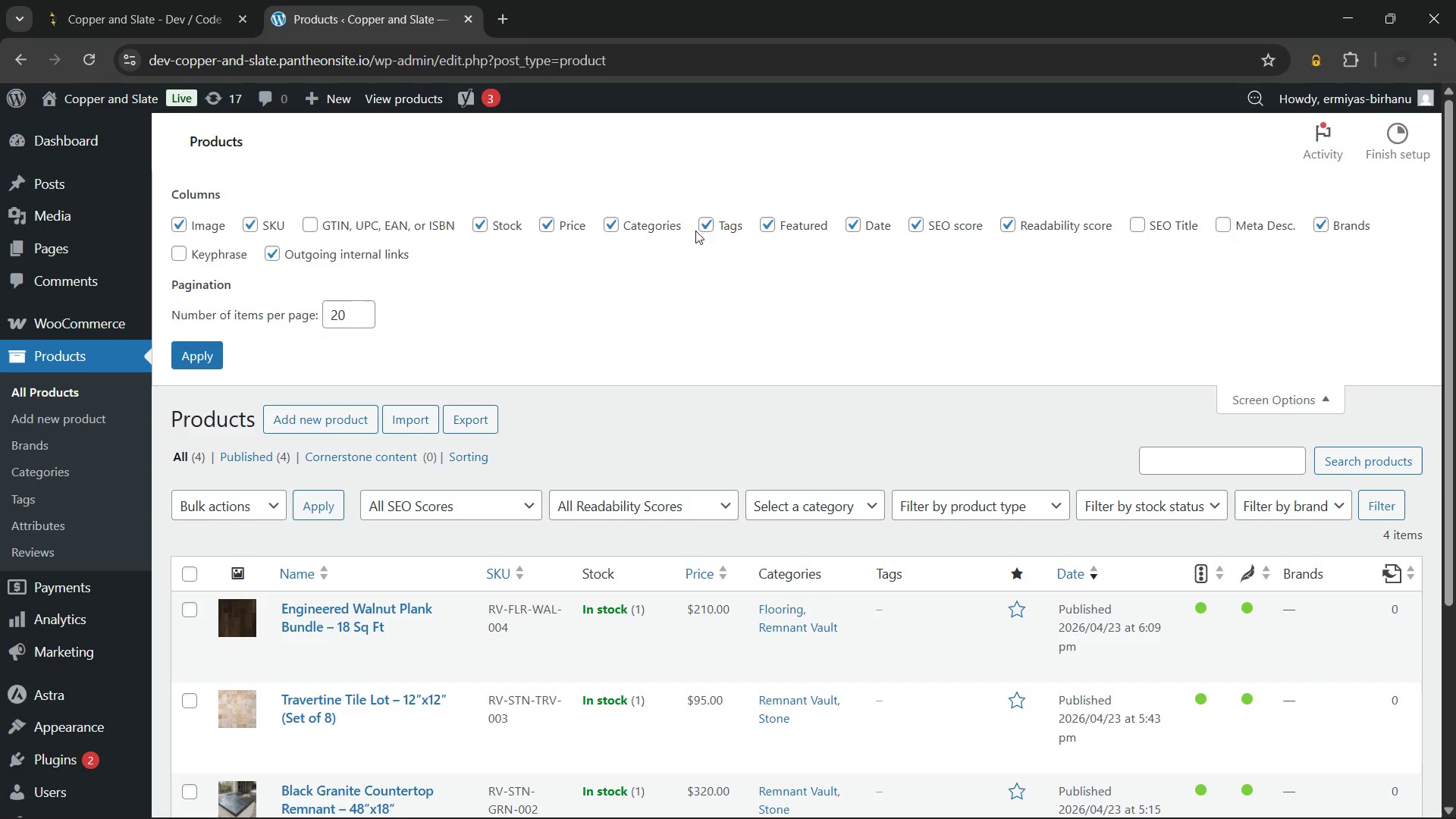 
left_click([702, 228])
 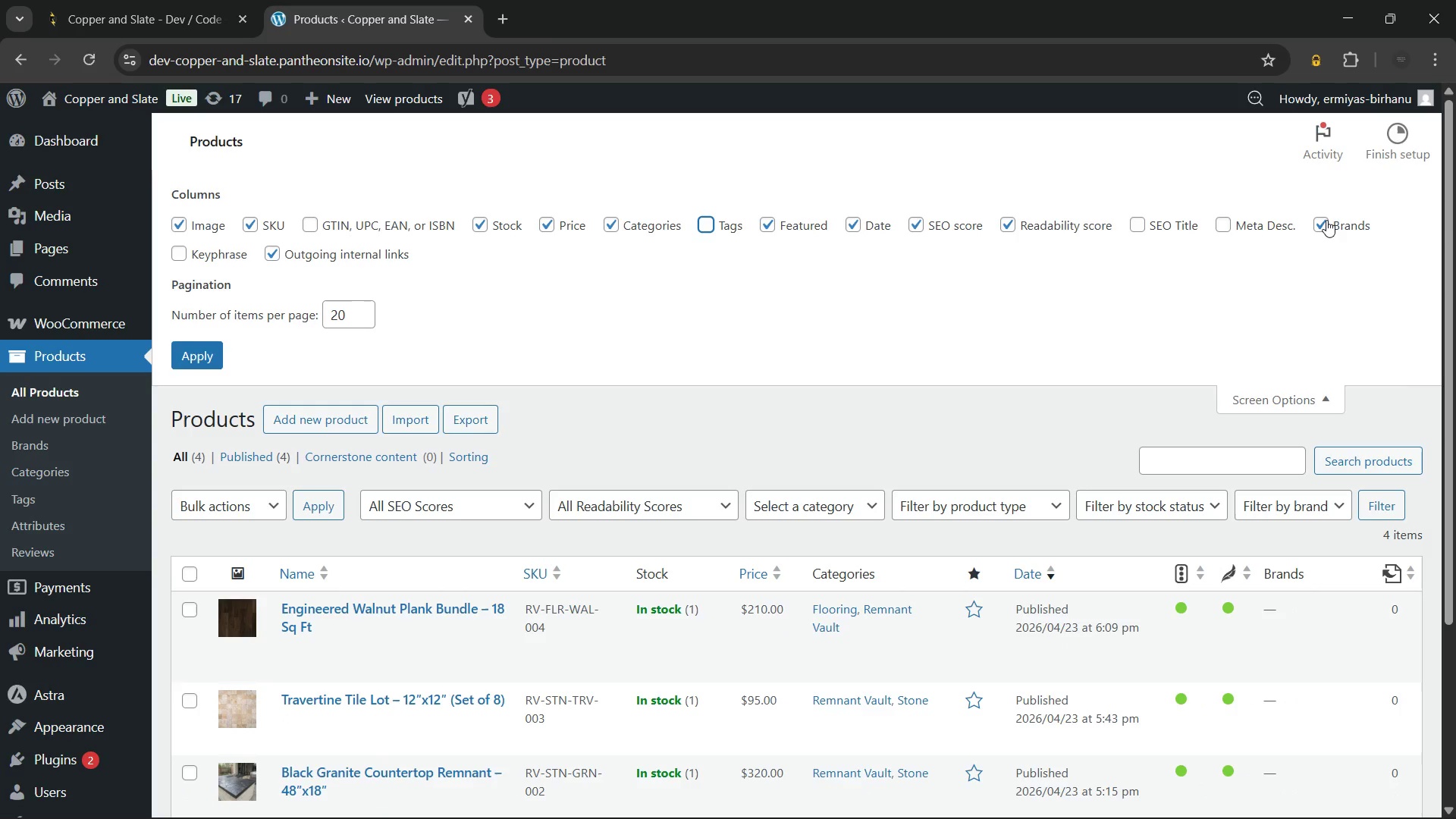 
left_click([1326, 220])
 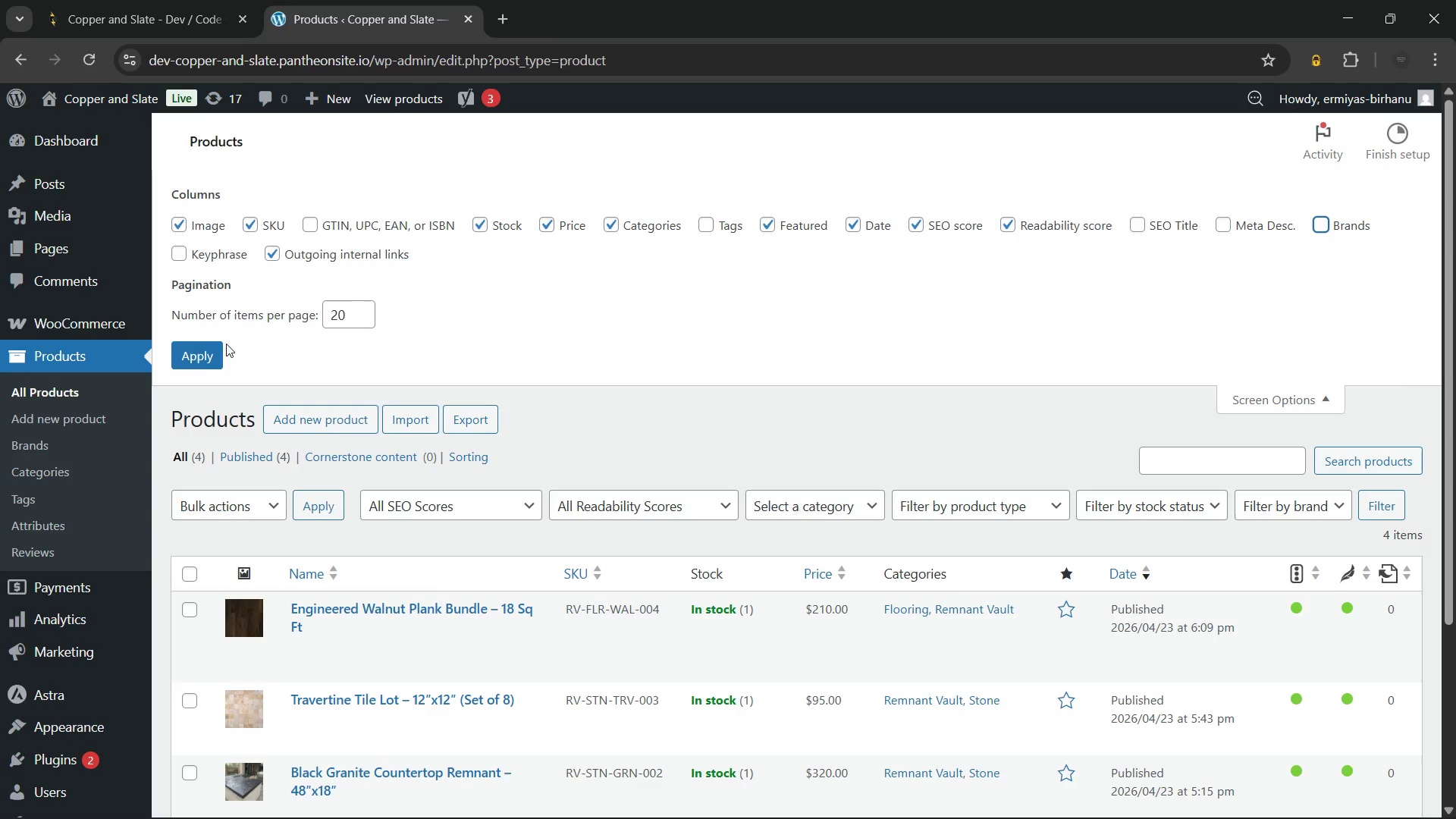 
left_click([206, 351])
 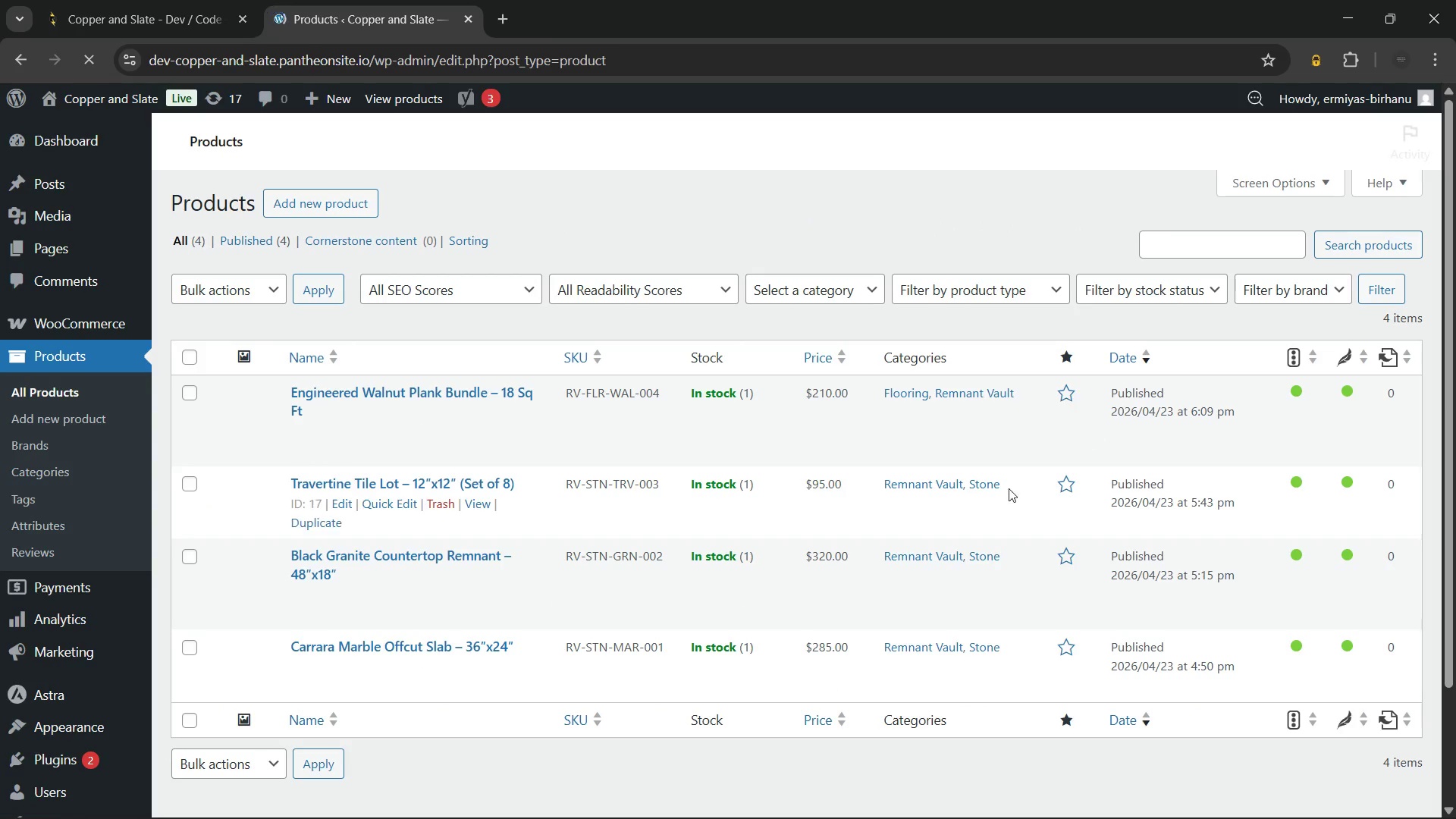 
wait(12.76)
 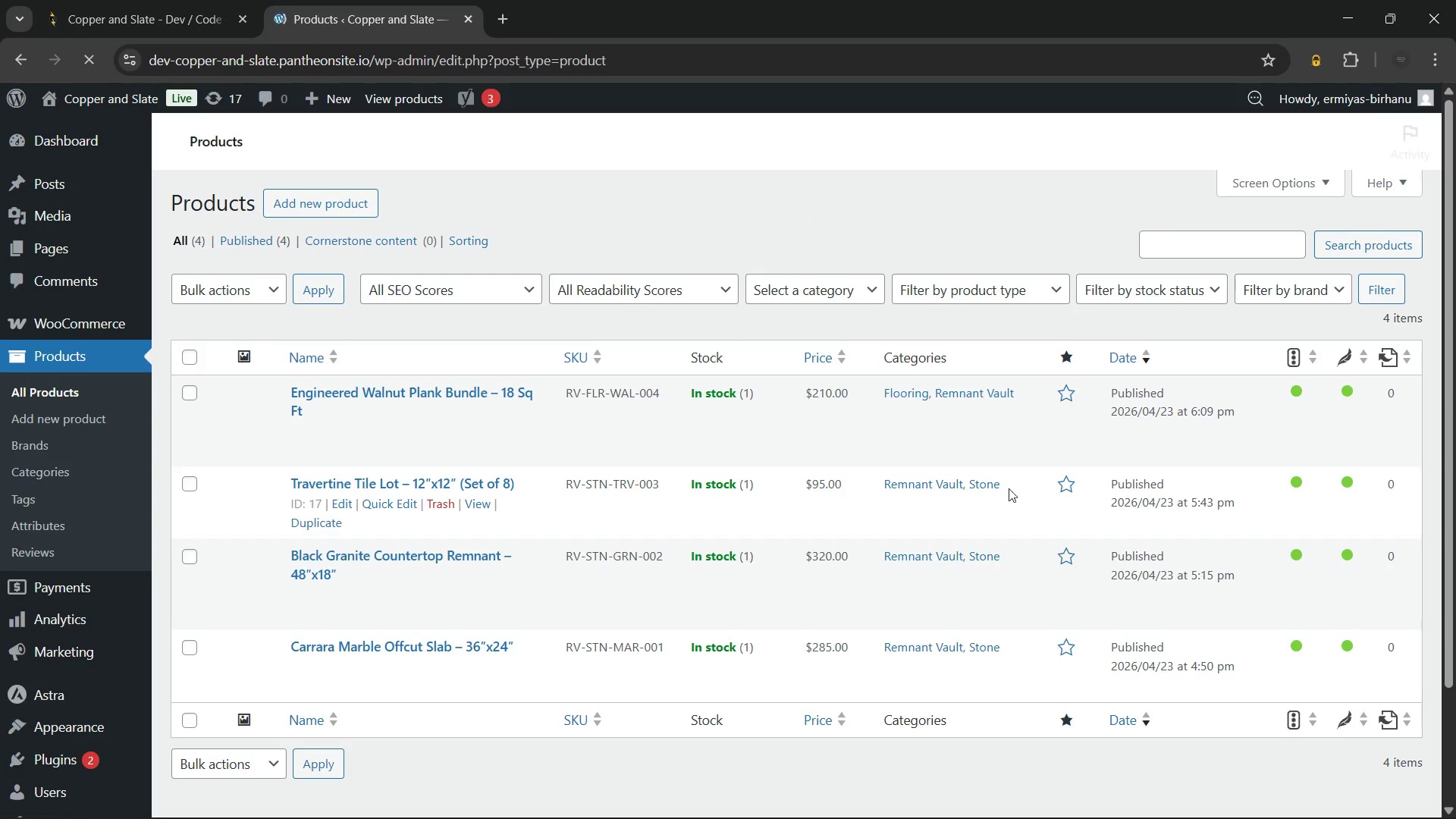 
mouse_move([1365, 358])
 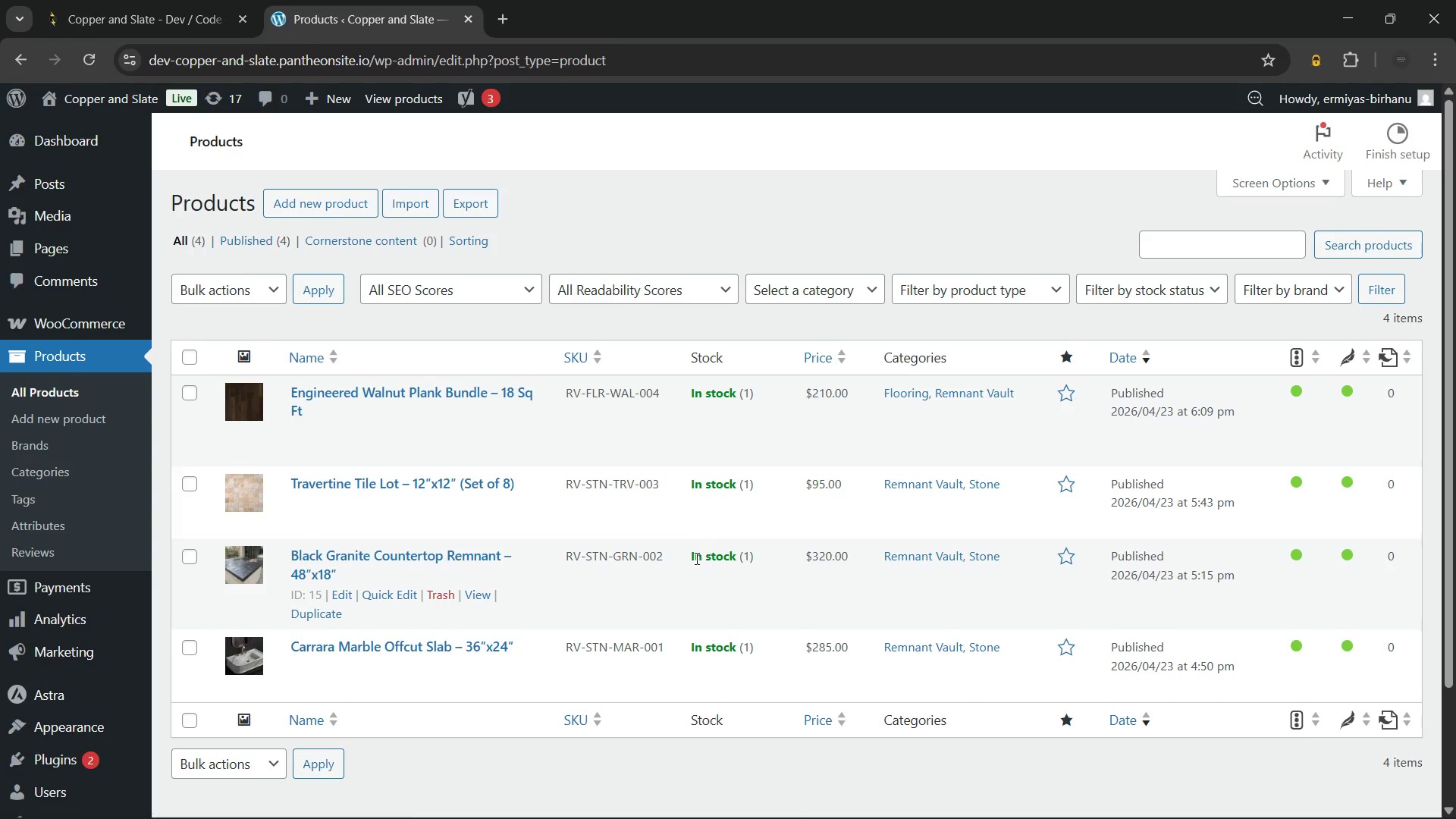 
scroll: coordinate [695, 558], scroll_direction: up, amount: 4.0
 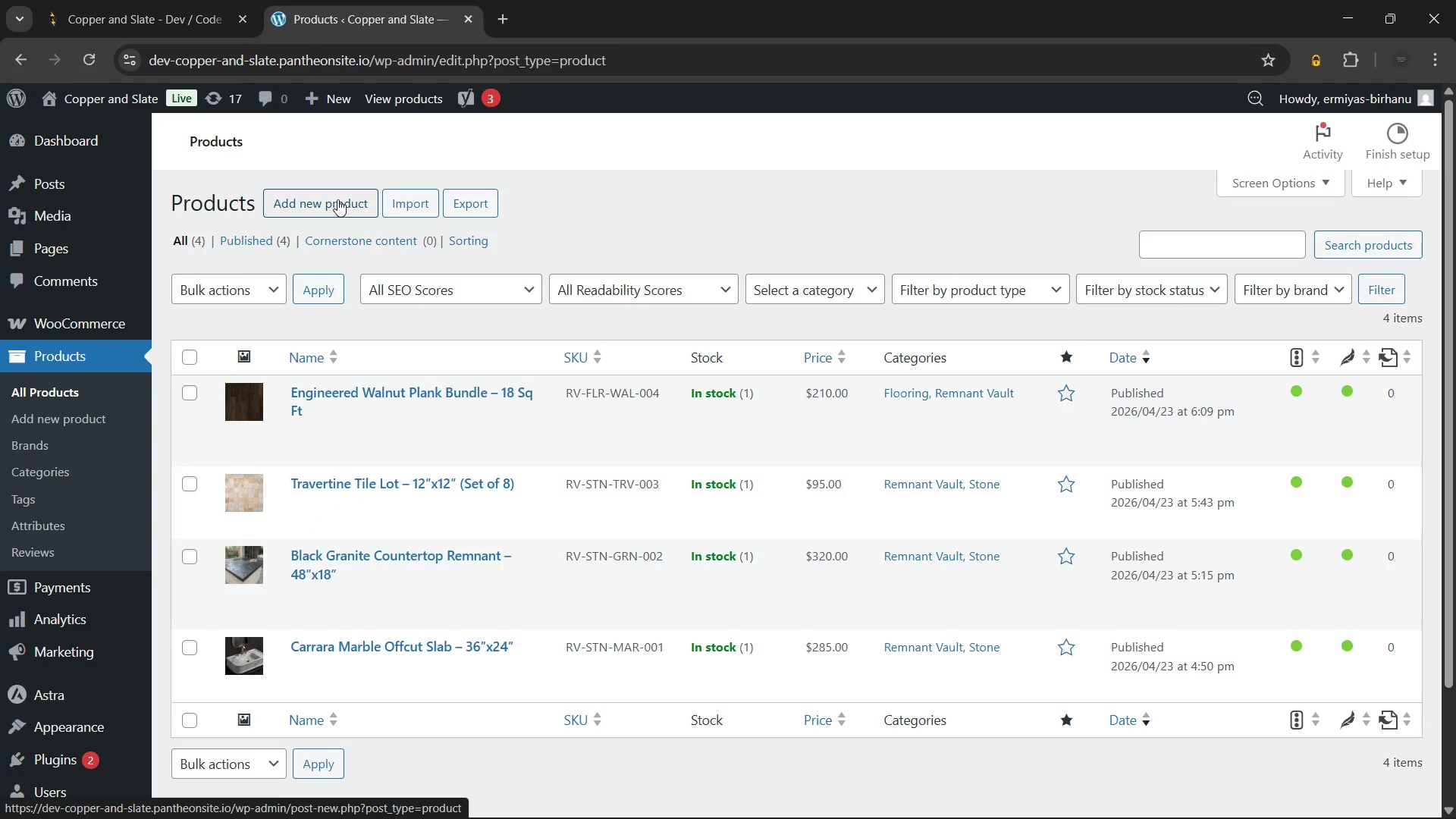 
left_click([337, 199])
 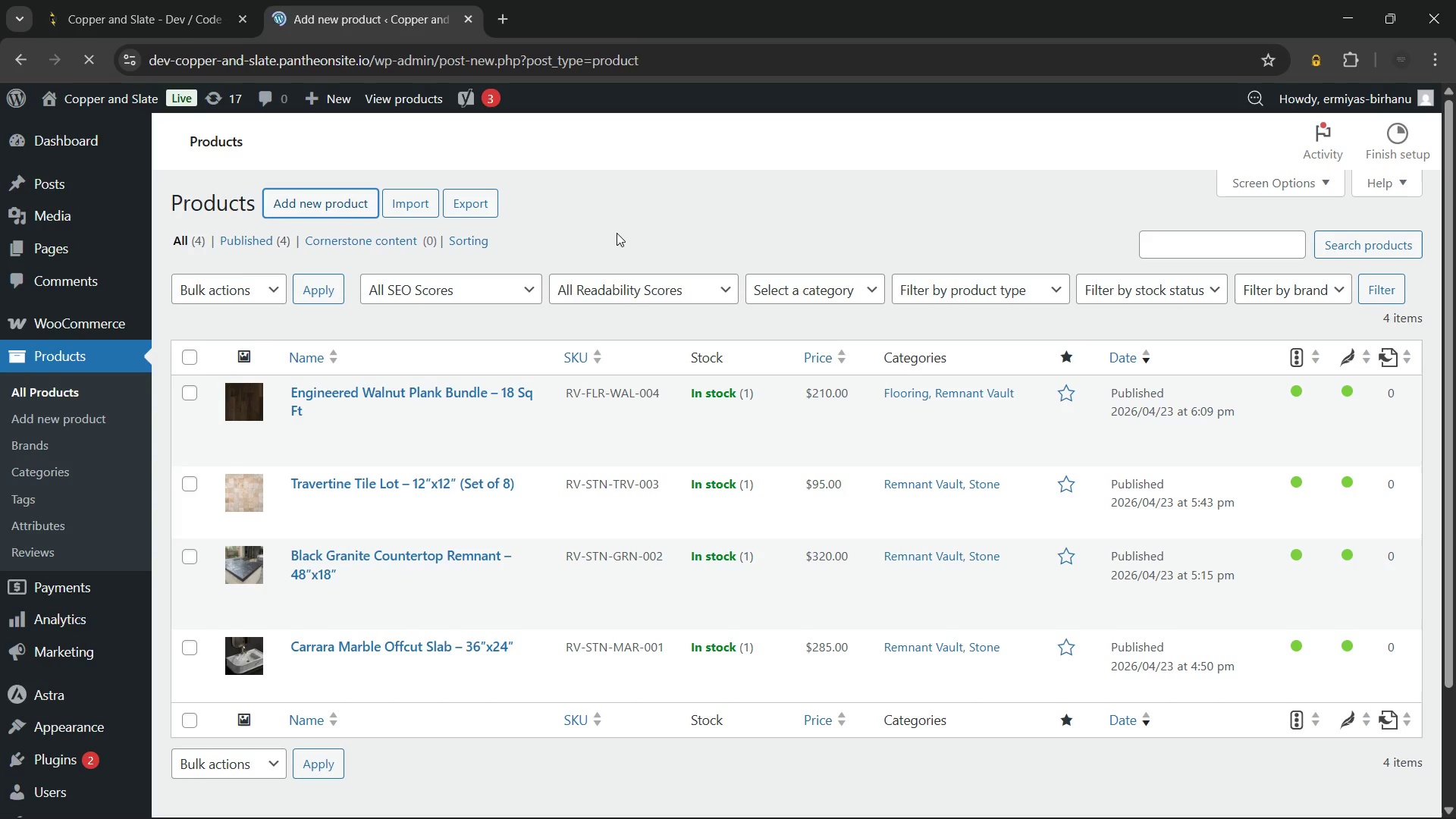 
wait(8.55)
 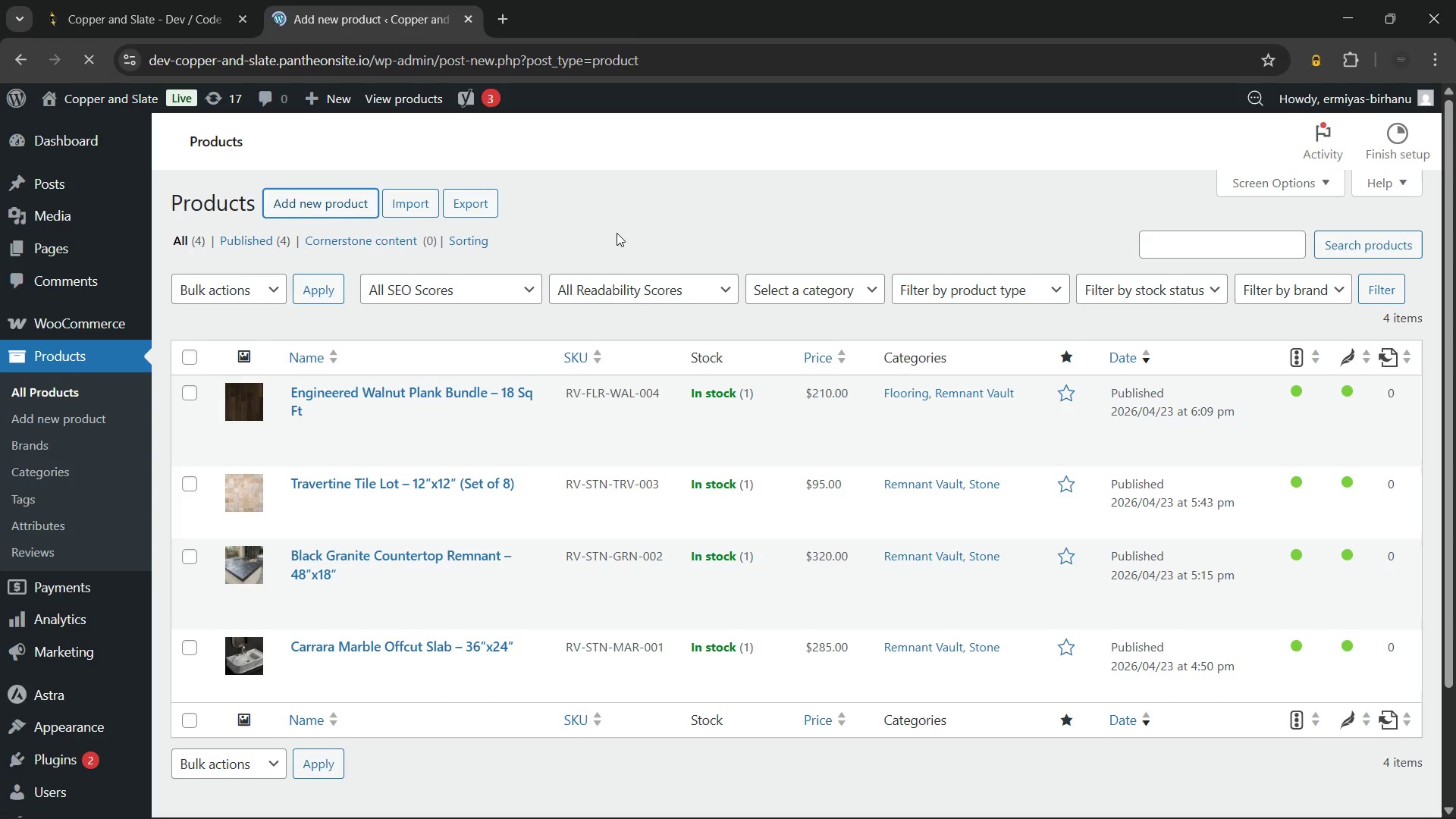 
type(Oka)
key(Backspace)
key(Backspace)
type(ak Herringbone Flooring Offcut - 12 Sq Ft)
 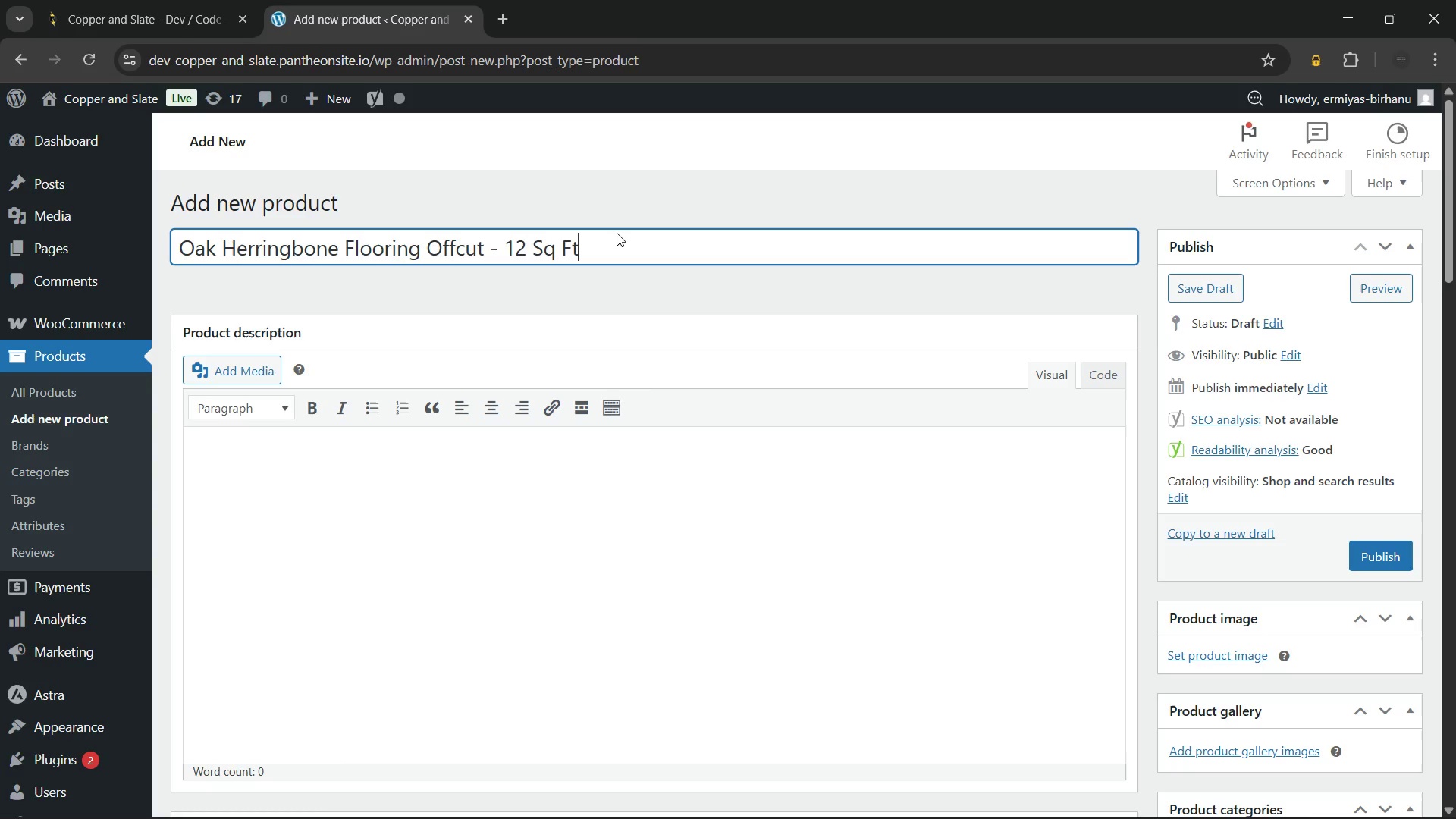 
left_click([303, 473])
 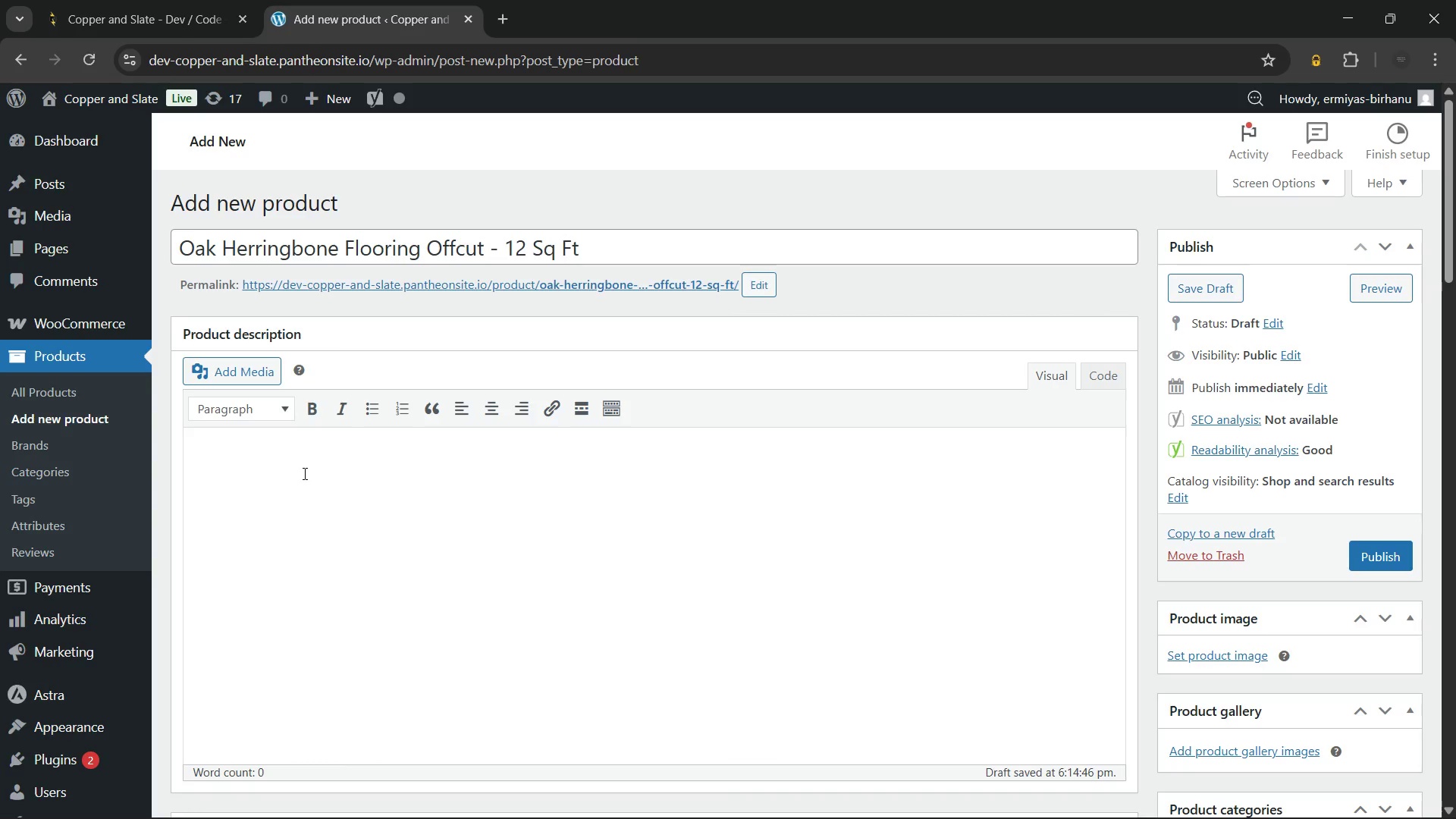 
wait(8.03)
 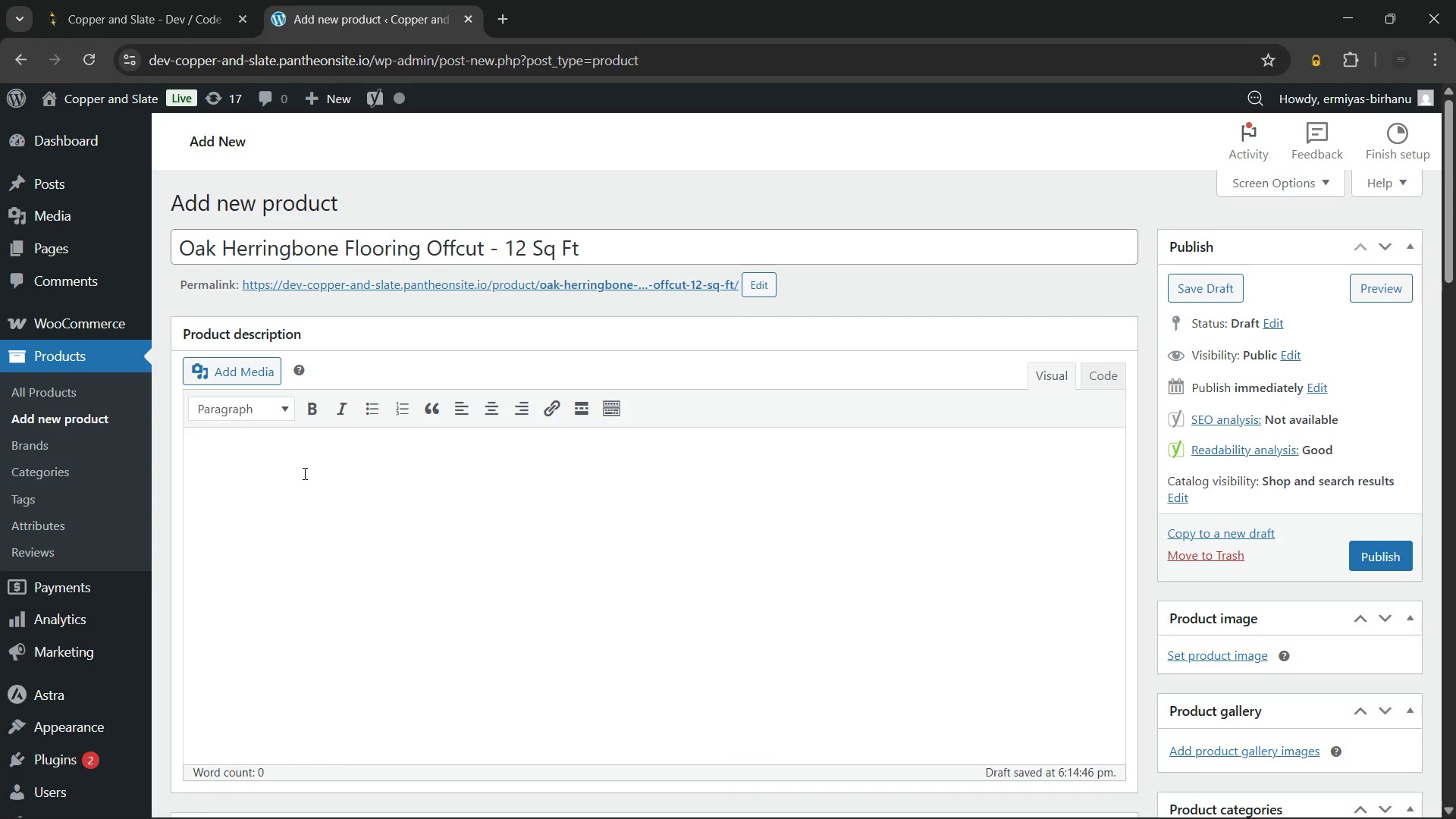 
type(Oa)
key(Backspace)
key(Backspace)
 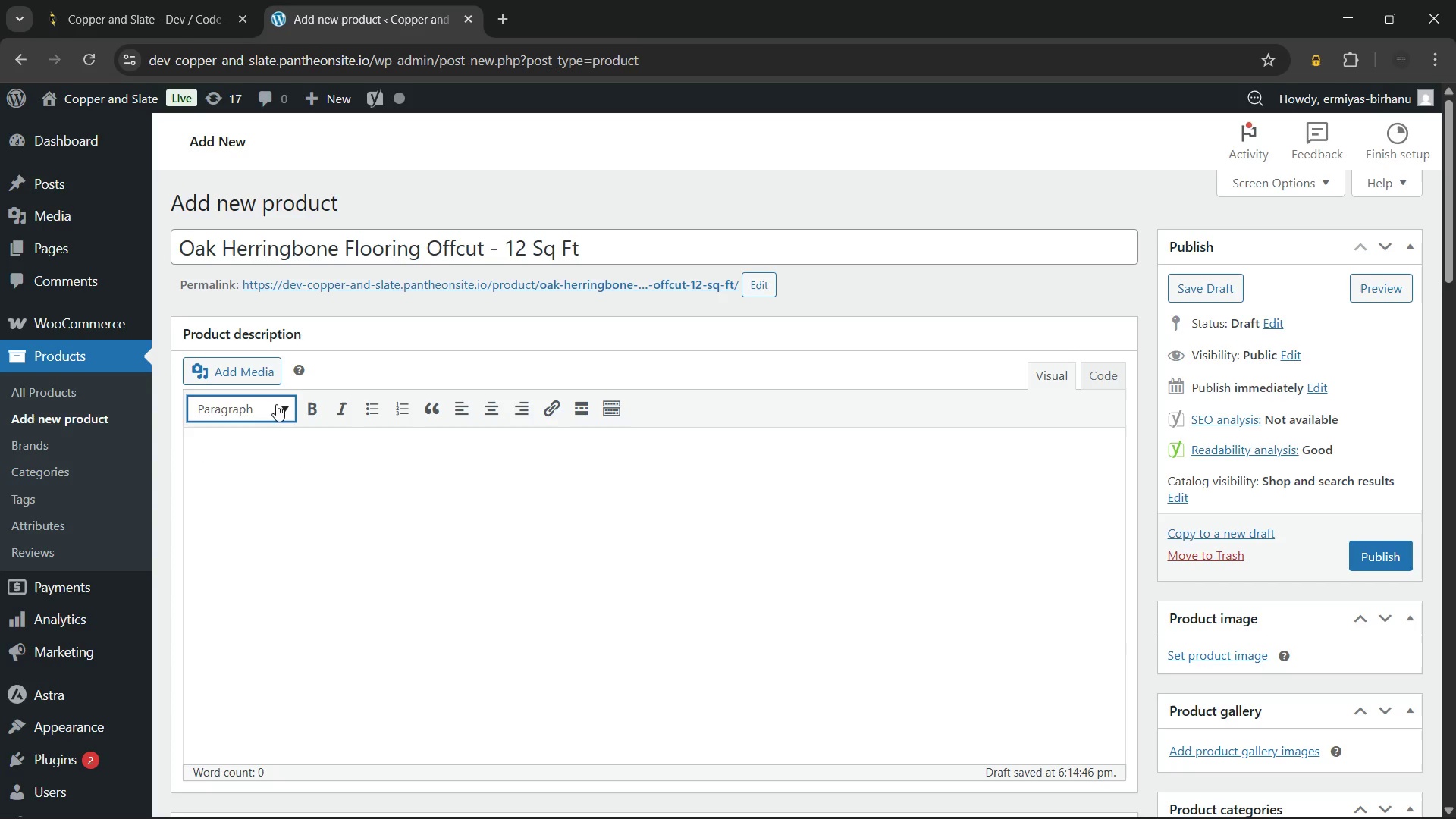 
left_click([276, 403])
 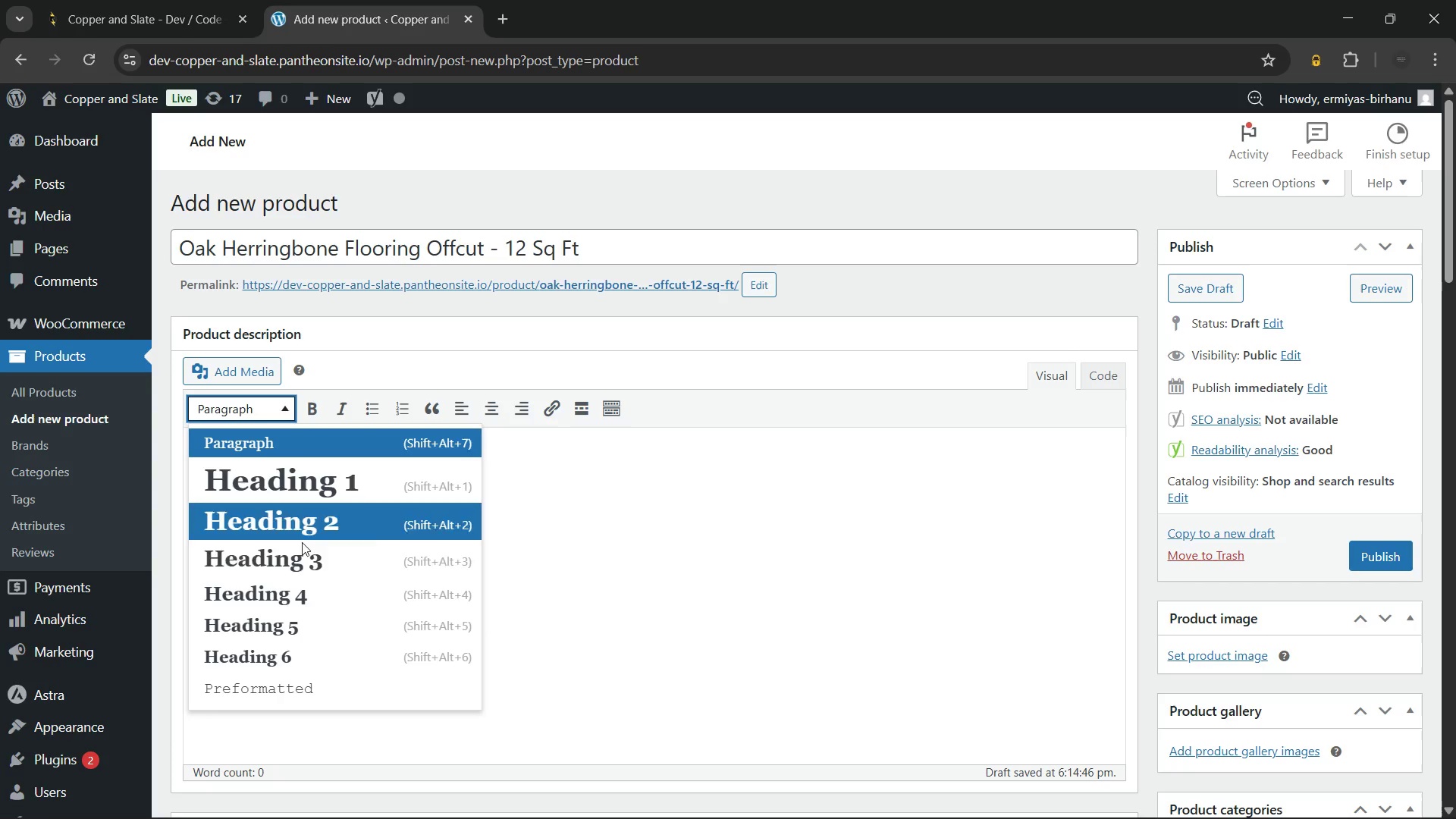 
left_click([302, 555])
 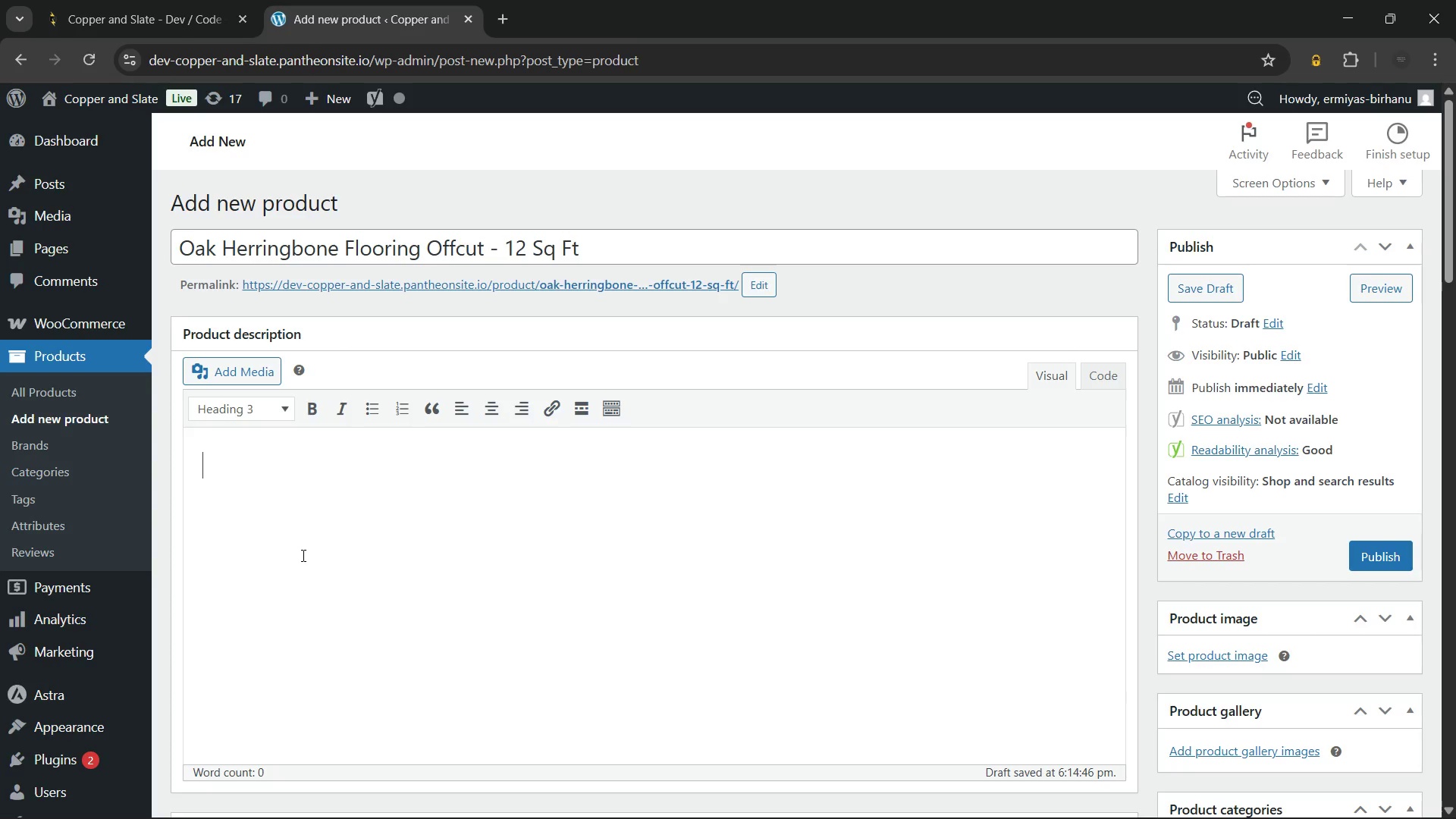 
wait(22.31)
 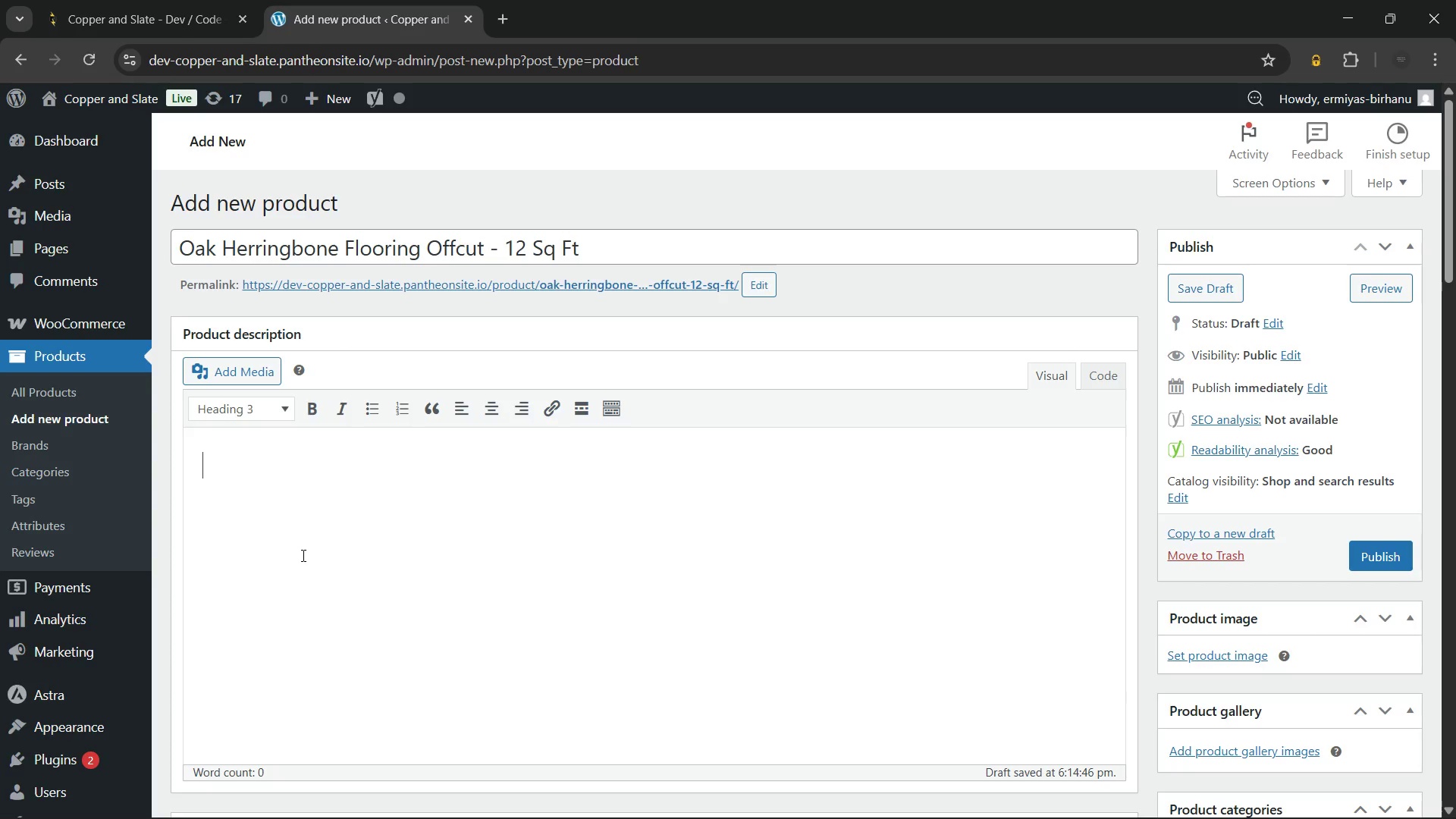 
type(Oak Herringbone Flooring Offcut: Material Origin & Grade)
 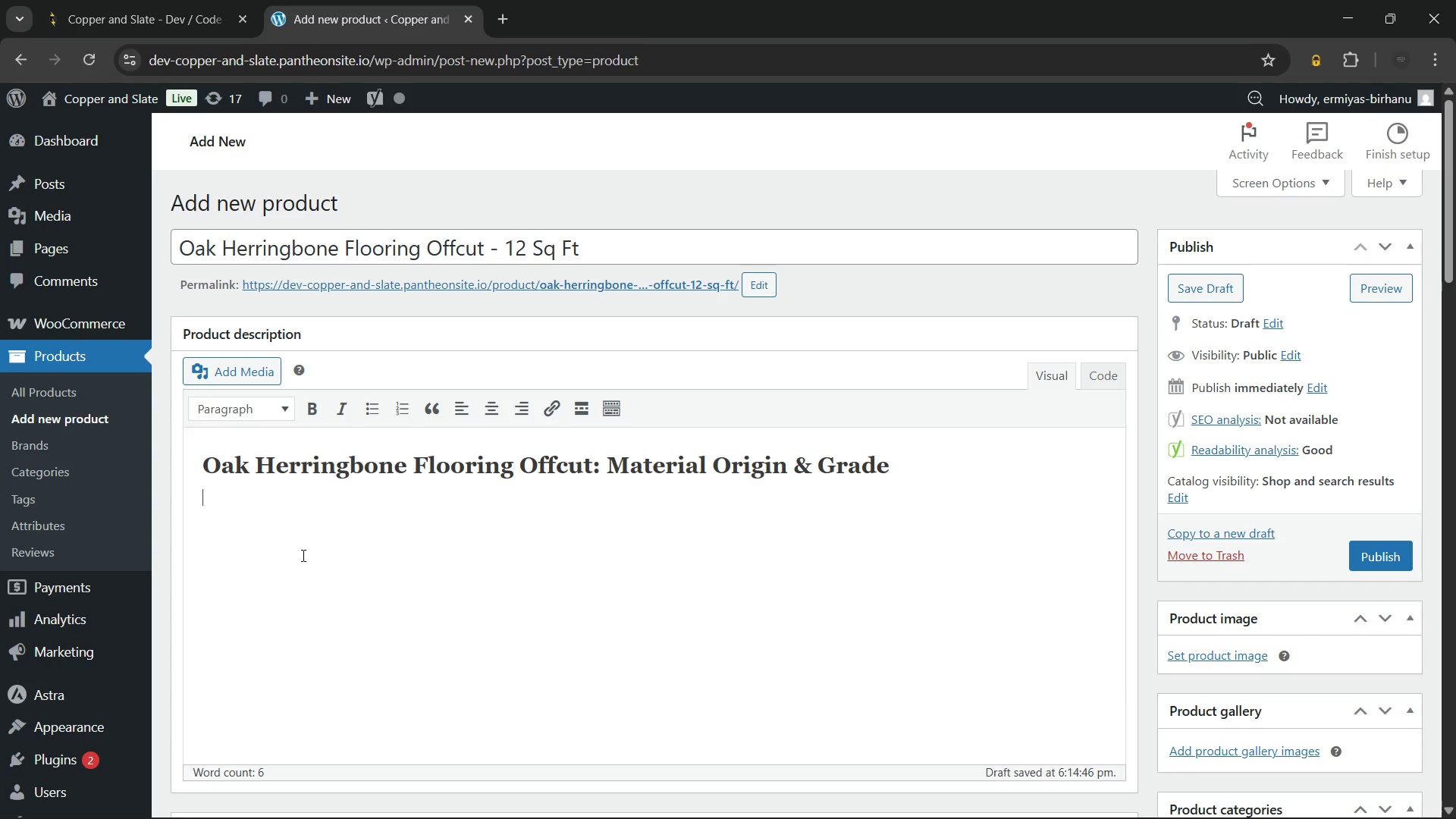 
 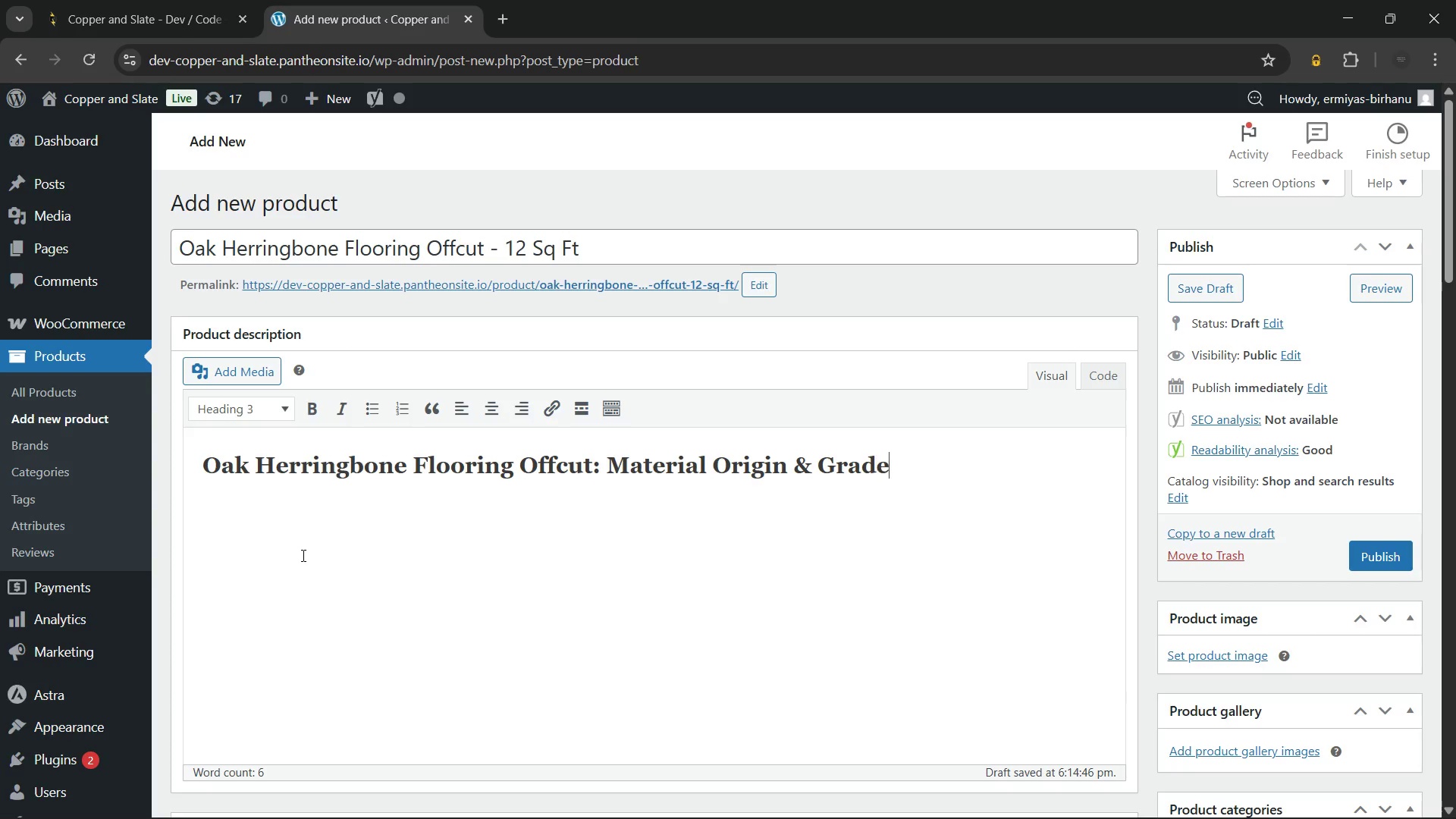 
key(Enter)
 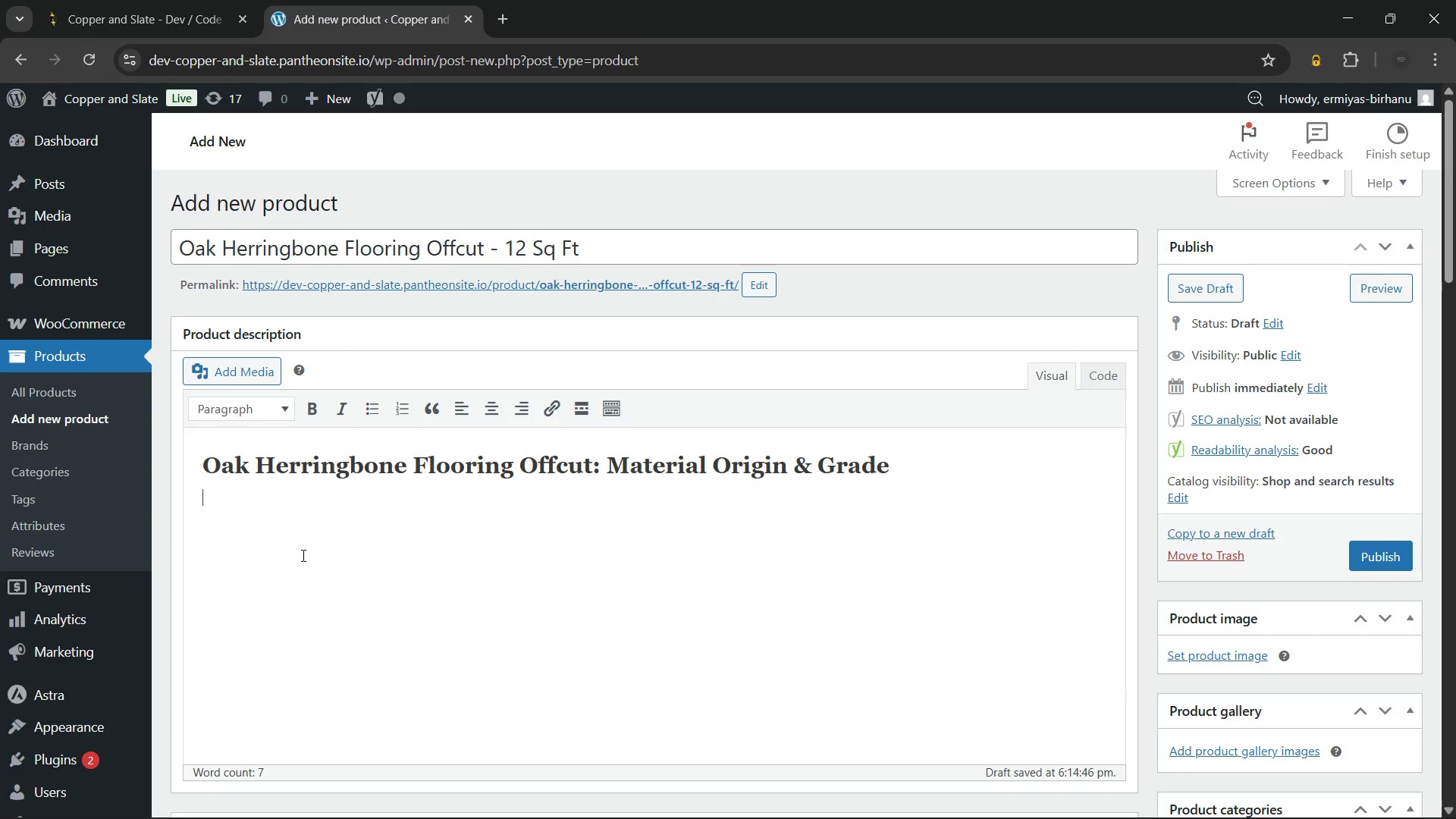 
wait(35.14)
 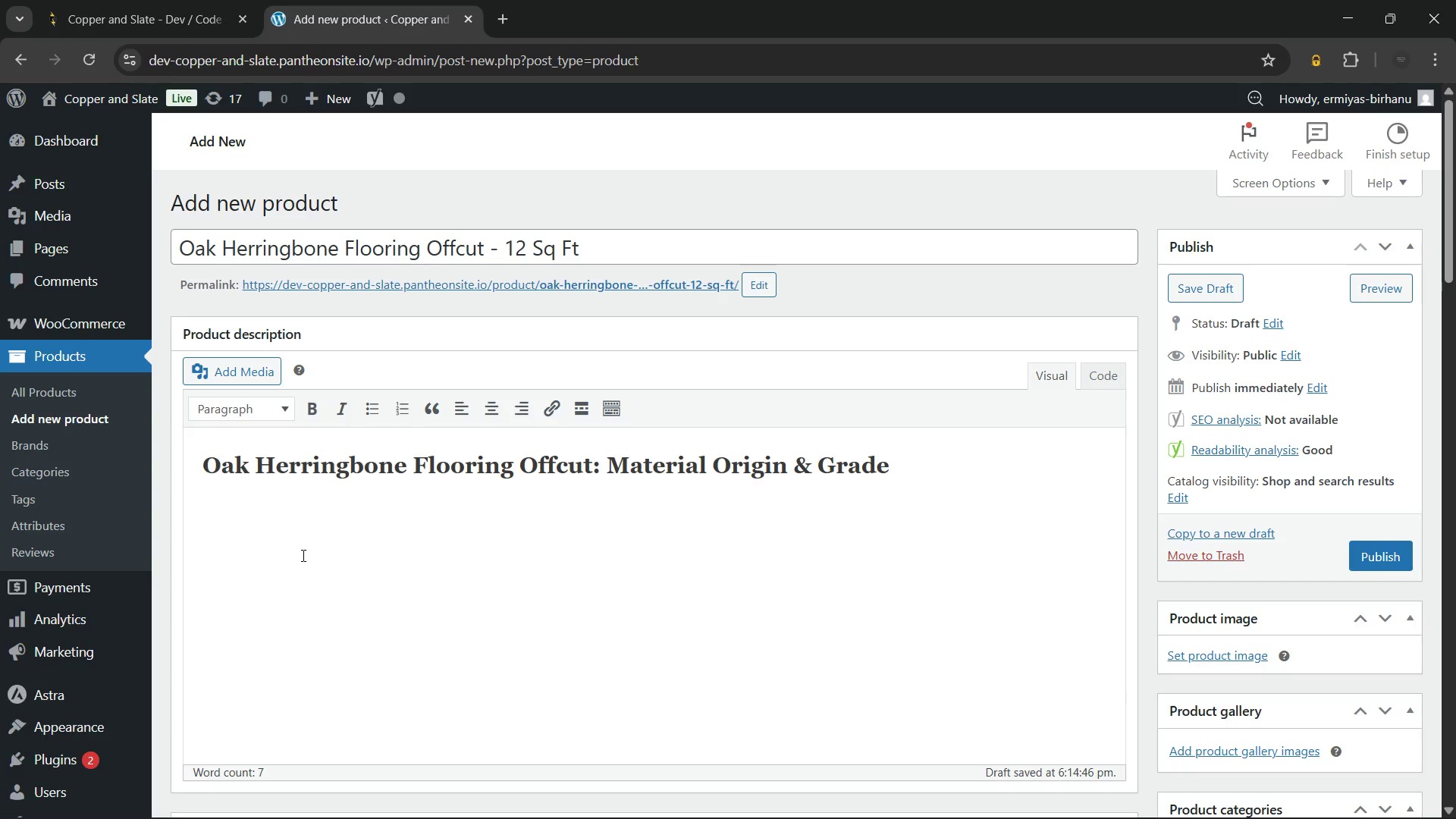 
type(This oak herringbone flooring offcut come )
key(Backspace)
type(s from a precision-installed luxus)
key(Backspace)
type(ry project at Lakeview Estate, offering both structural quality and timeless visual elegance. Its patterned format adds immediate architectural interest to any space while maintaining the extreme durability of European oak. Because these pieces)
 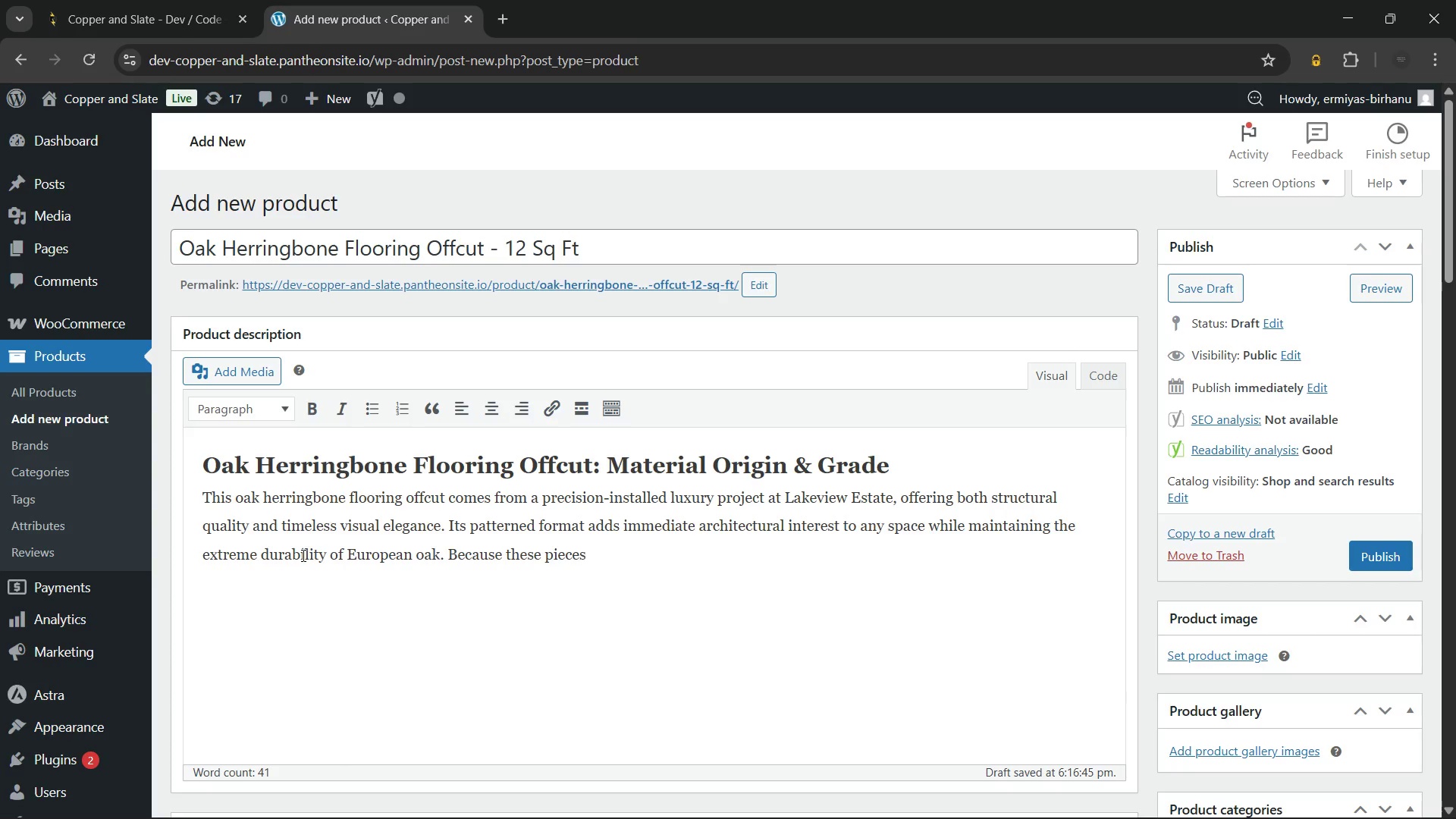 
wait(17.11)
 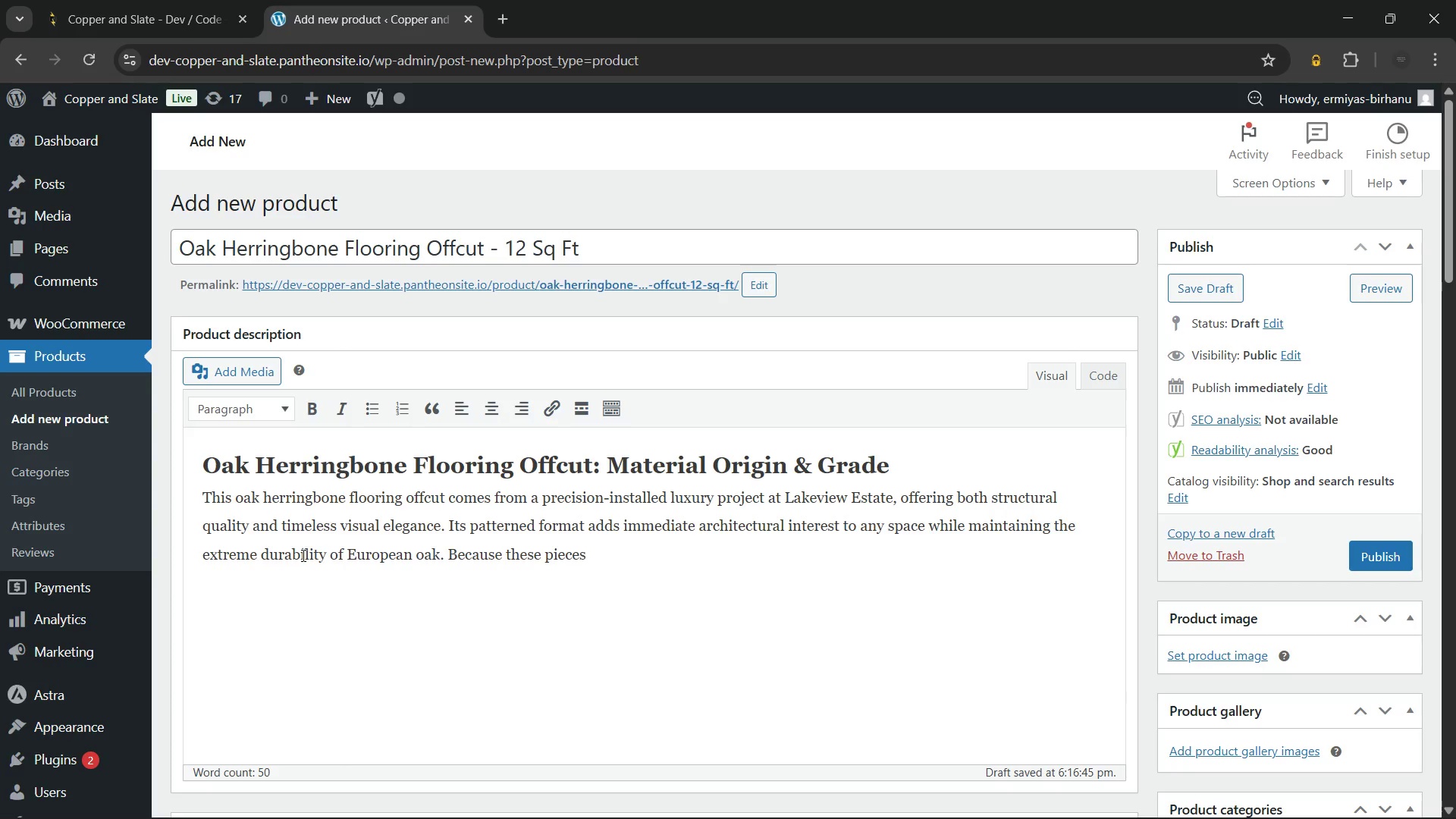 
type( were math)
key(Backspace)
type(ched for a specific high-end install, you are guaranteed visual harmony across the entire 12-quare-foot)
 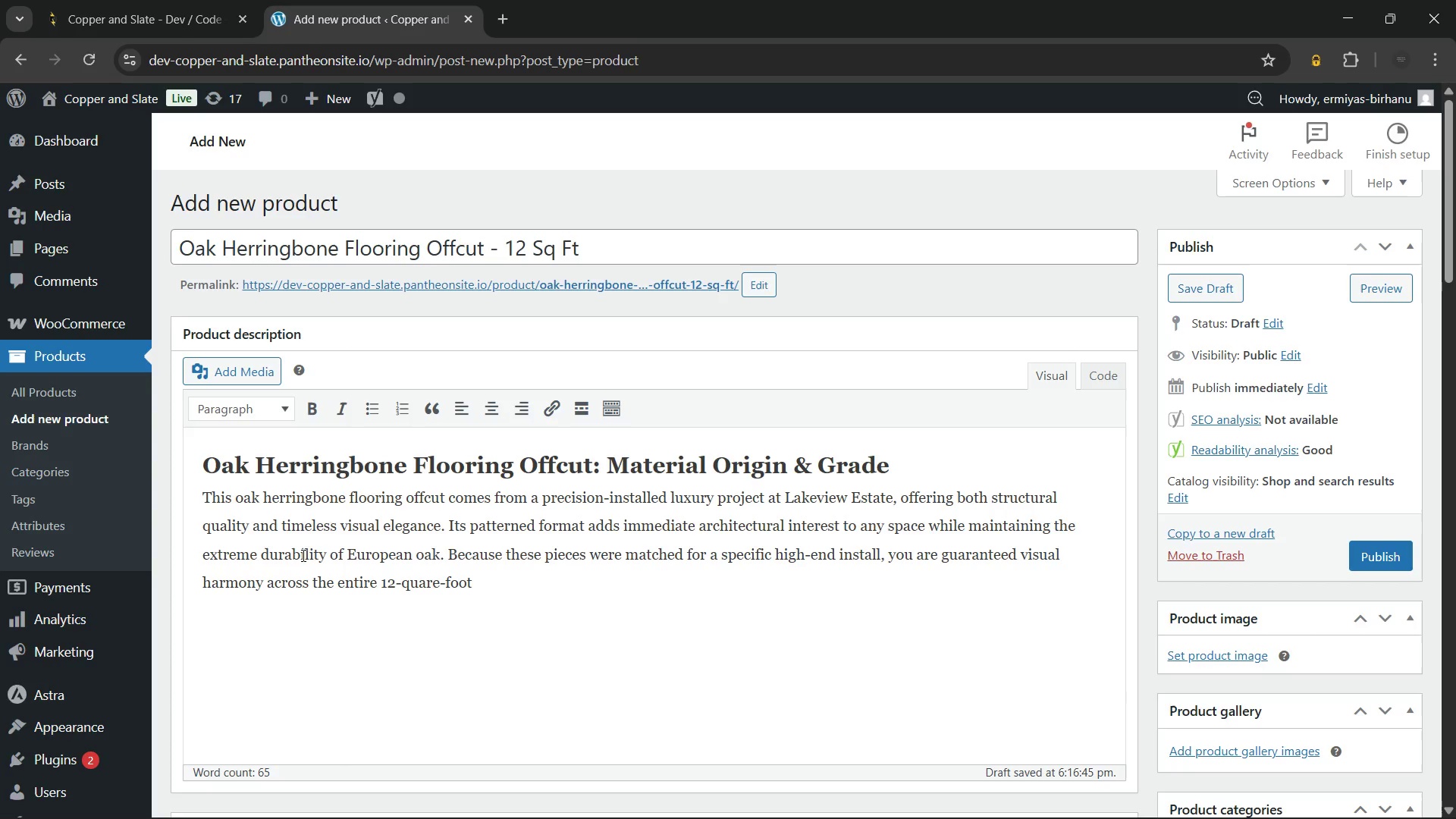 
hold_key(key=ArrowLeft, duration=0.64)
 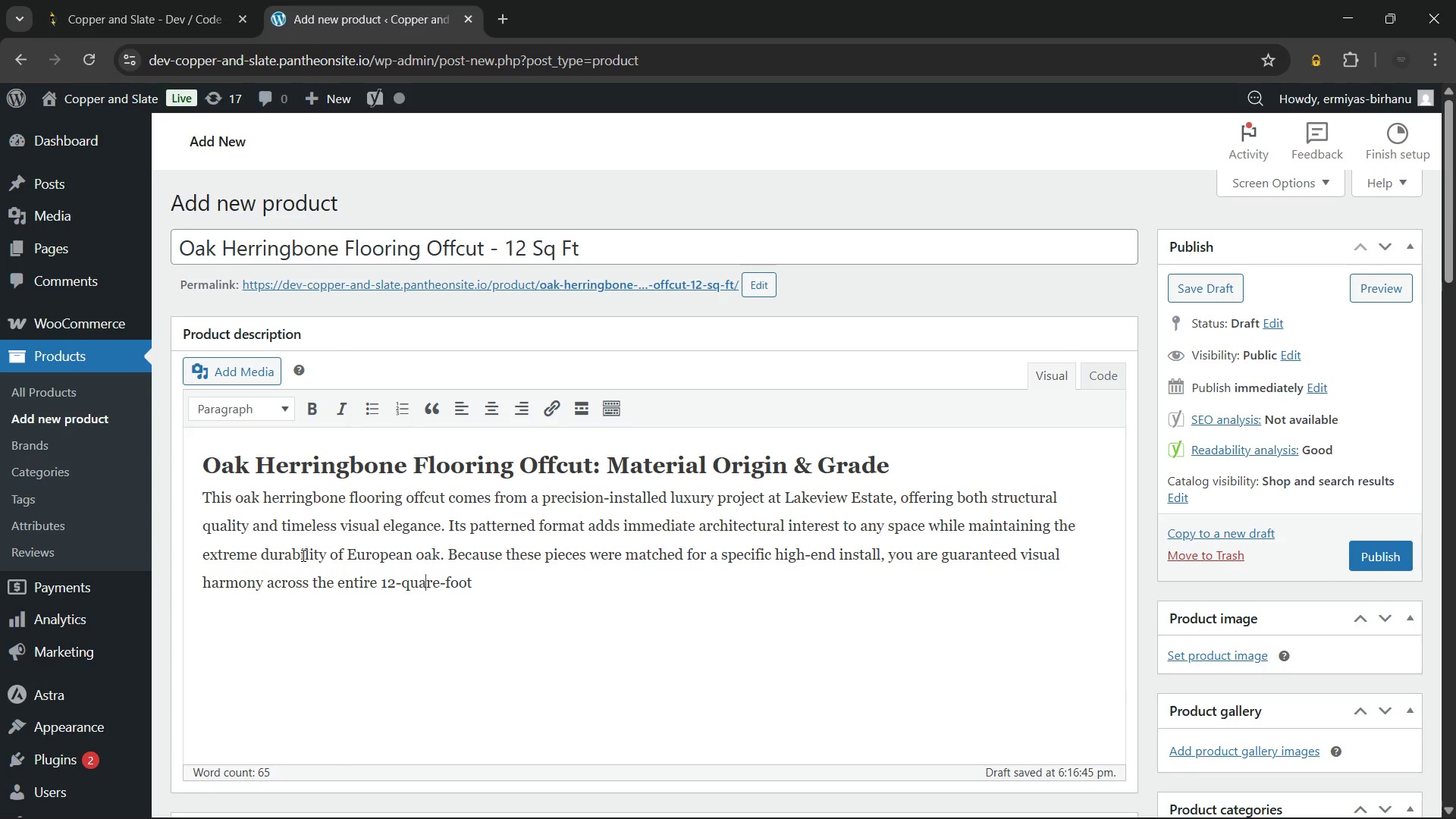 
key(ArrowLeft)
 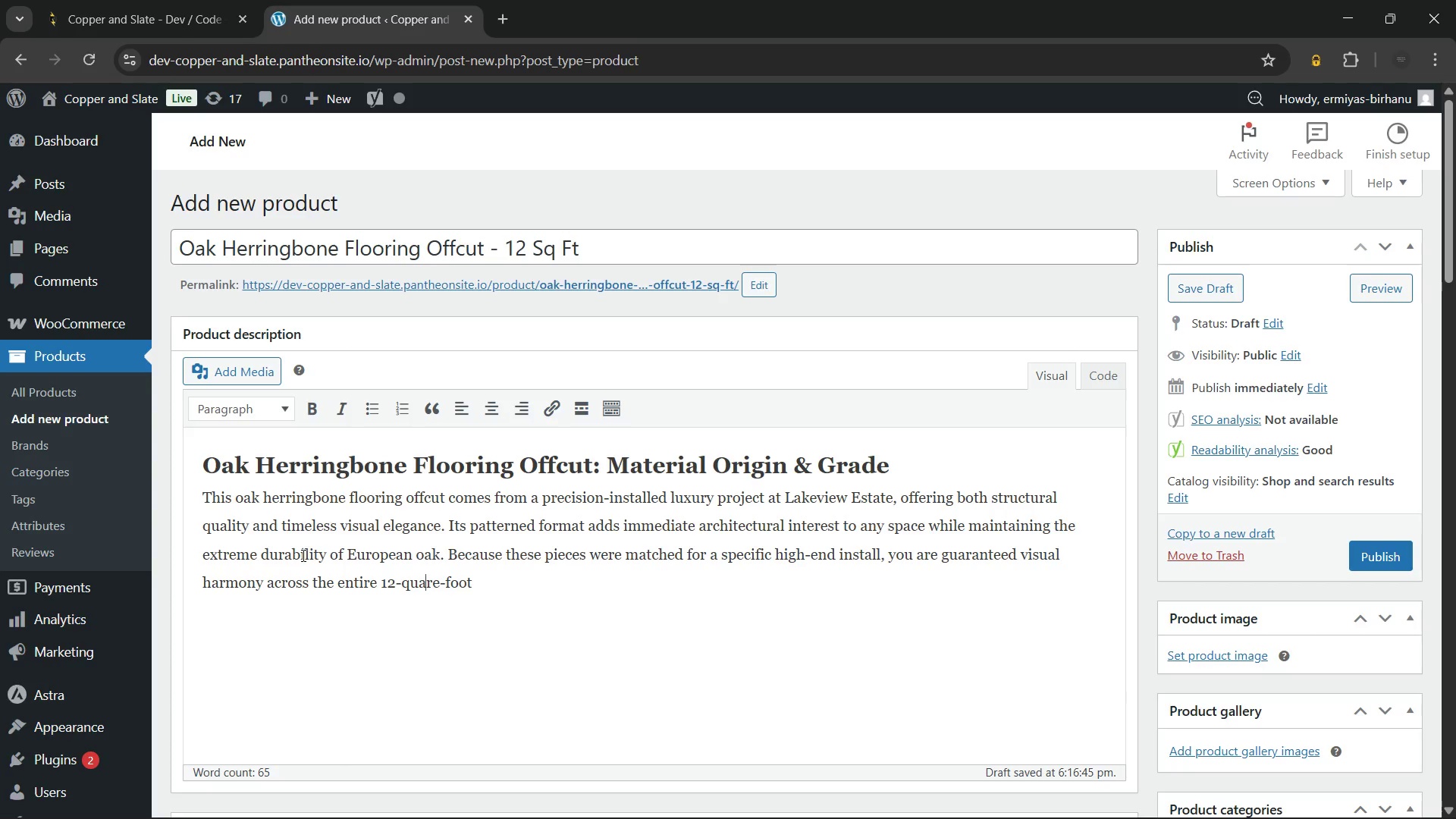 
key(ArrowLeft)
 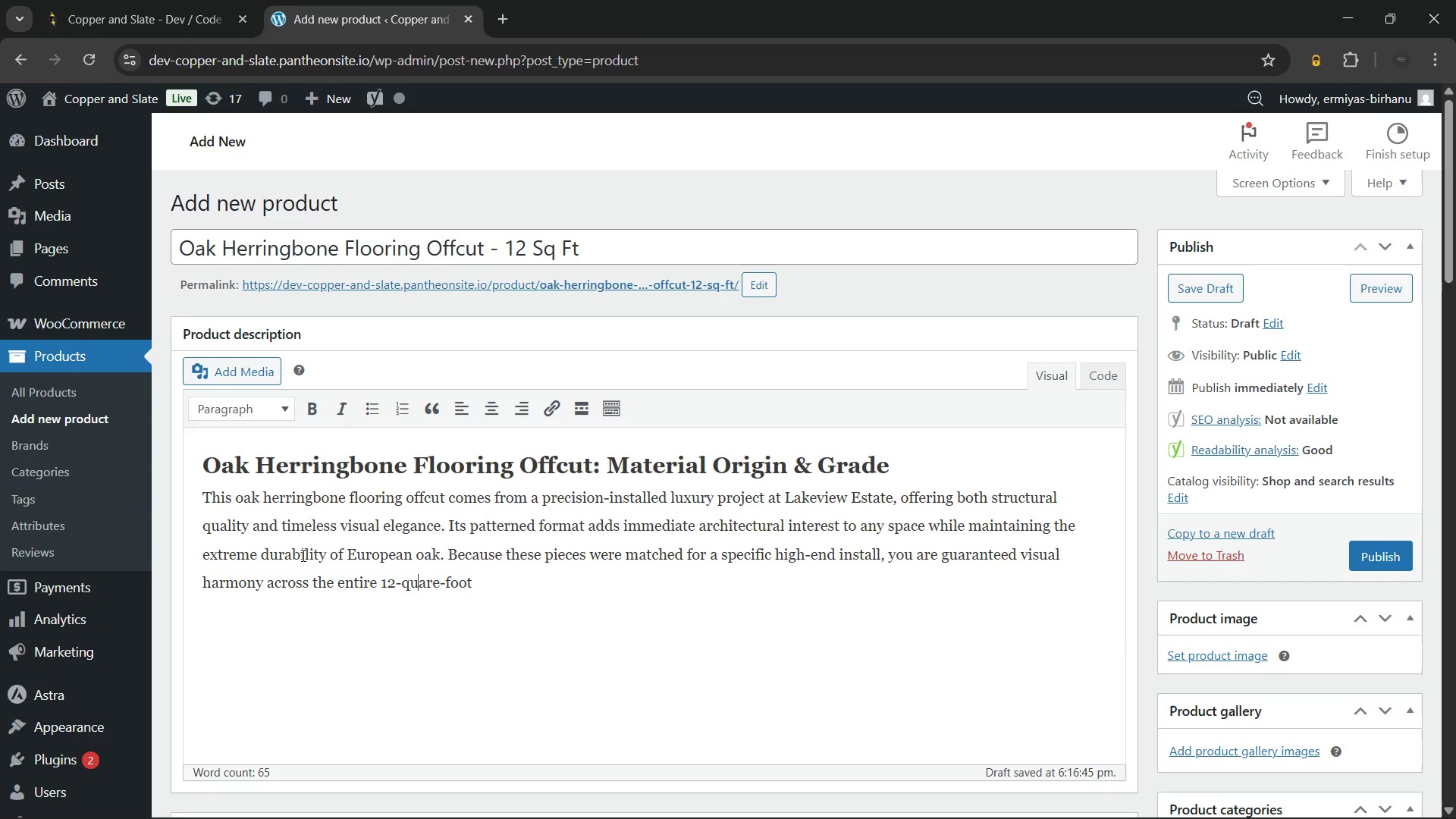 
key(ArrowLeft)
 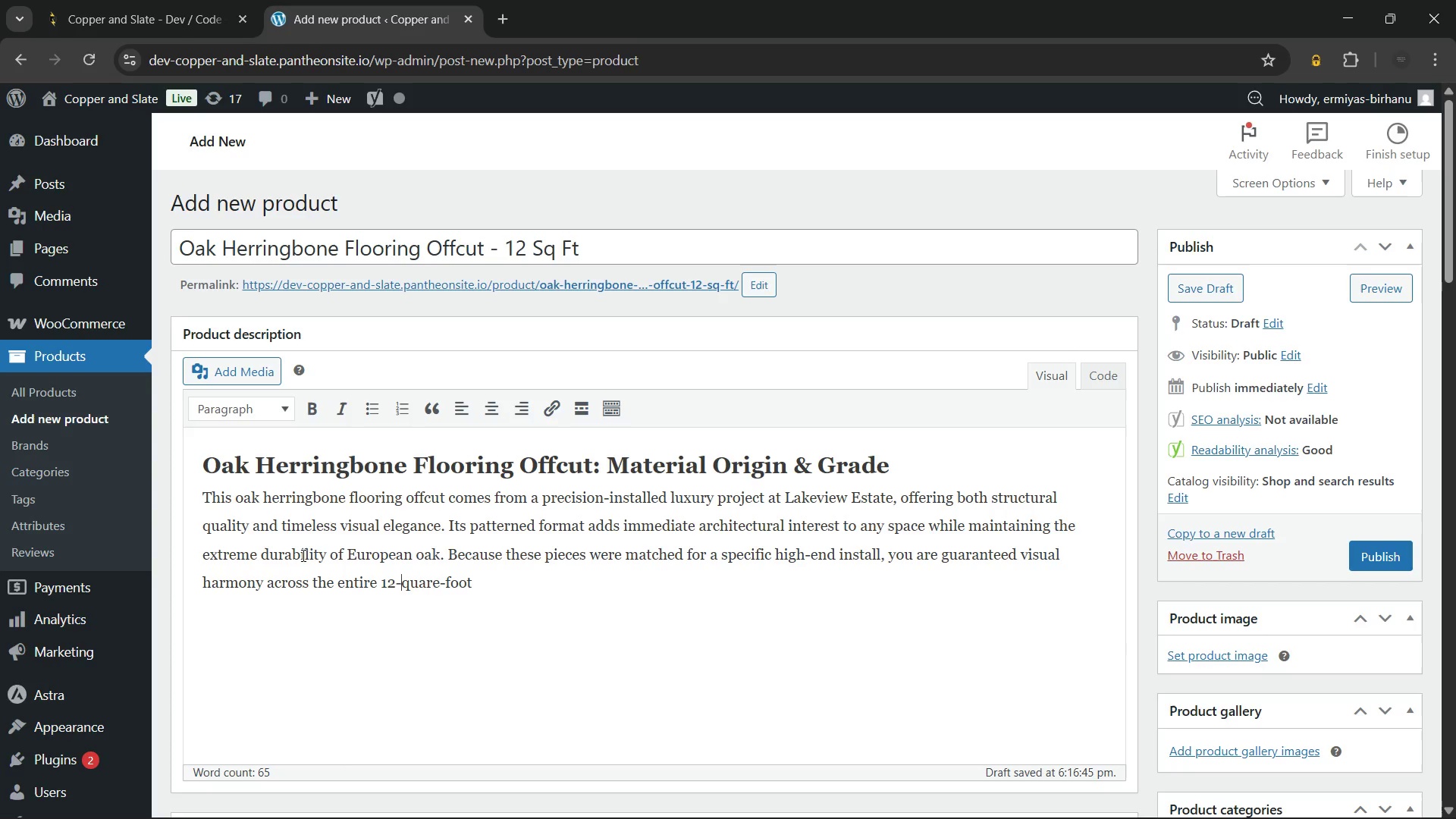 
key(ArrowLeft)
 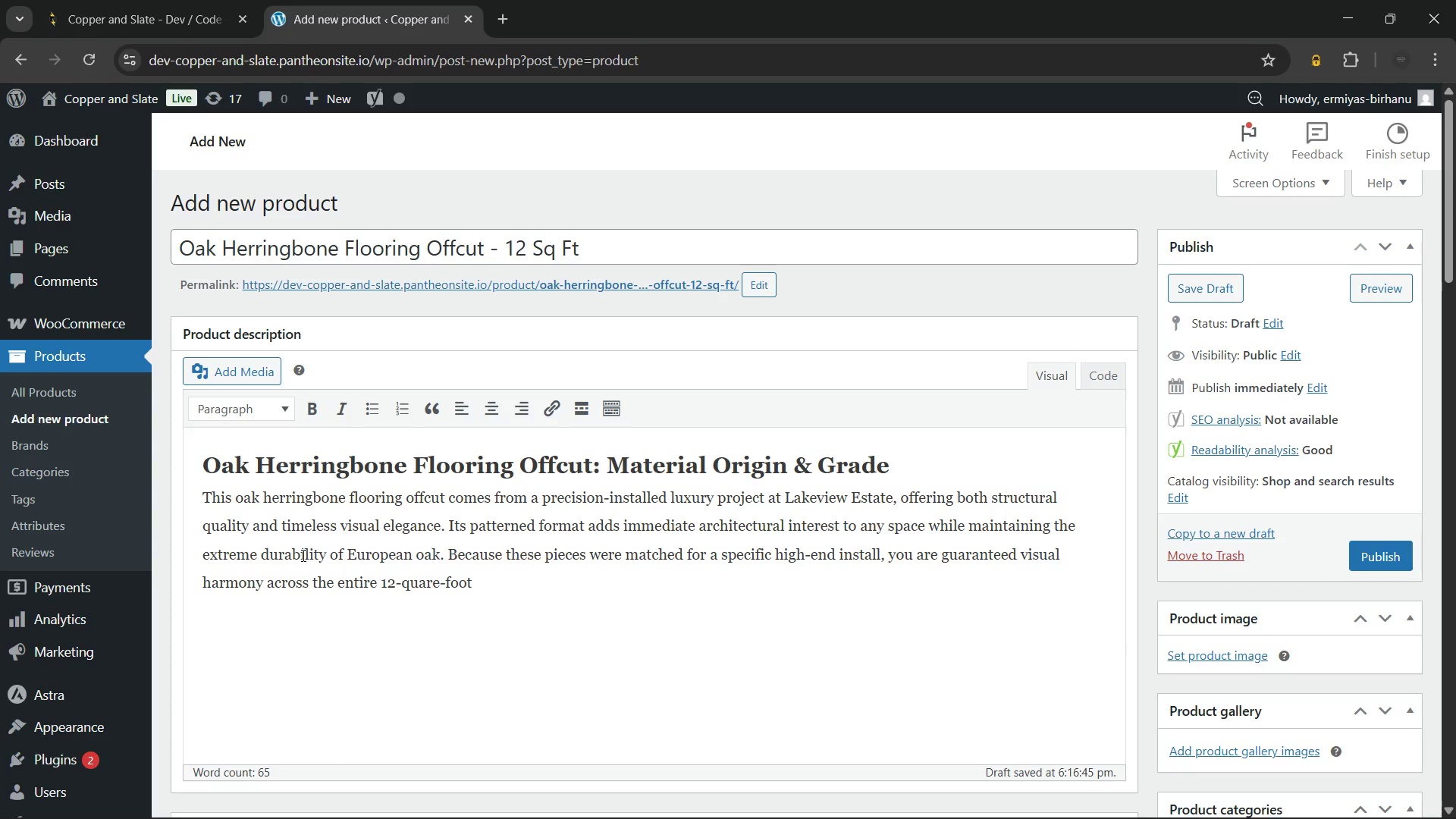 
key(Backspace)
type( s lot.)
 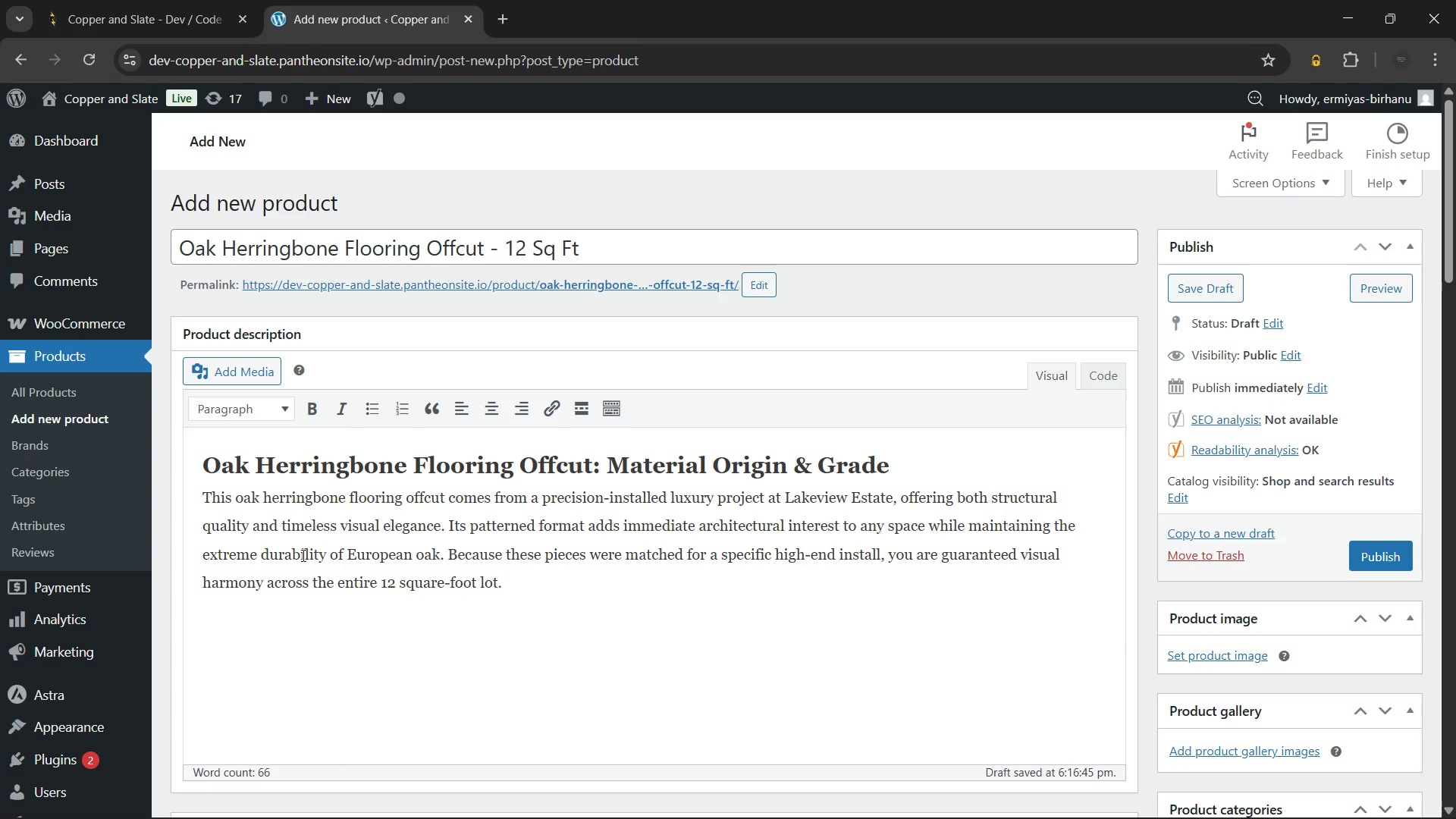 
hold_key(key=ArrowRight, duration=0.91)
 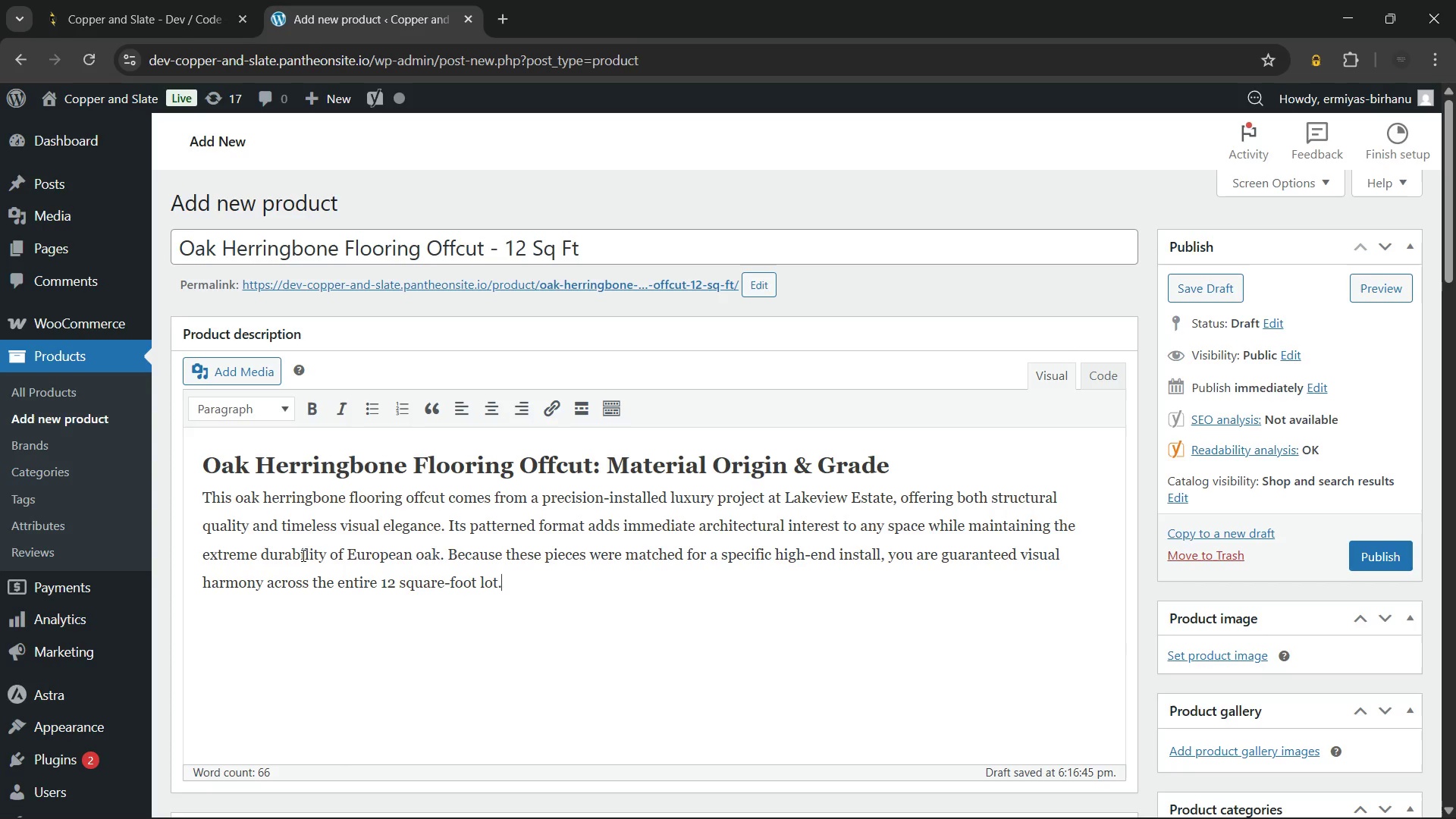 
key(Enter)
 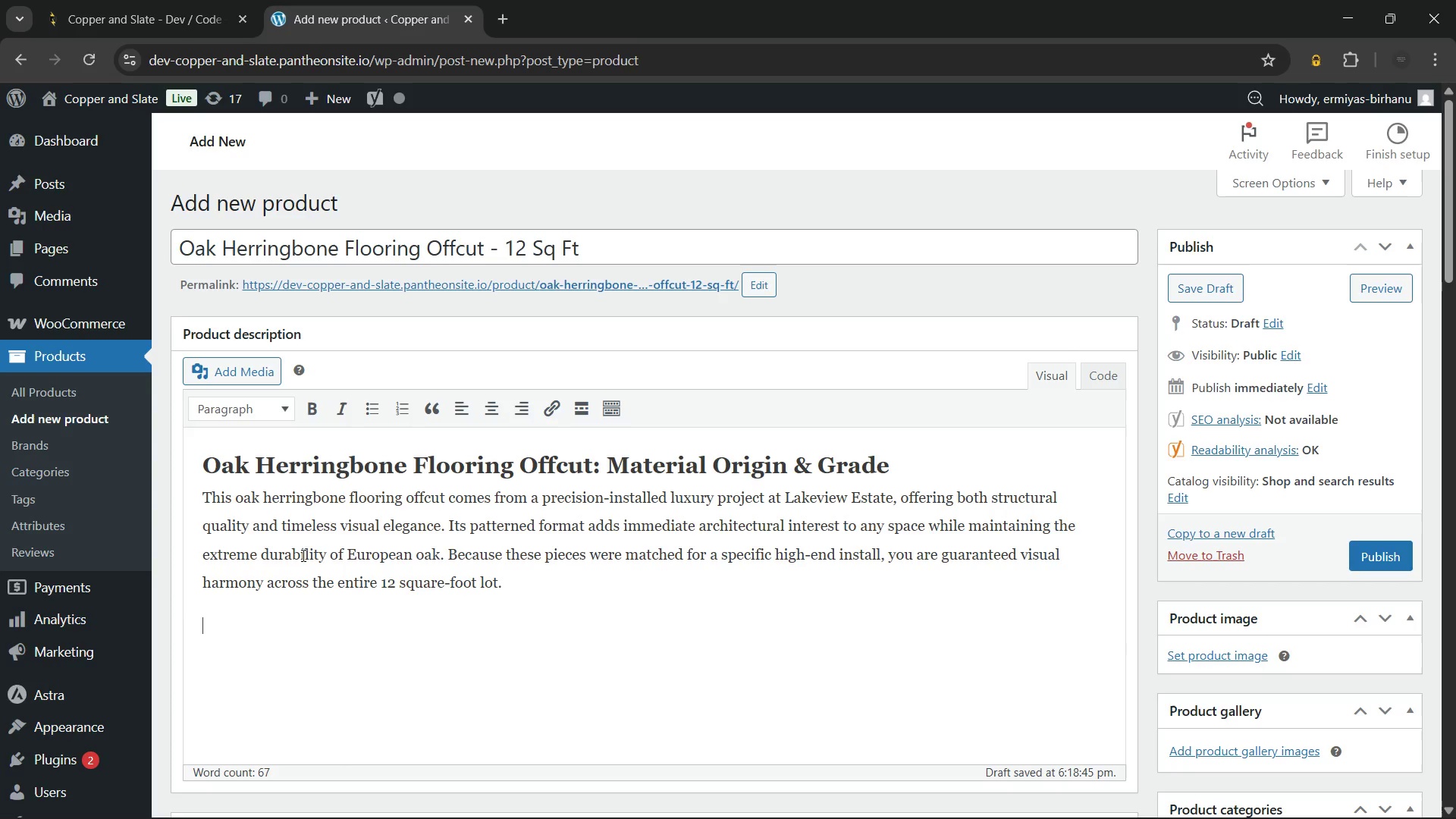 
type(Select Grade European Oak: Features a consistent grain tone and minimal)
 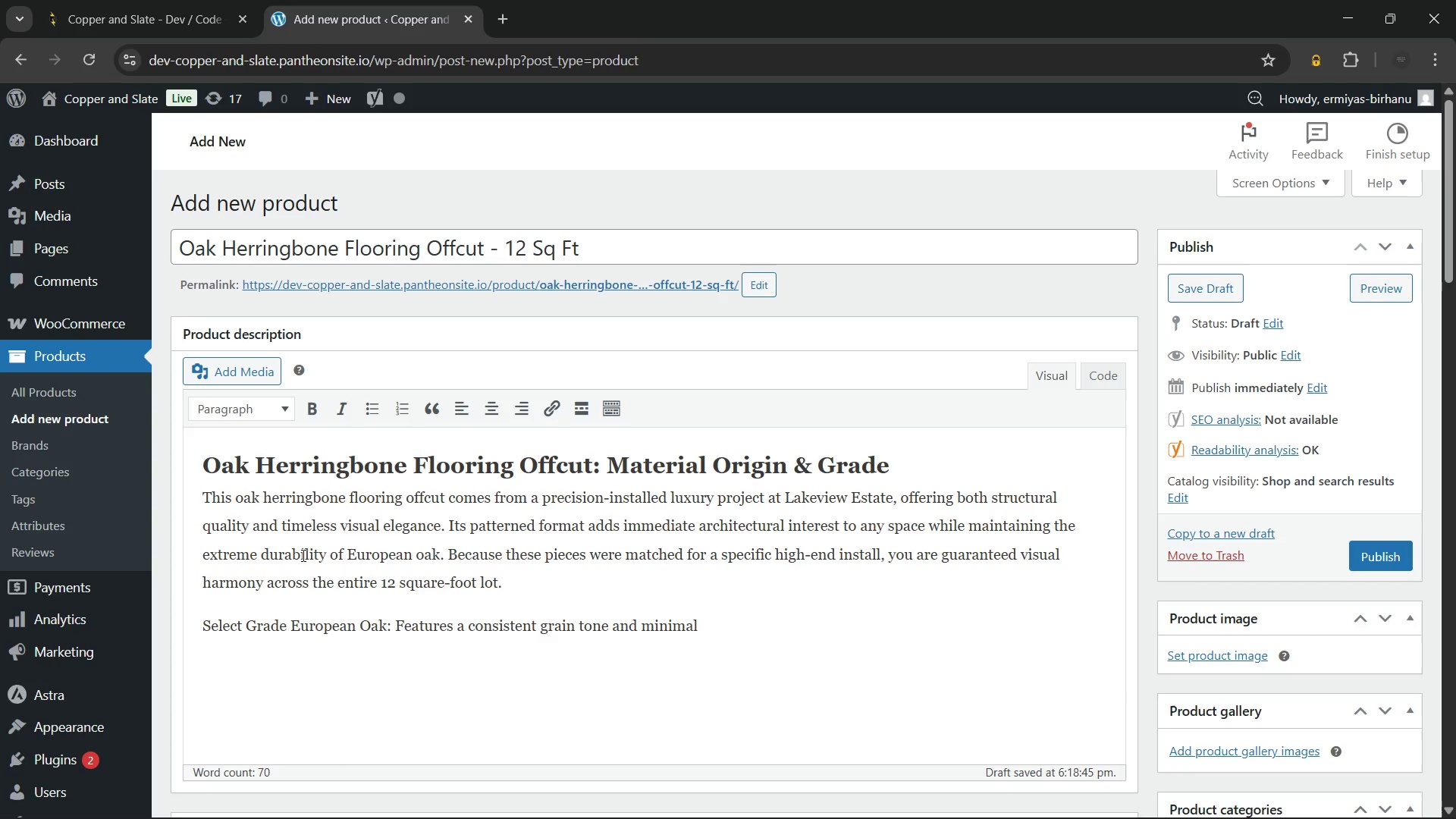 
type( knots for a clean aesthetic.)
 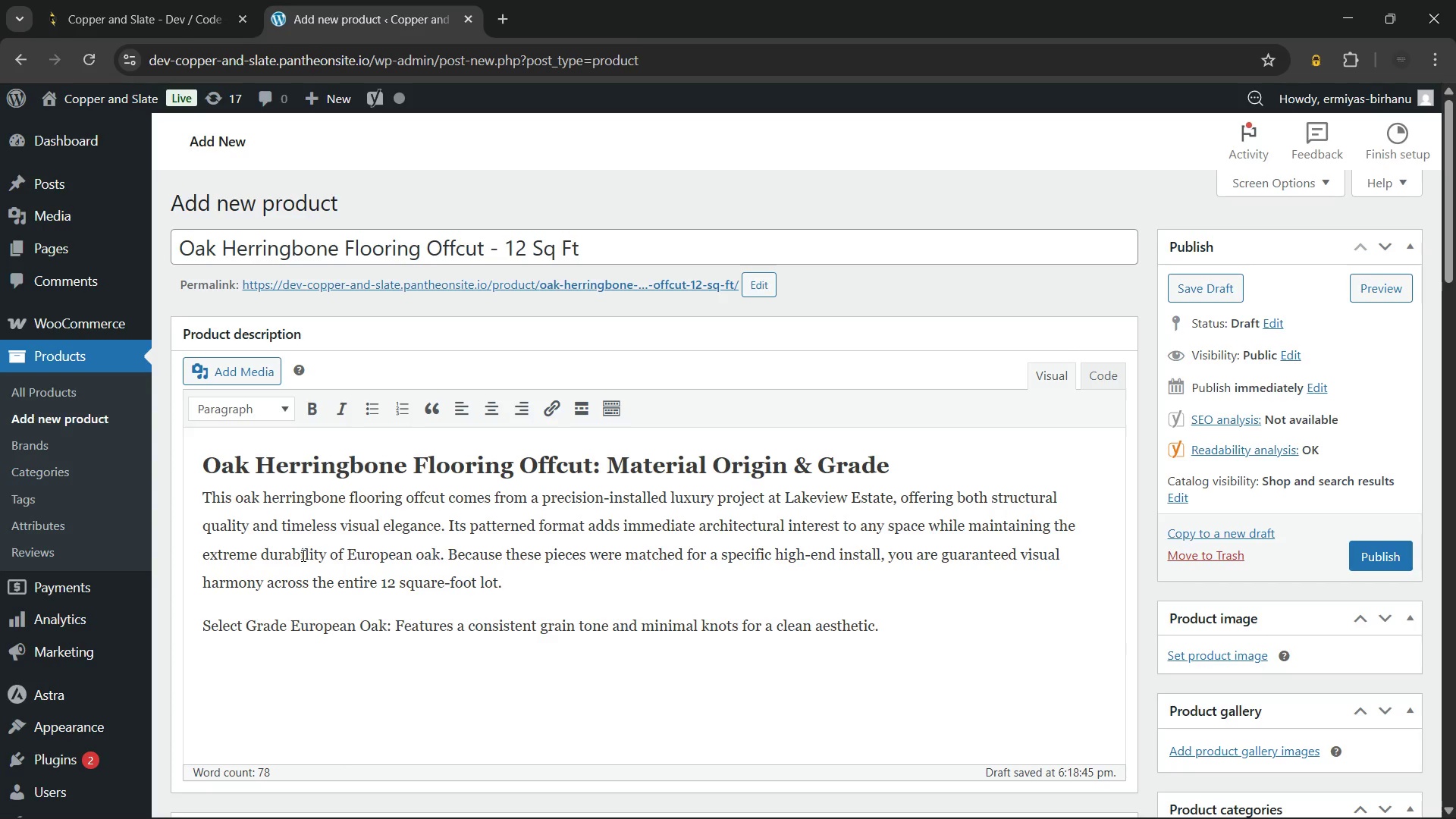 
key(Enter)
 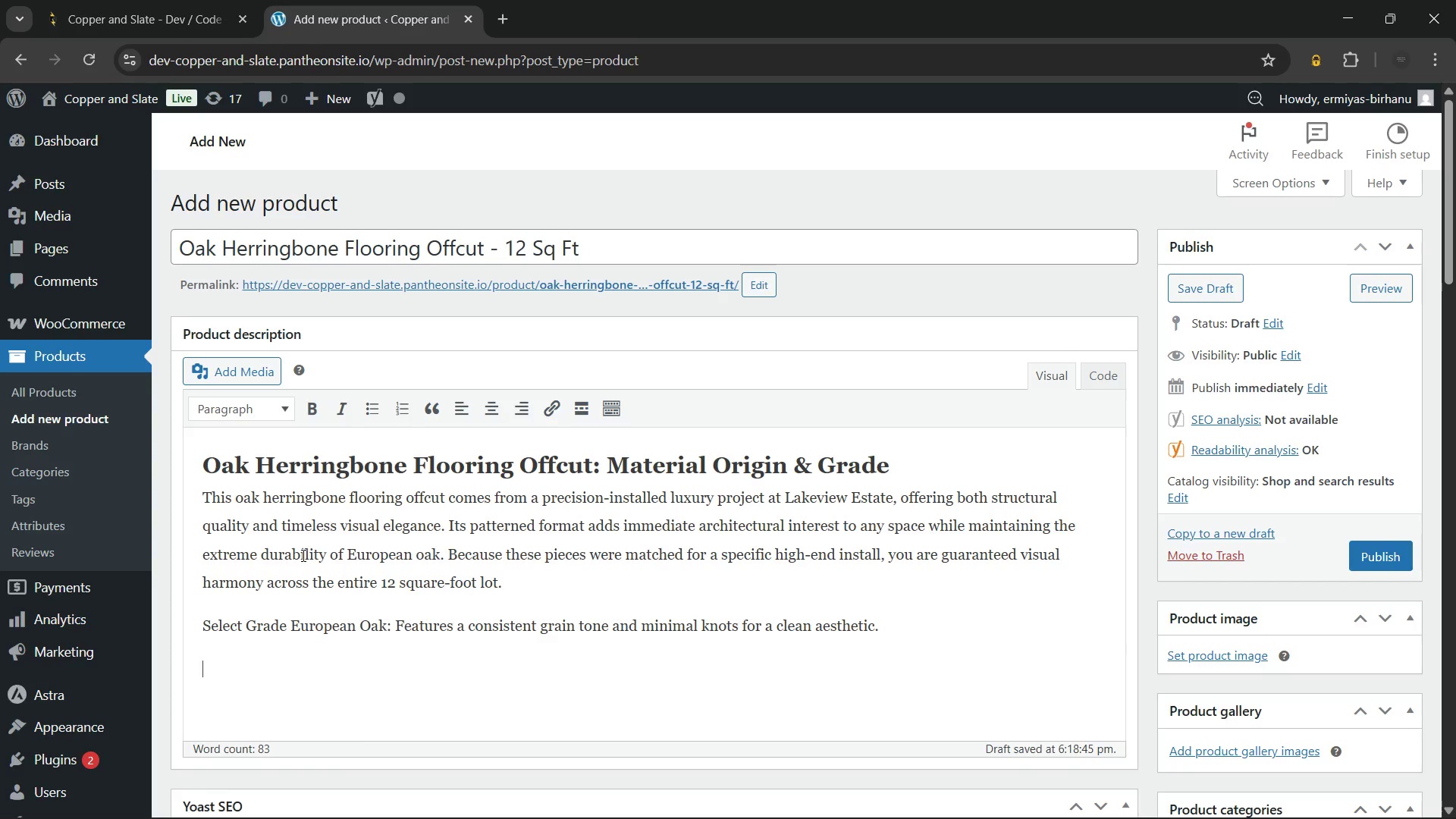 
type(Matte Pre-Finished Surface: Provides a contemporary)
 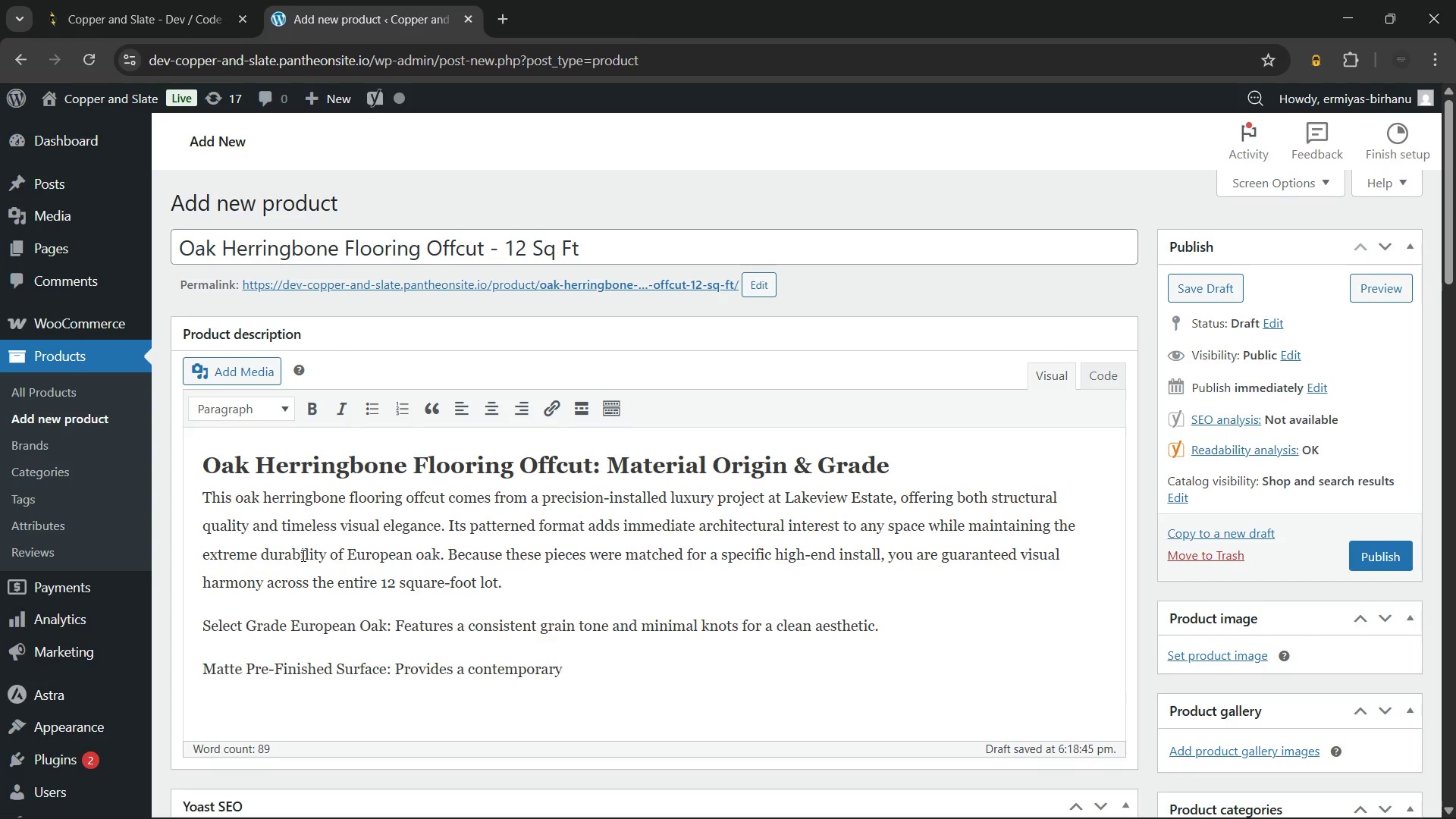 
type(, low-sheen appearance that hides dust and footprints.)
 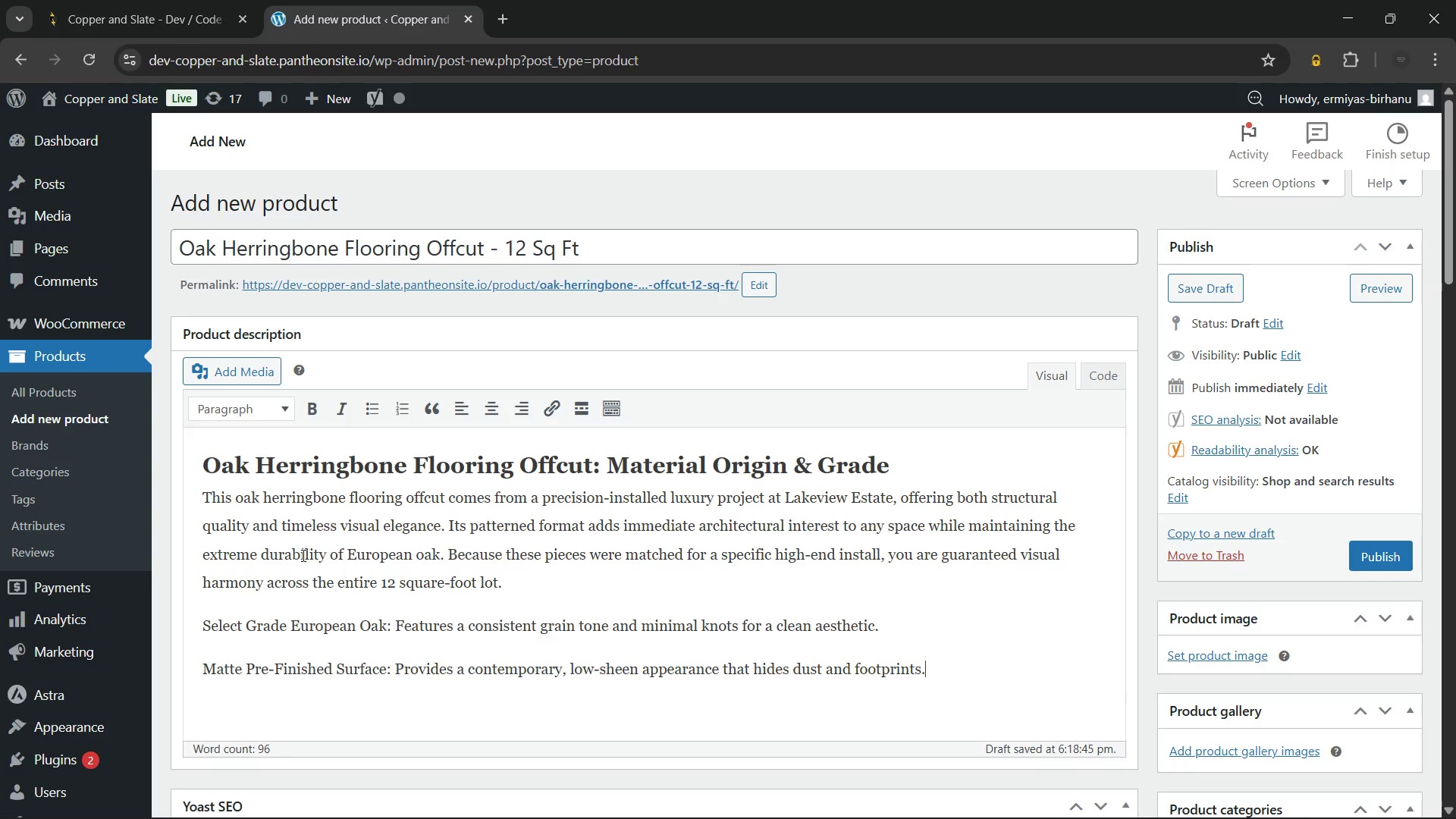 
scroll: coordinate [155, 603], scroll_direction: down, amount: 2.0
 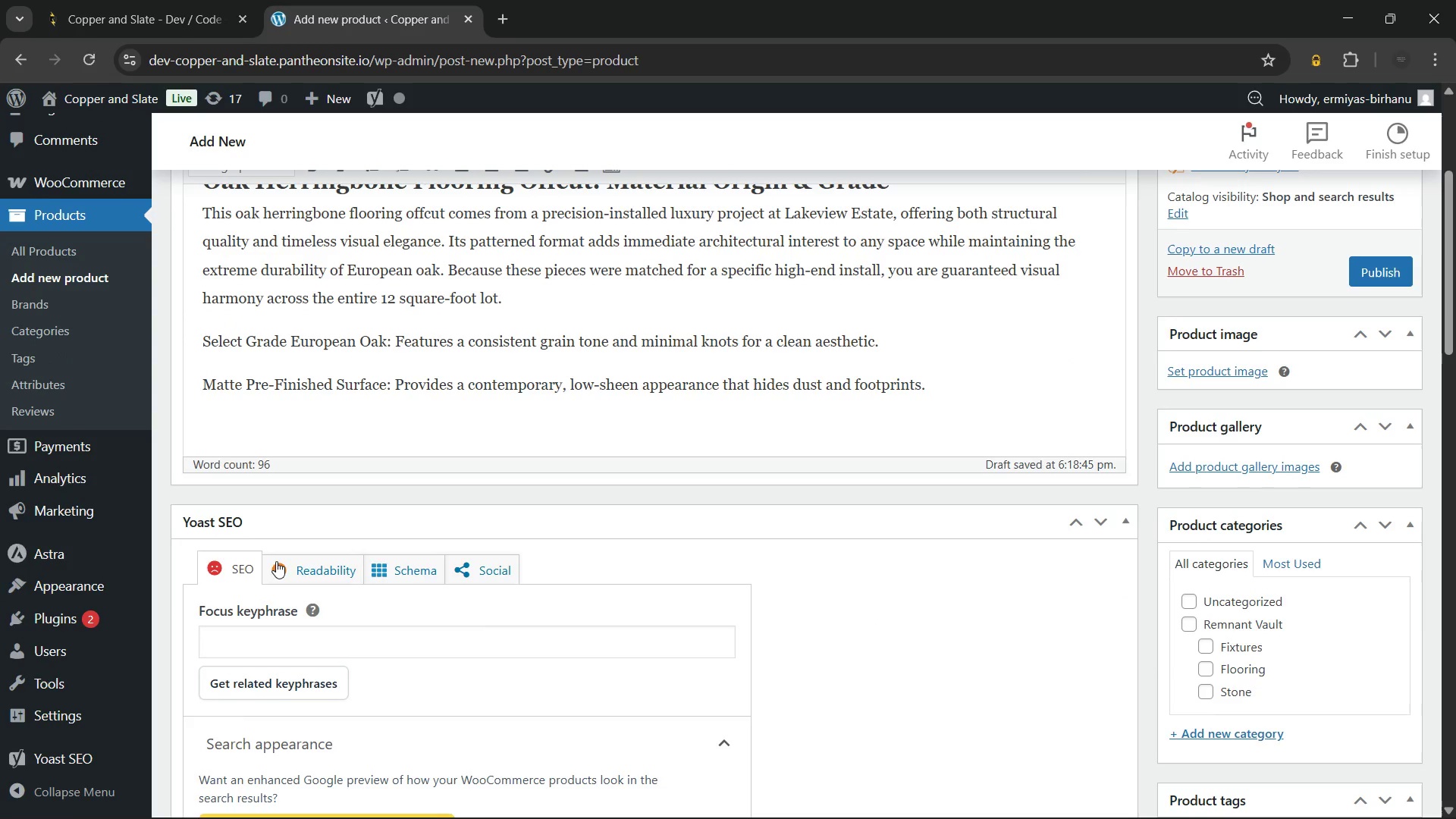 
left_click([300, 557])
 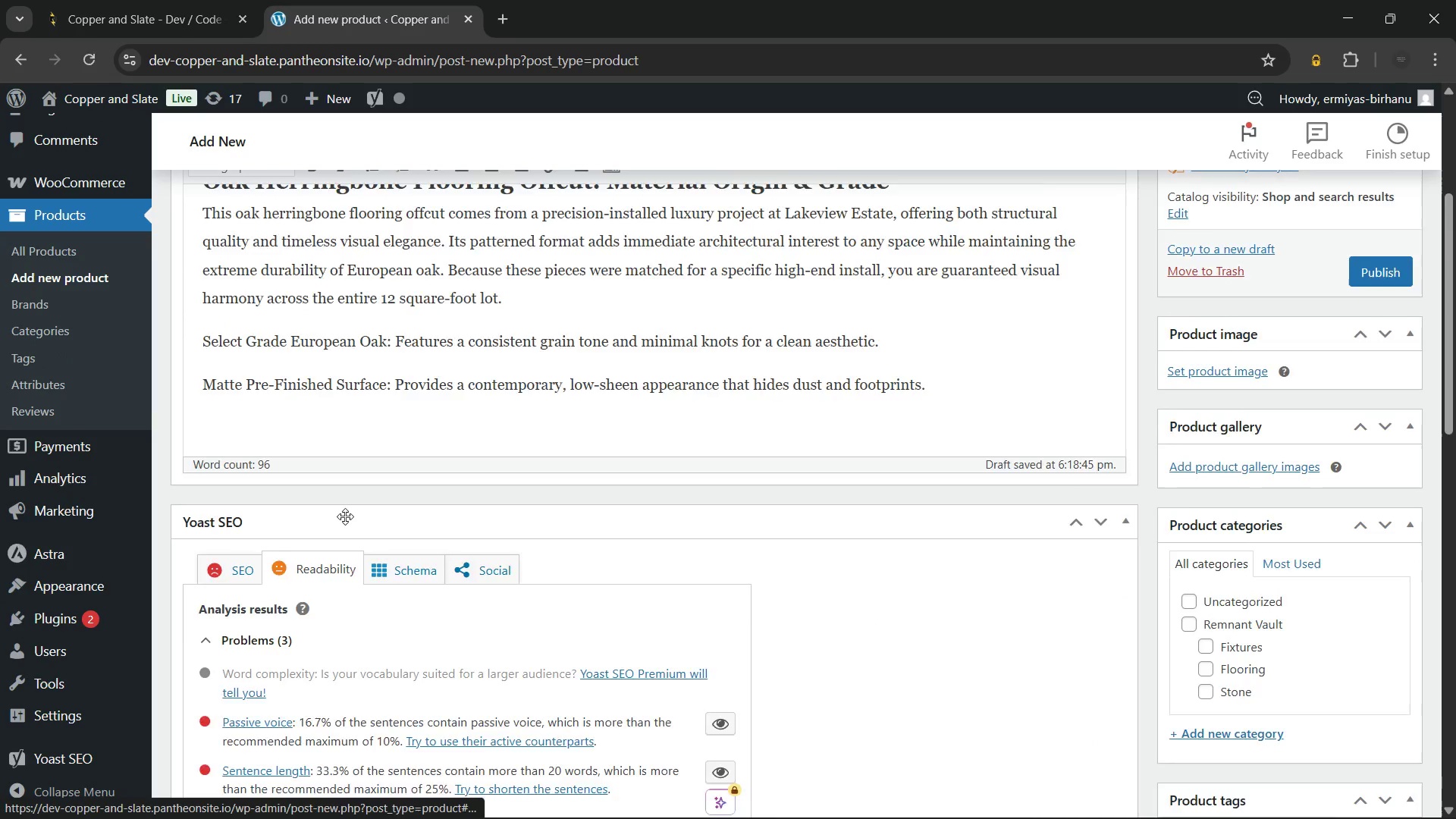 
scroll: coordinate [345, 516], scroll_direction: down, amount: 2.0
 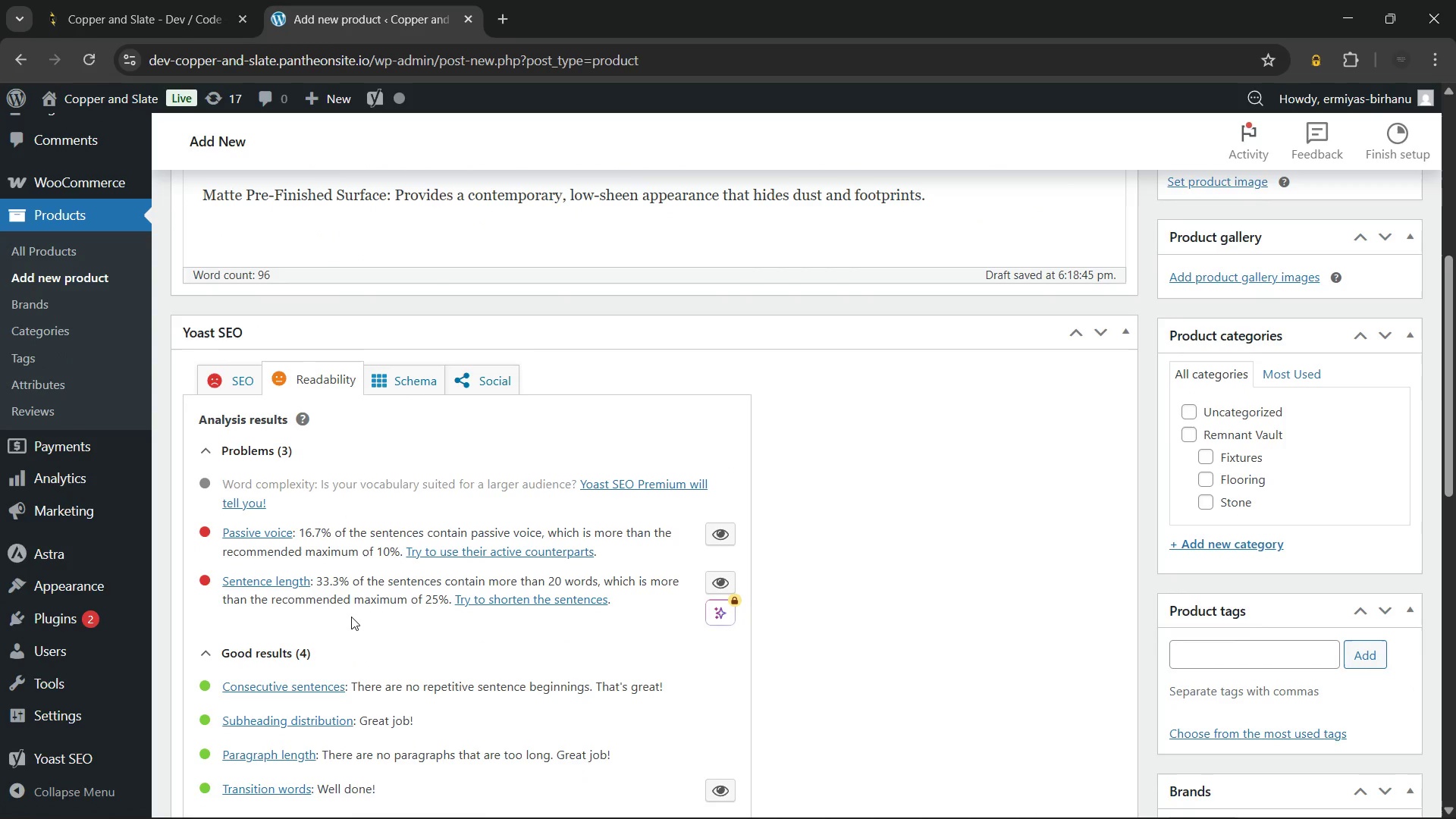 
scroll: coordinate [380, 562], scroll_direction: up, amount: 2.0
 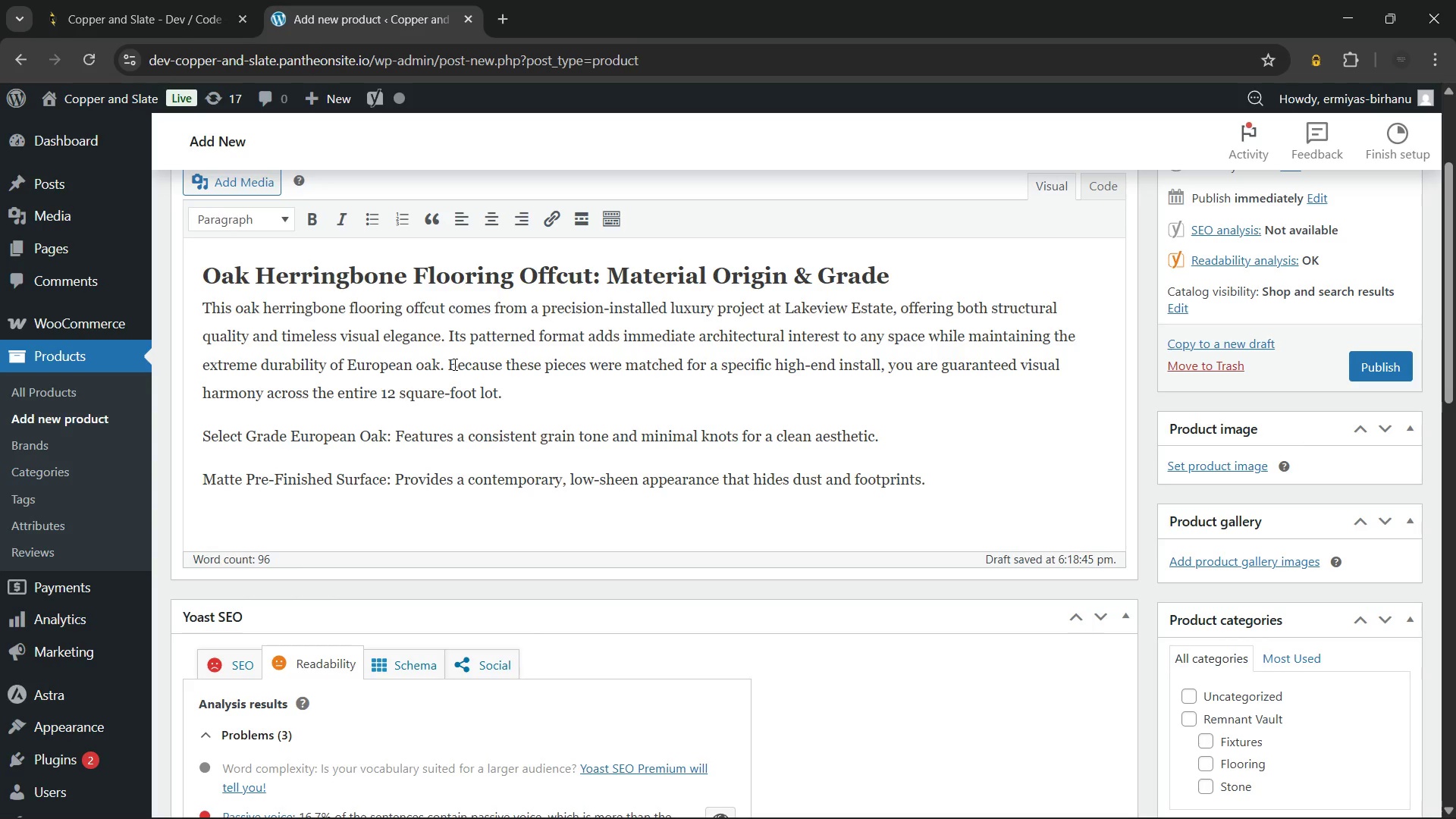 
wait(25.4)
 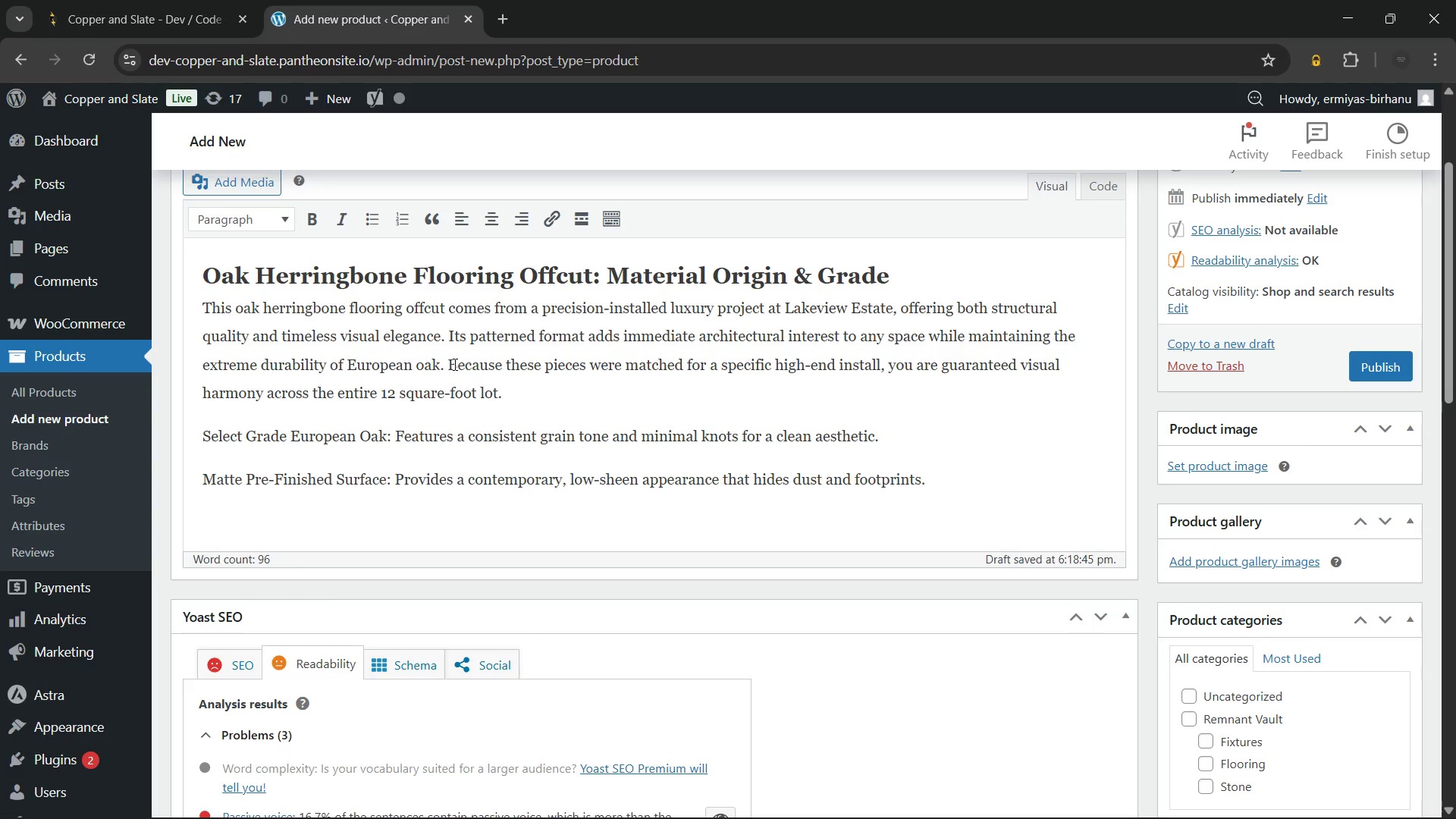 
scroll: coordinate [453, 364], scroll_direction: down, amount: 2.0
 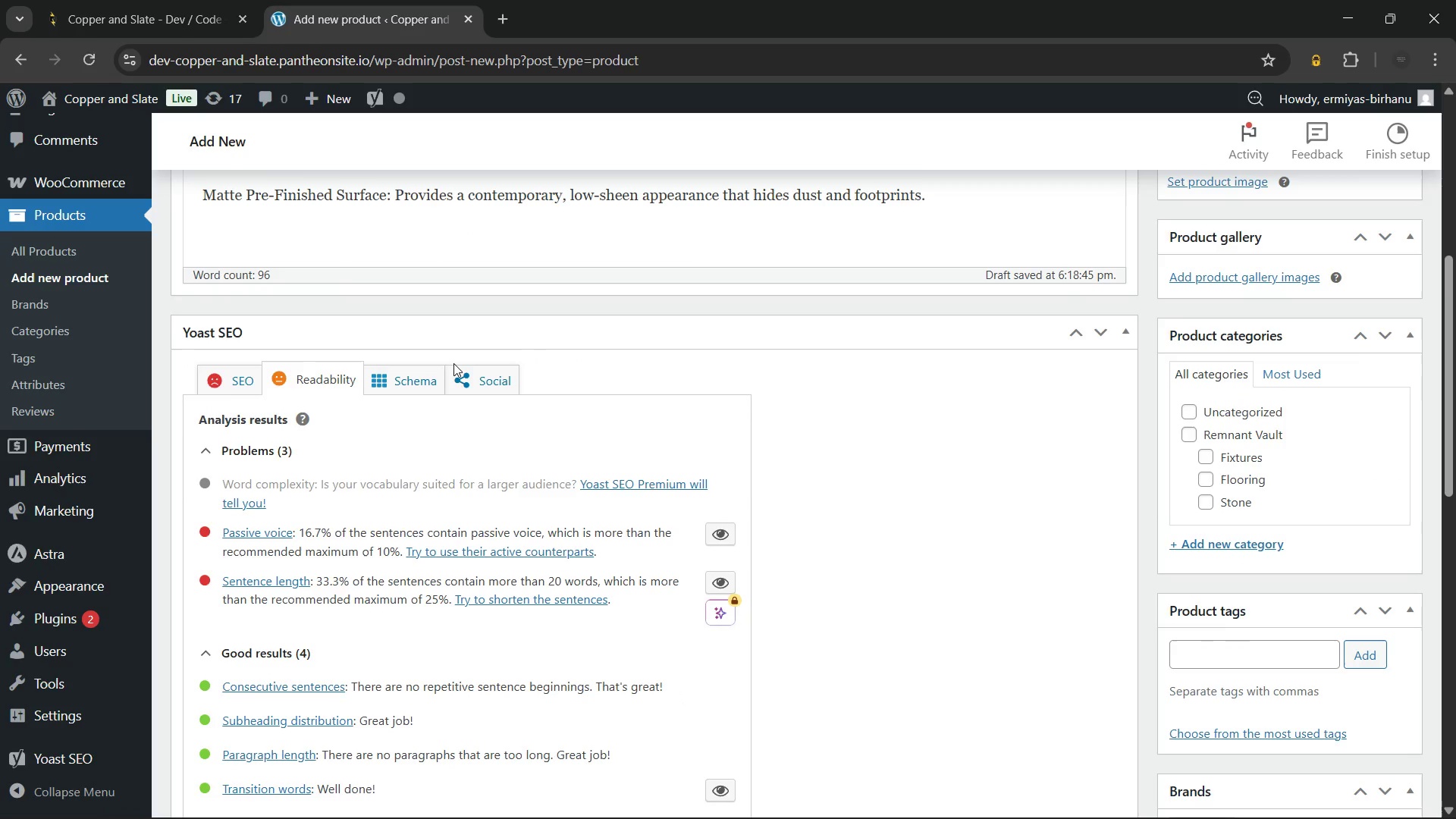 
scroll: coordinate [453, 363], scroll_direction: up, amount: 2.0
 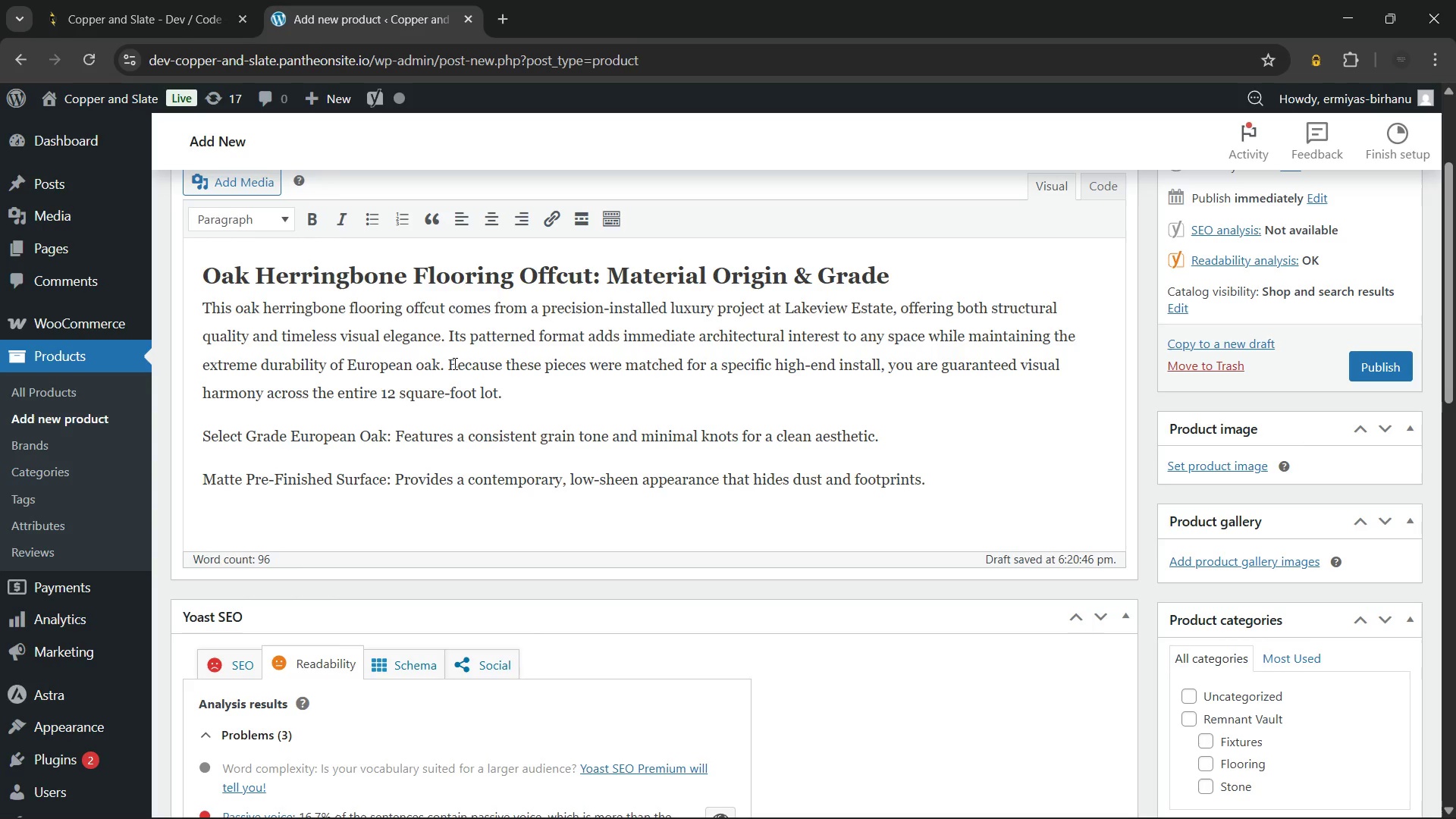 
wait(69.13)
 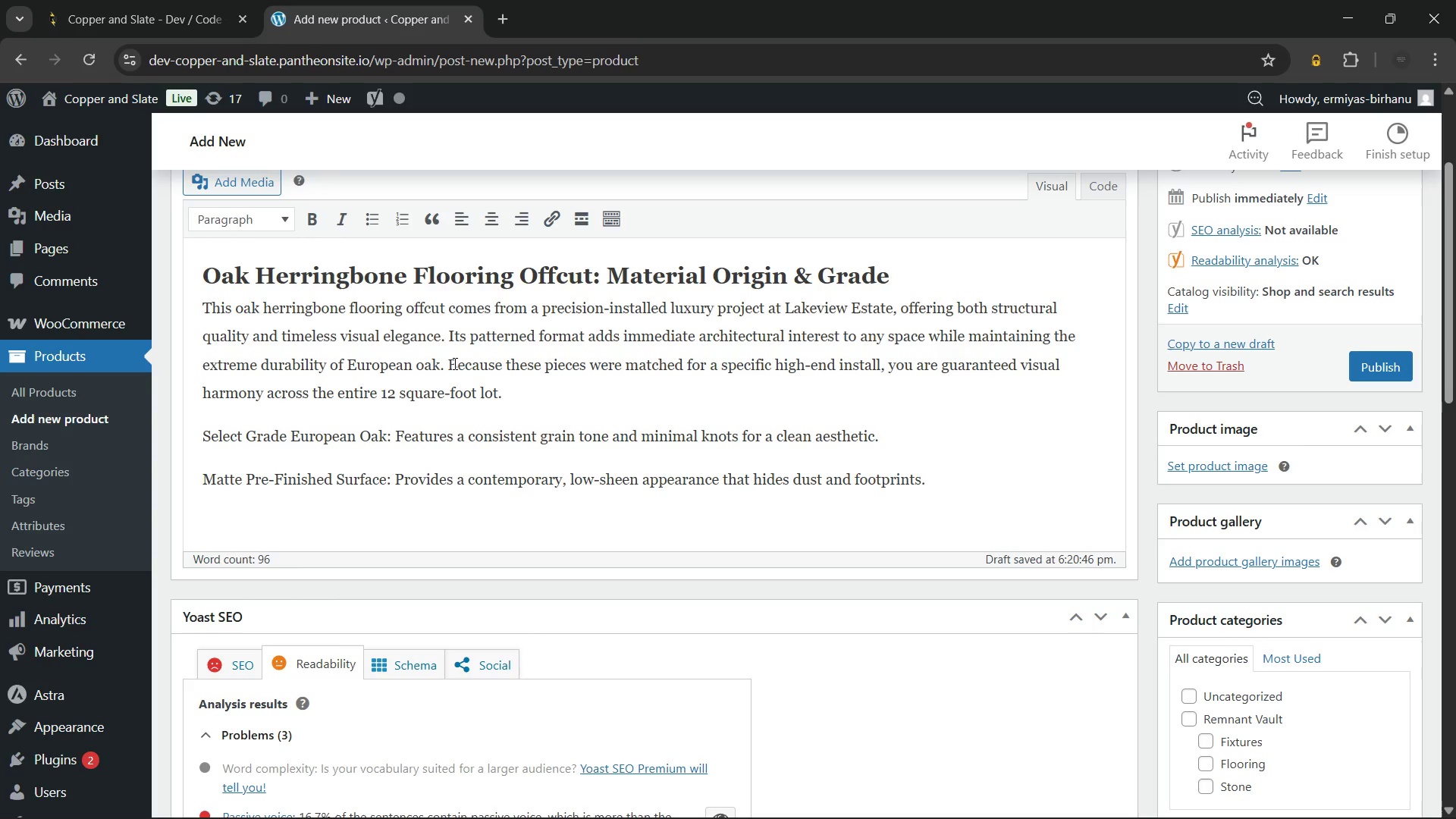 
left_click_drag(start_coordinate=[944, 475], to_coordinate=[299, 410])
 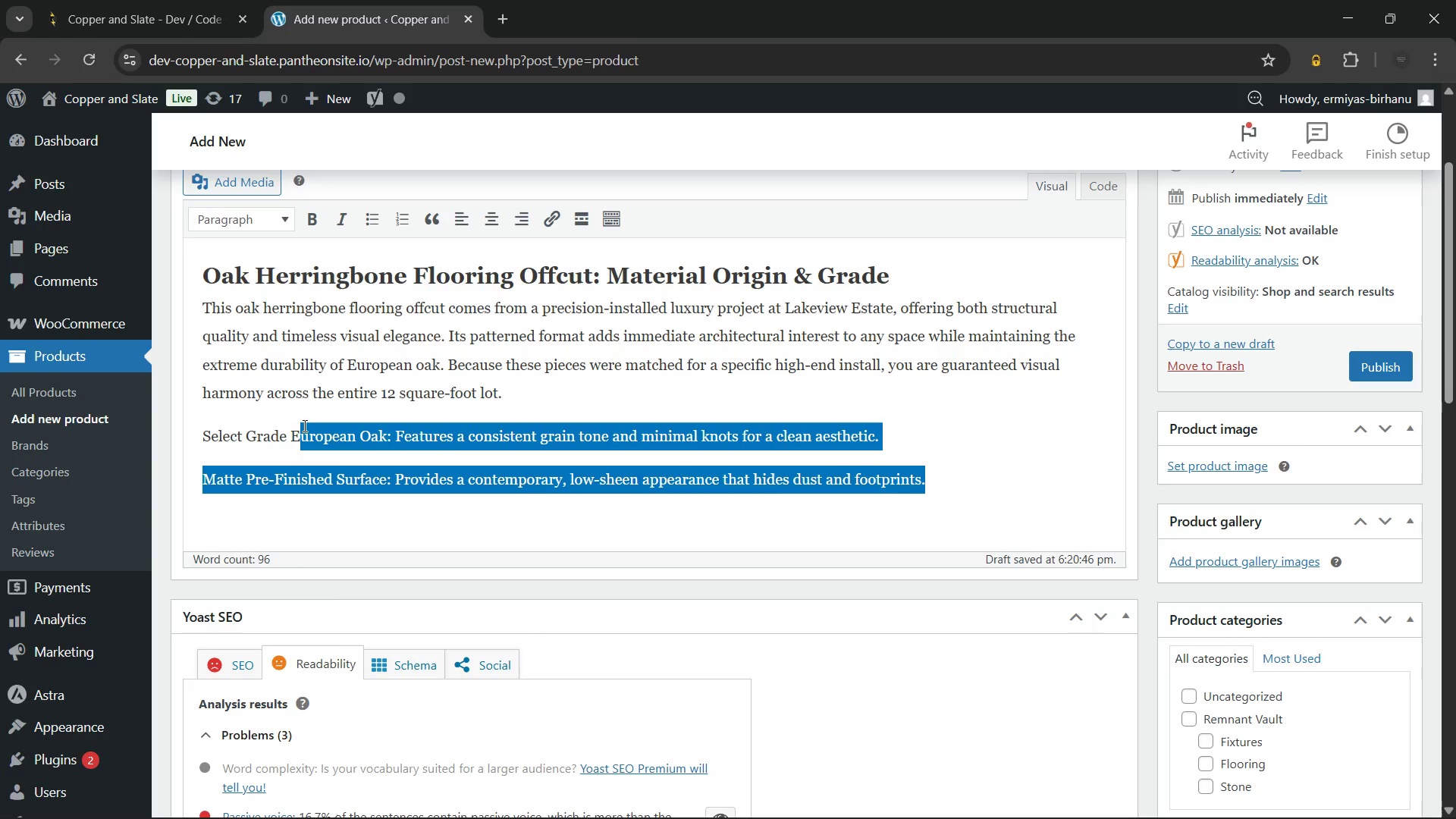 
wait(6.31)
 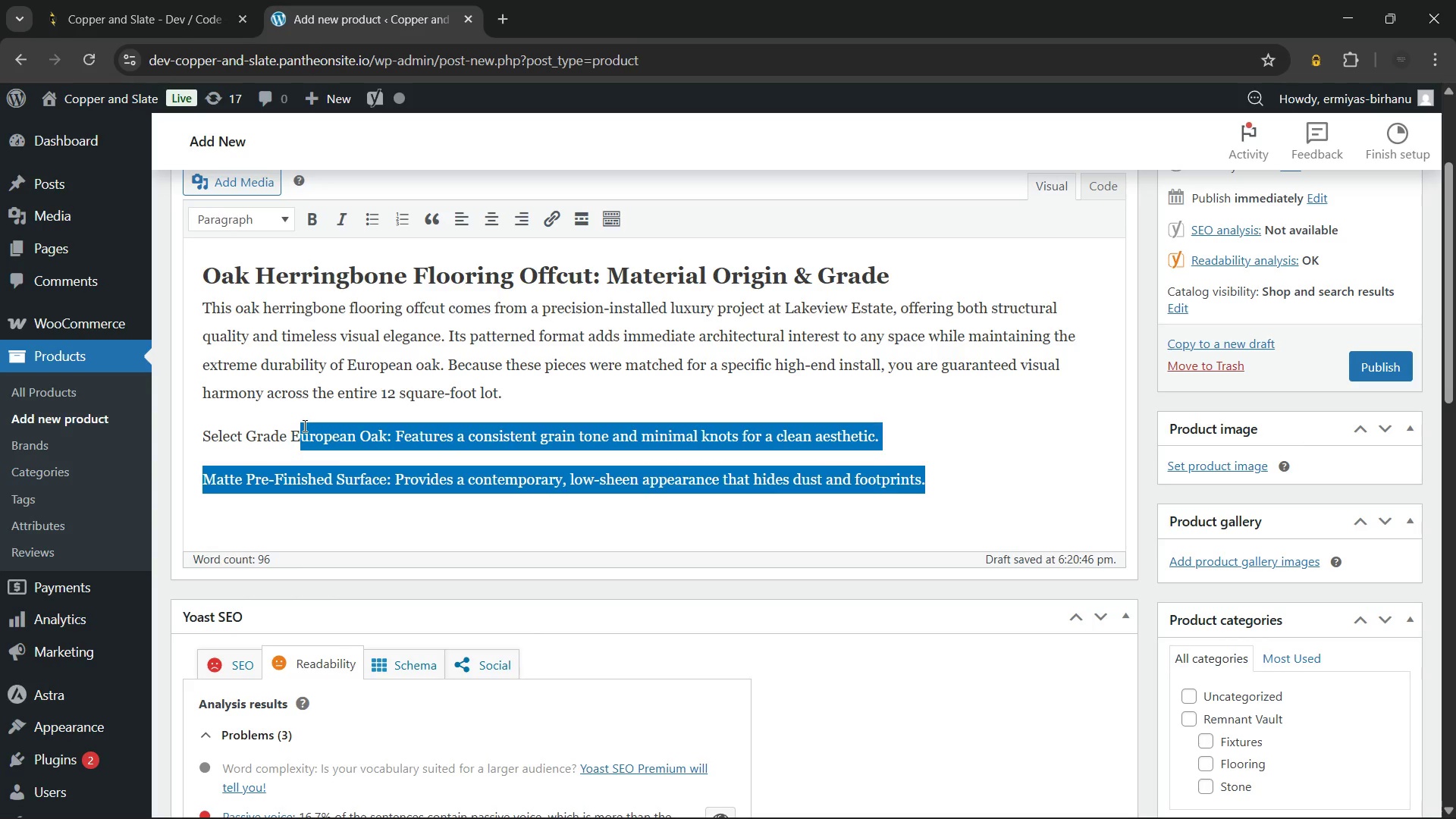 
key(Shift+ArrowUp)
 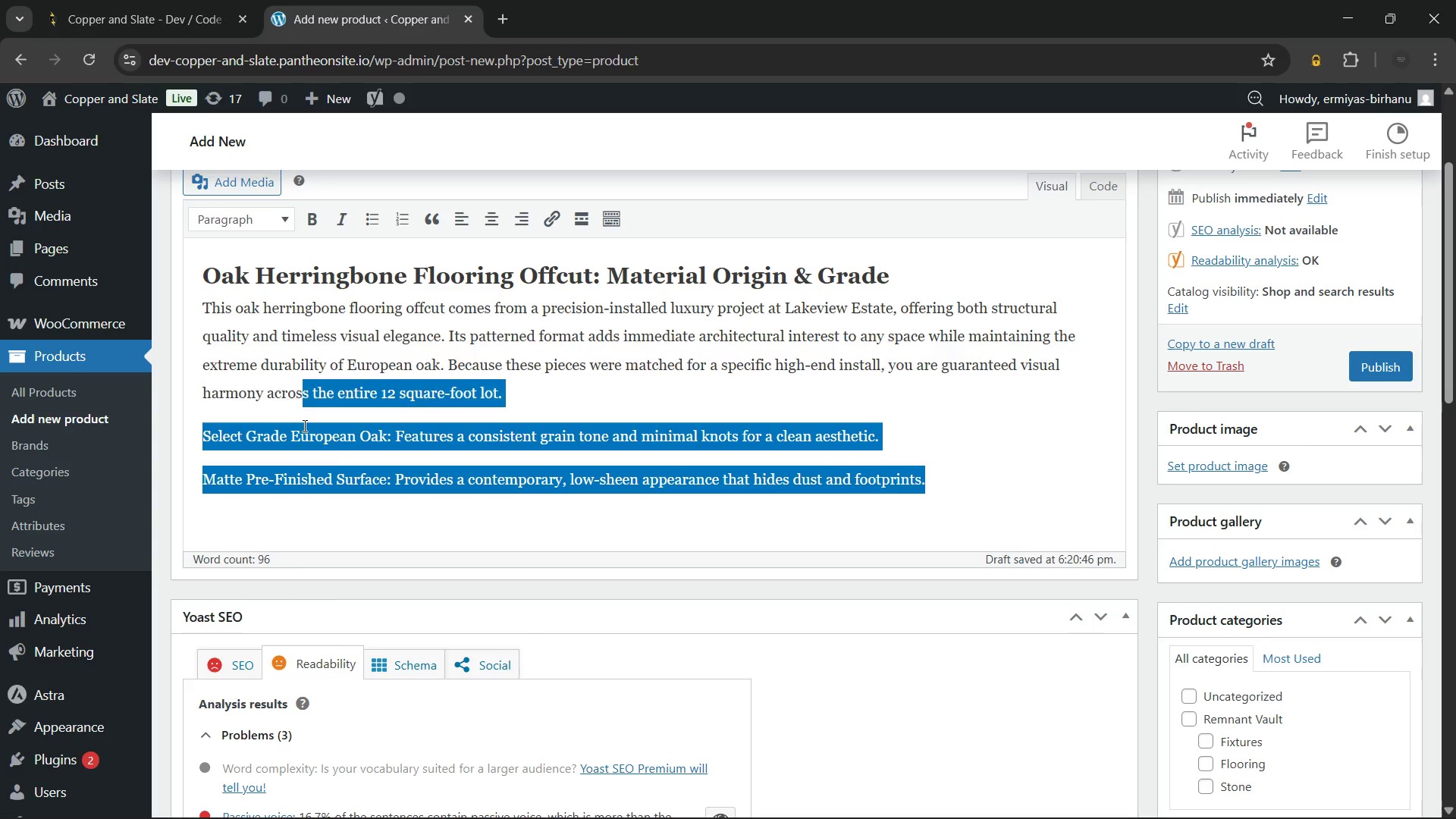 
key(Shift+ArrowUp)
 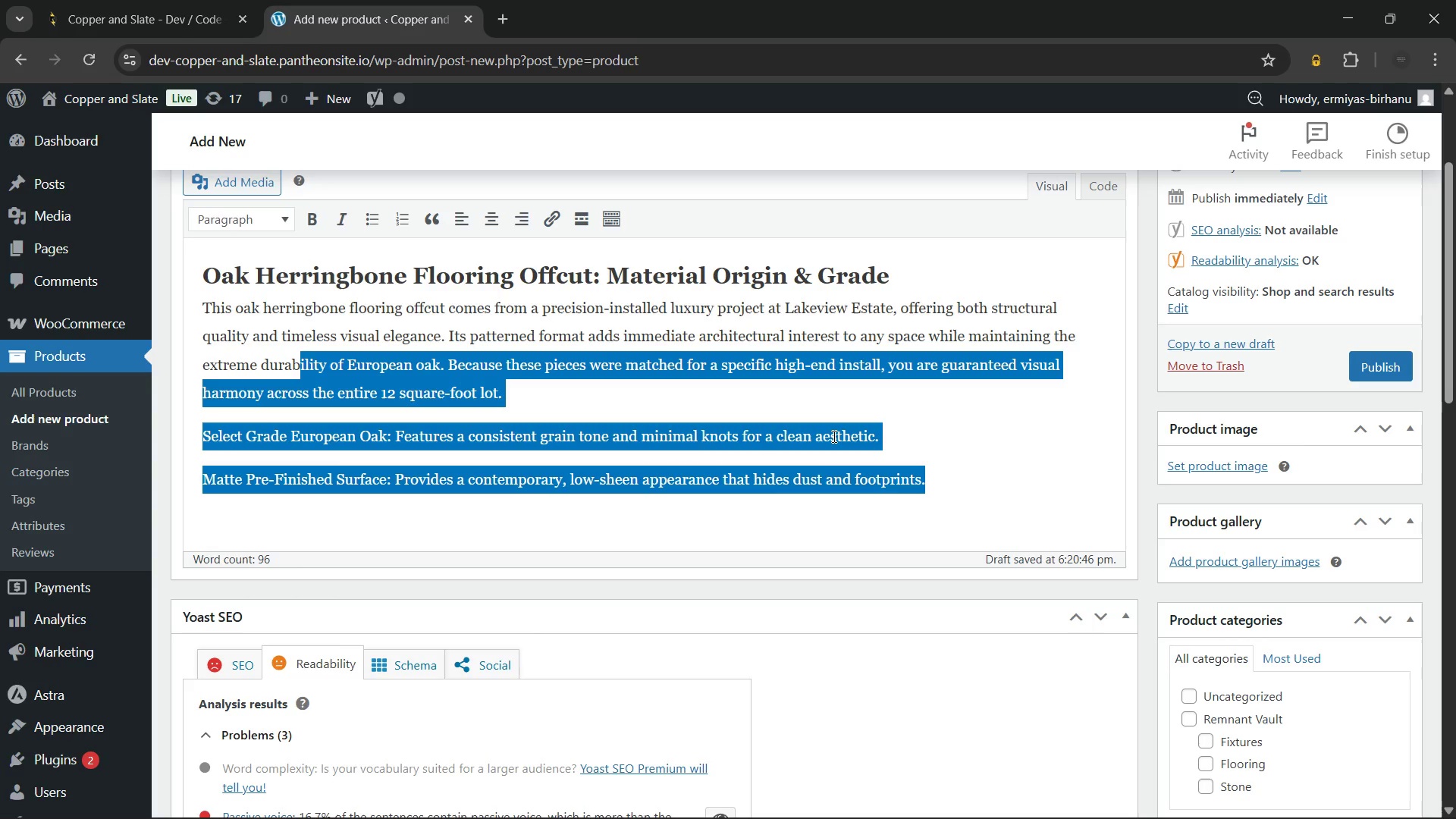 
key(Shift+ArrowUp)
 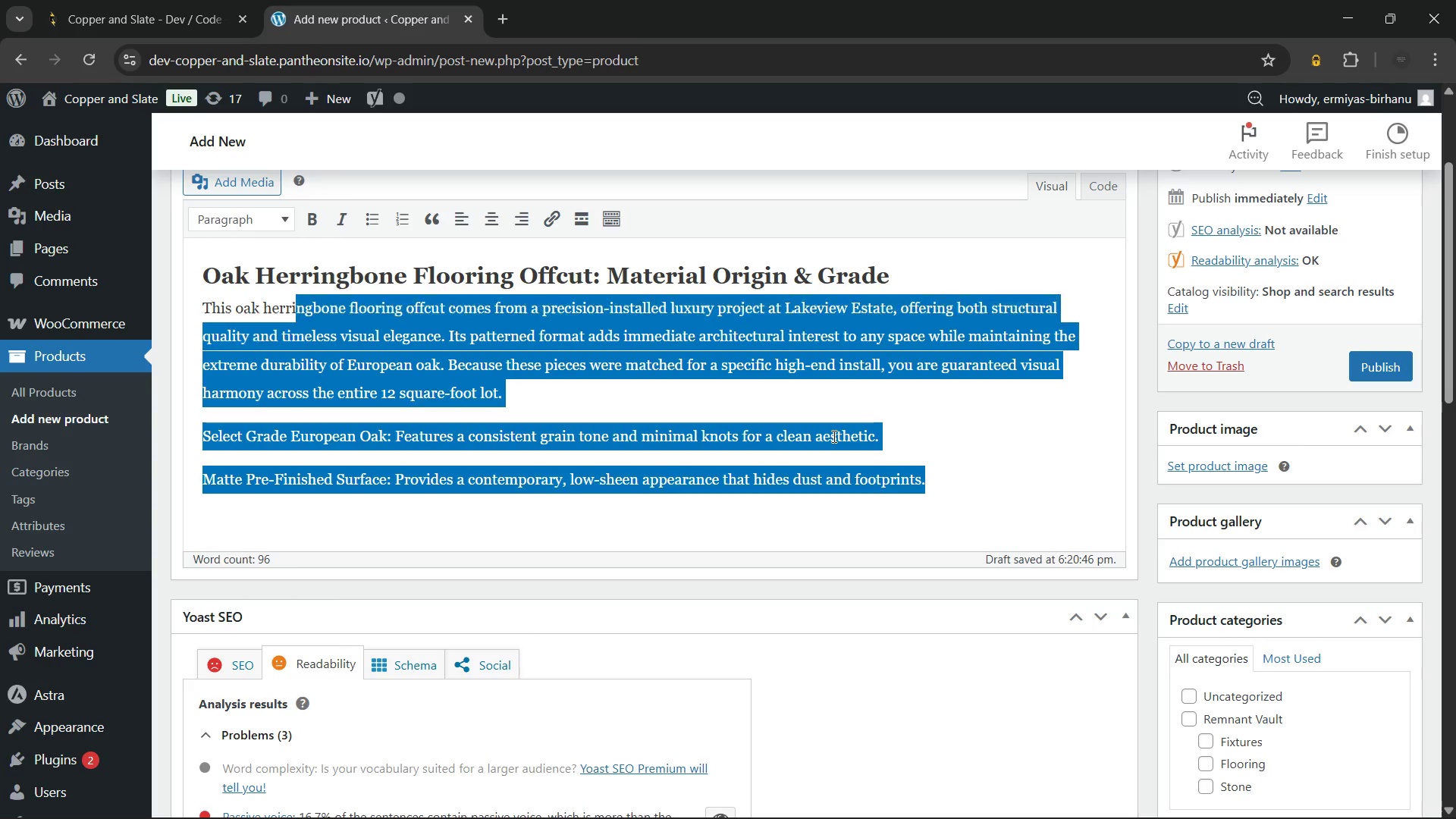 
key(Shift+ArrowUp)
 